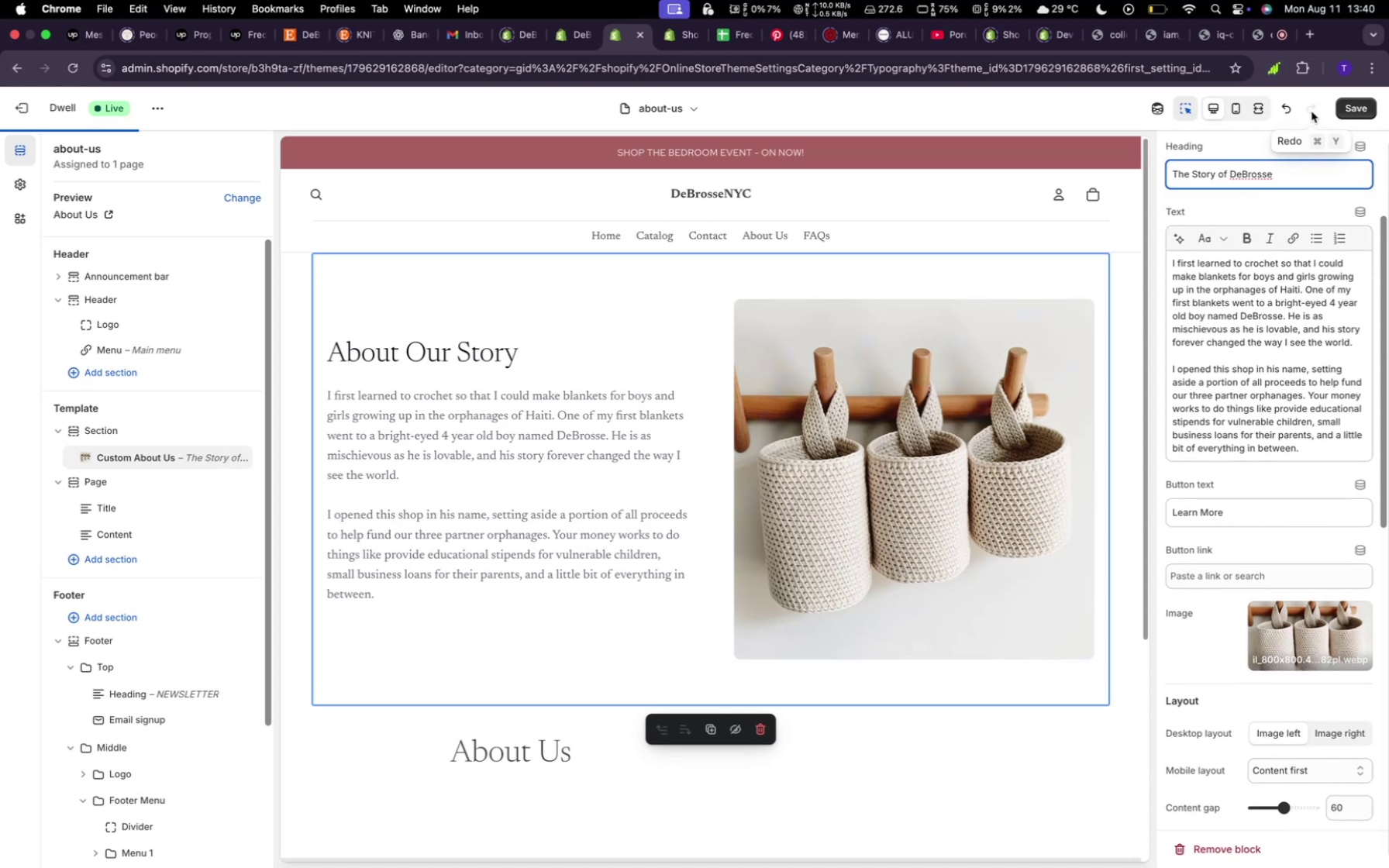 
left_click([1353, 108])
 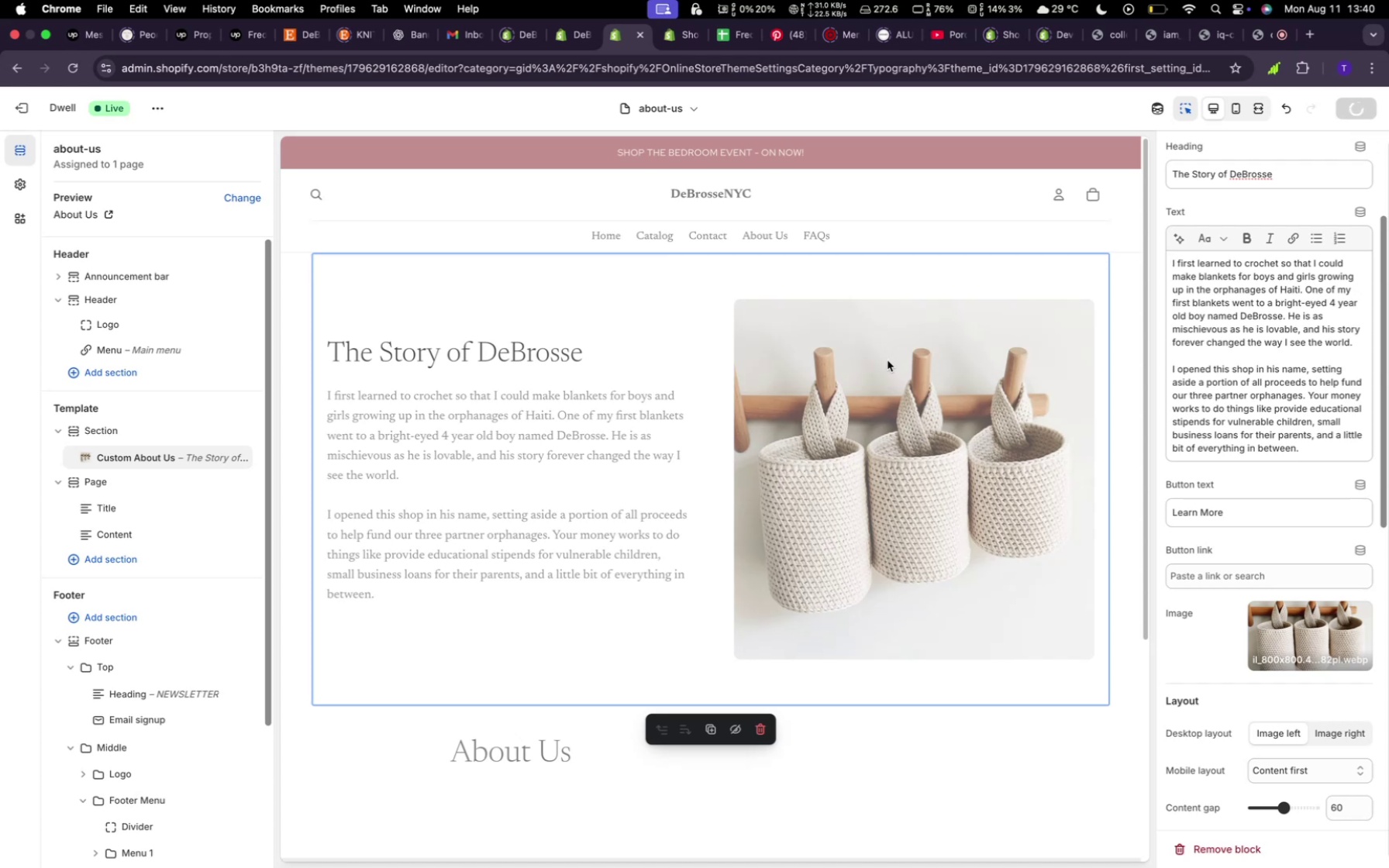 
wait(7.14)
 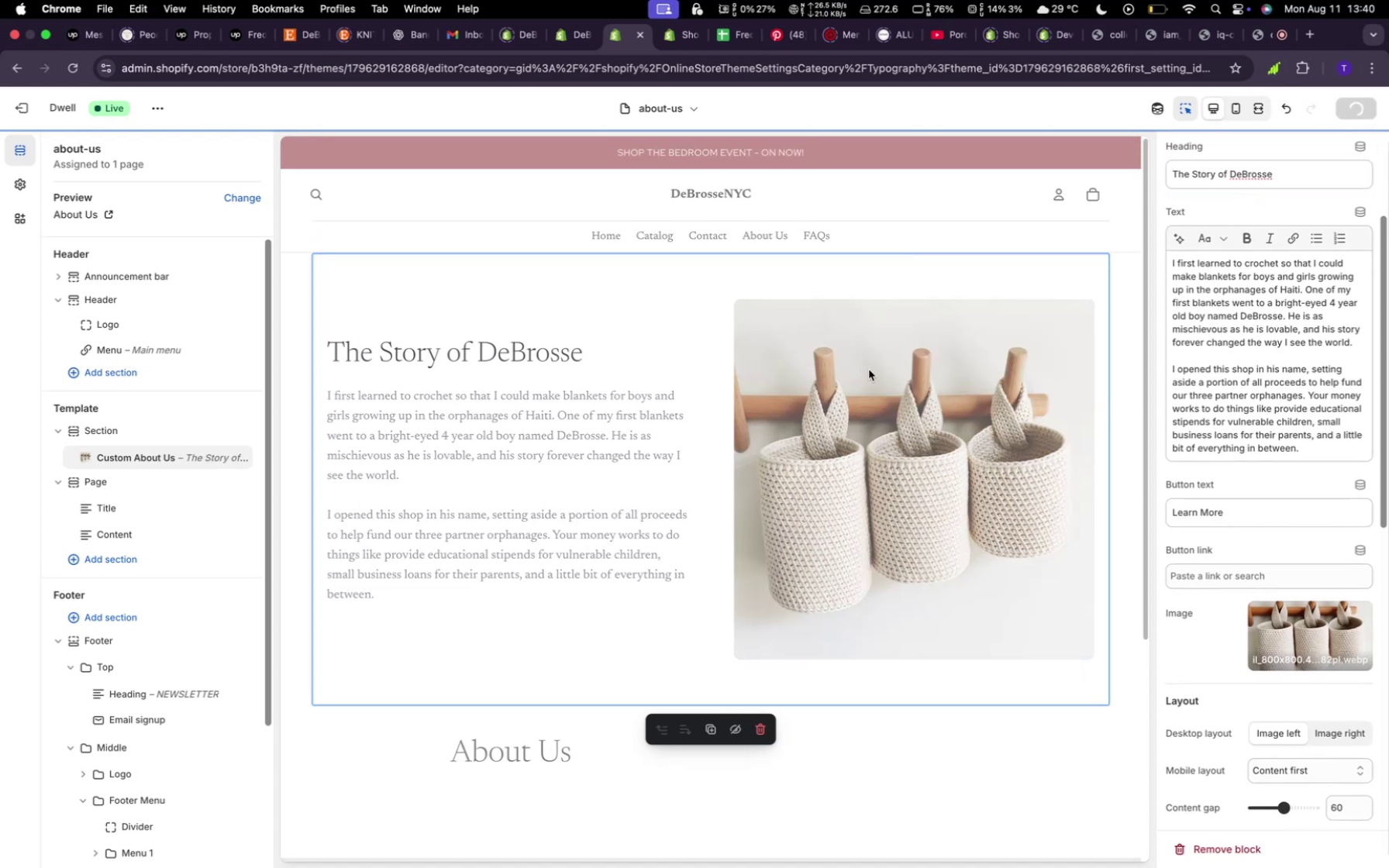 
scroll: coordinate [634, 545], scroll_direction: down, amount: 35.0
 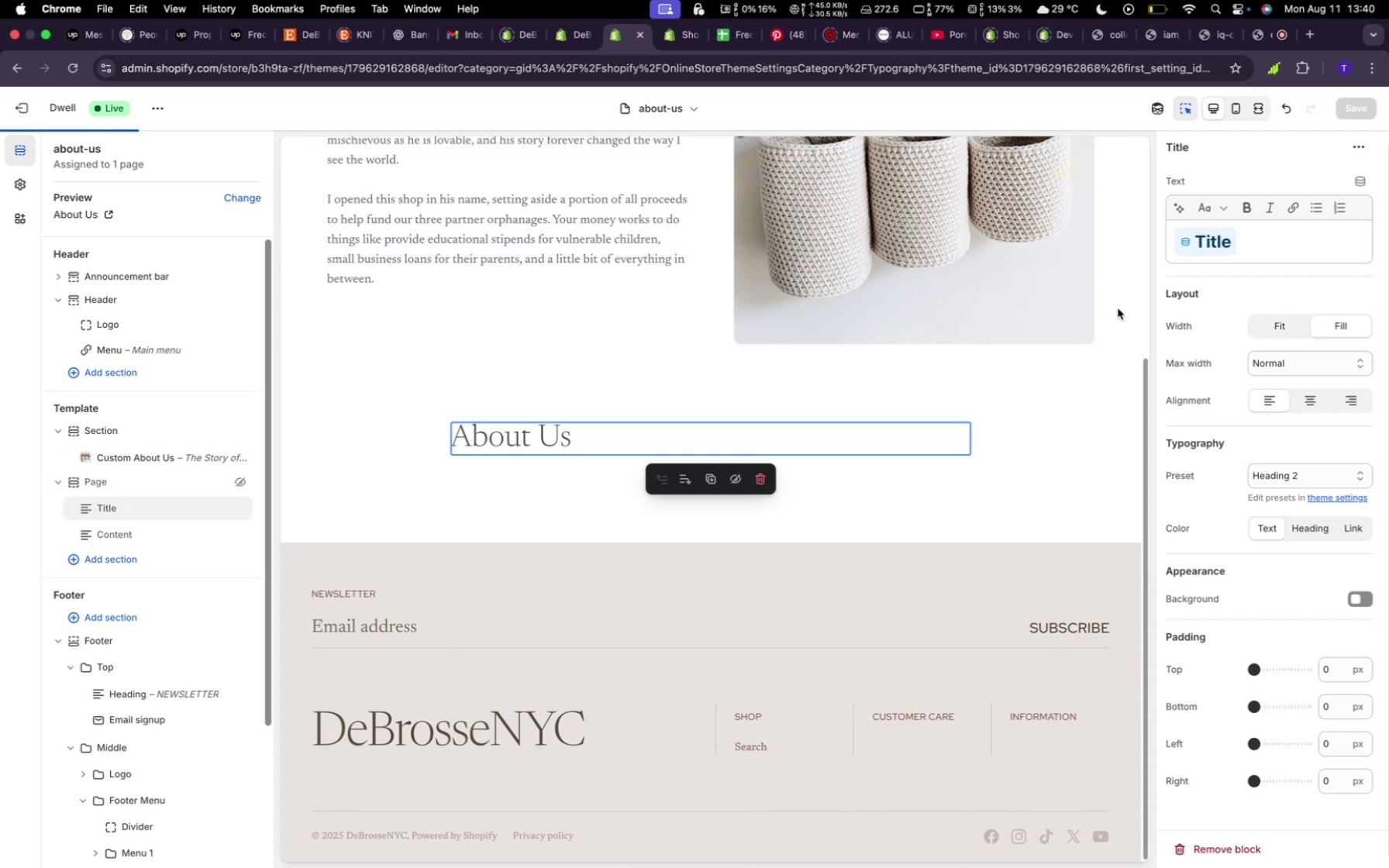 
wait(13.49)
 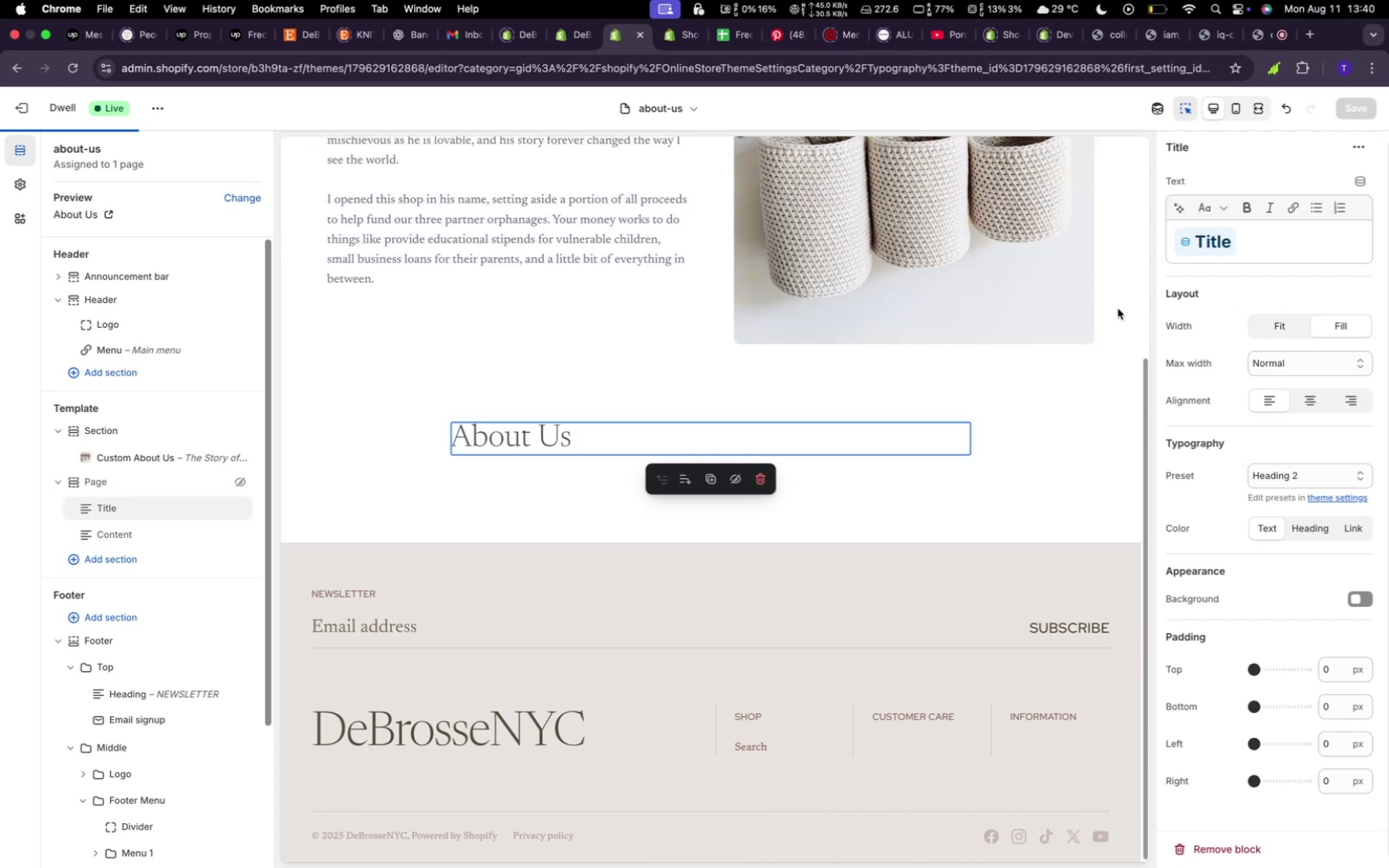 
left_click([243, 511])
 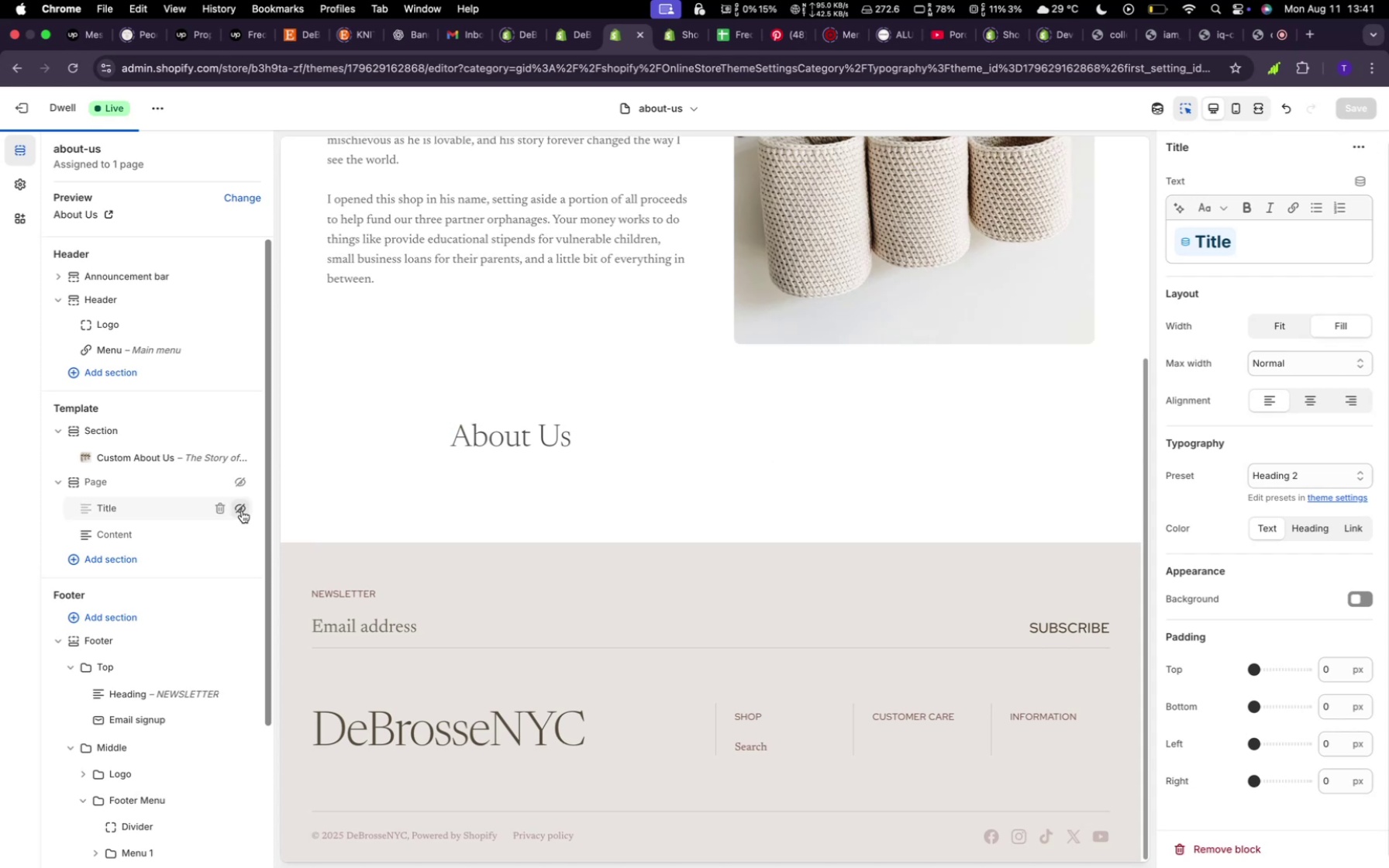 
left_click([433, 471])
 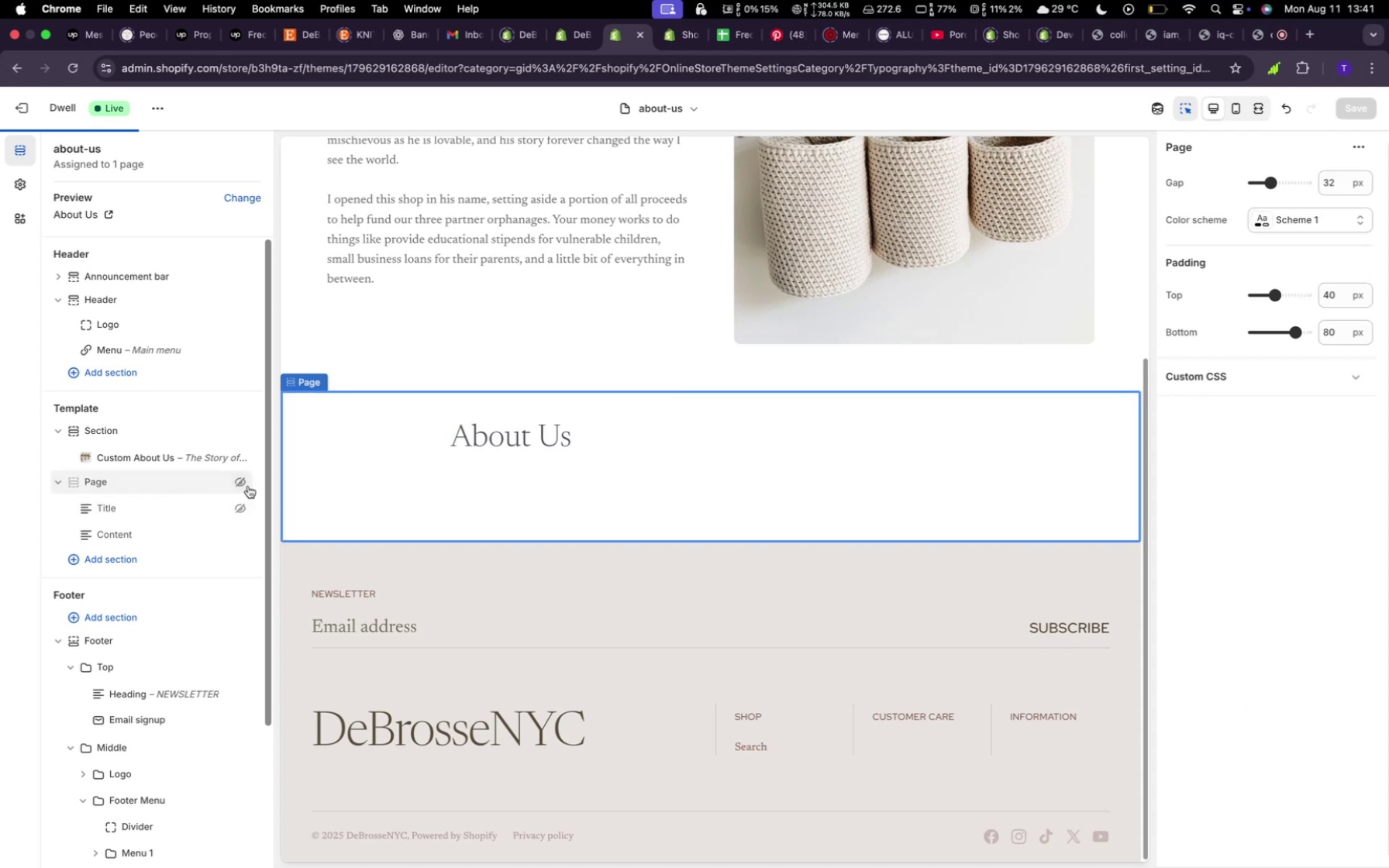 
left_click([242, 486])
 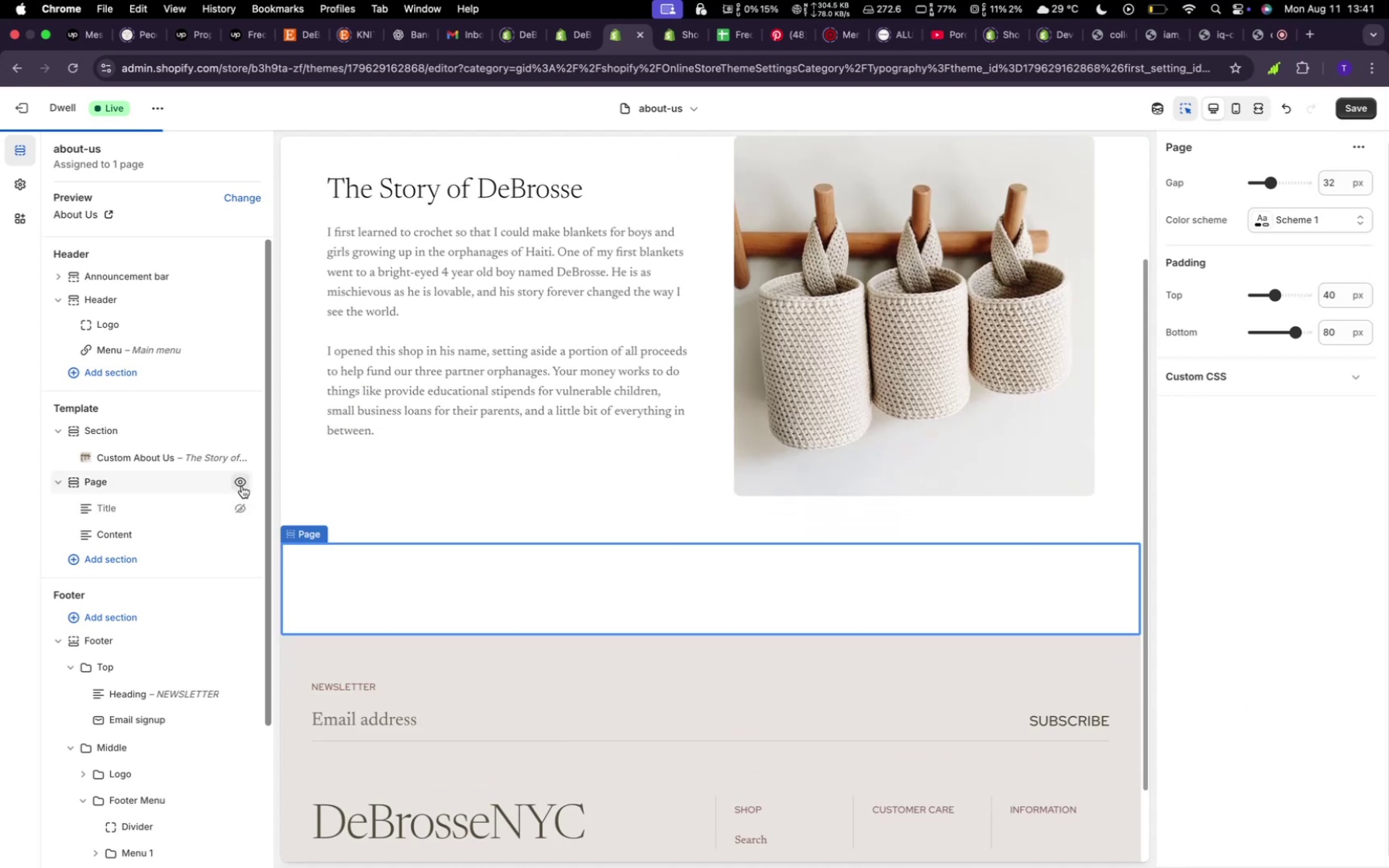 
left_click([242, 486])
 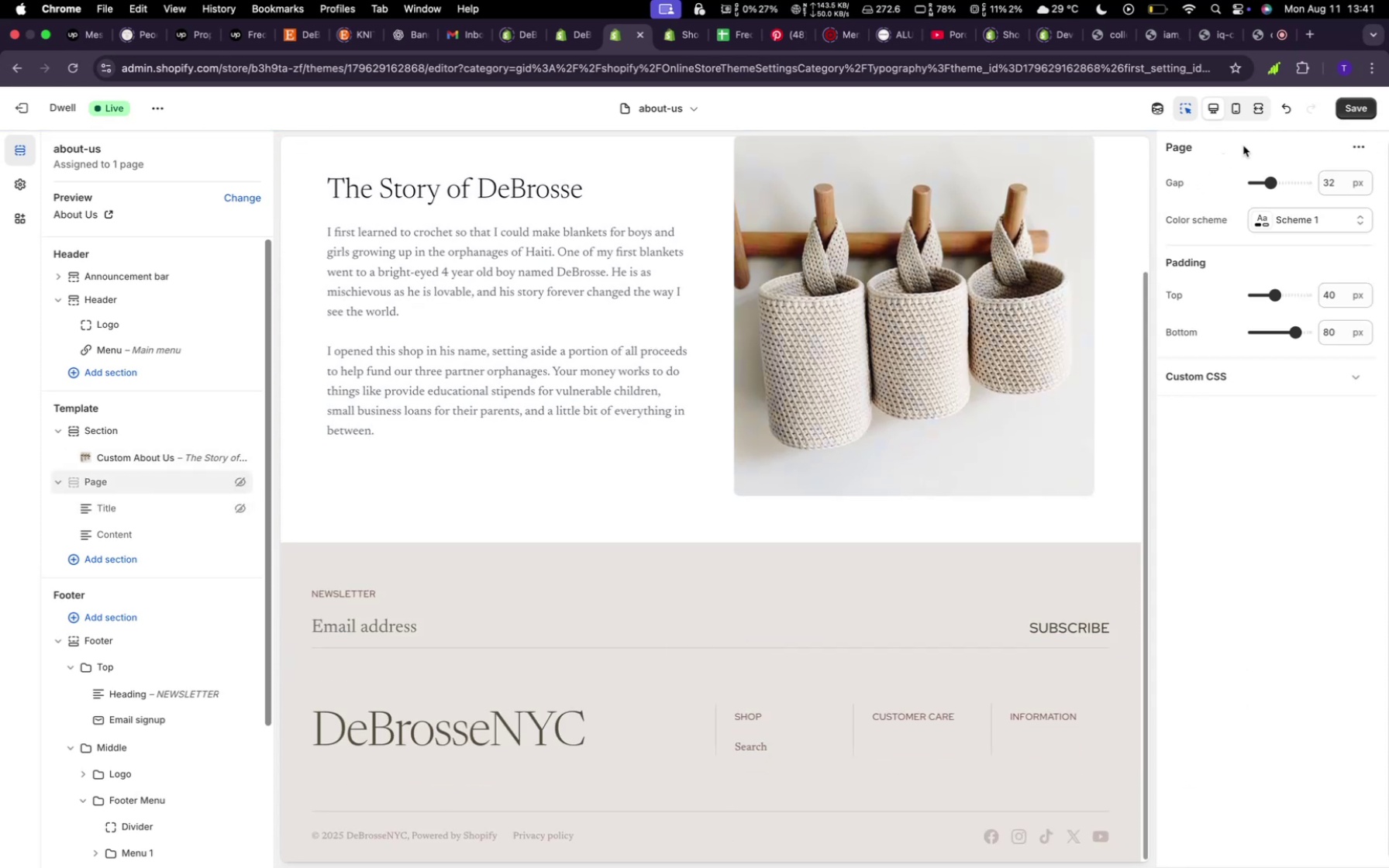 
left_click([1349, 111])
 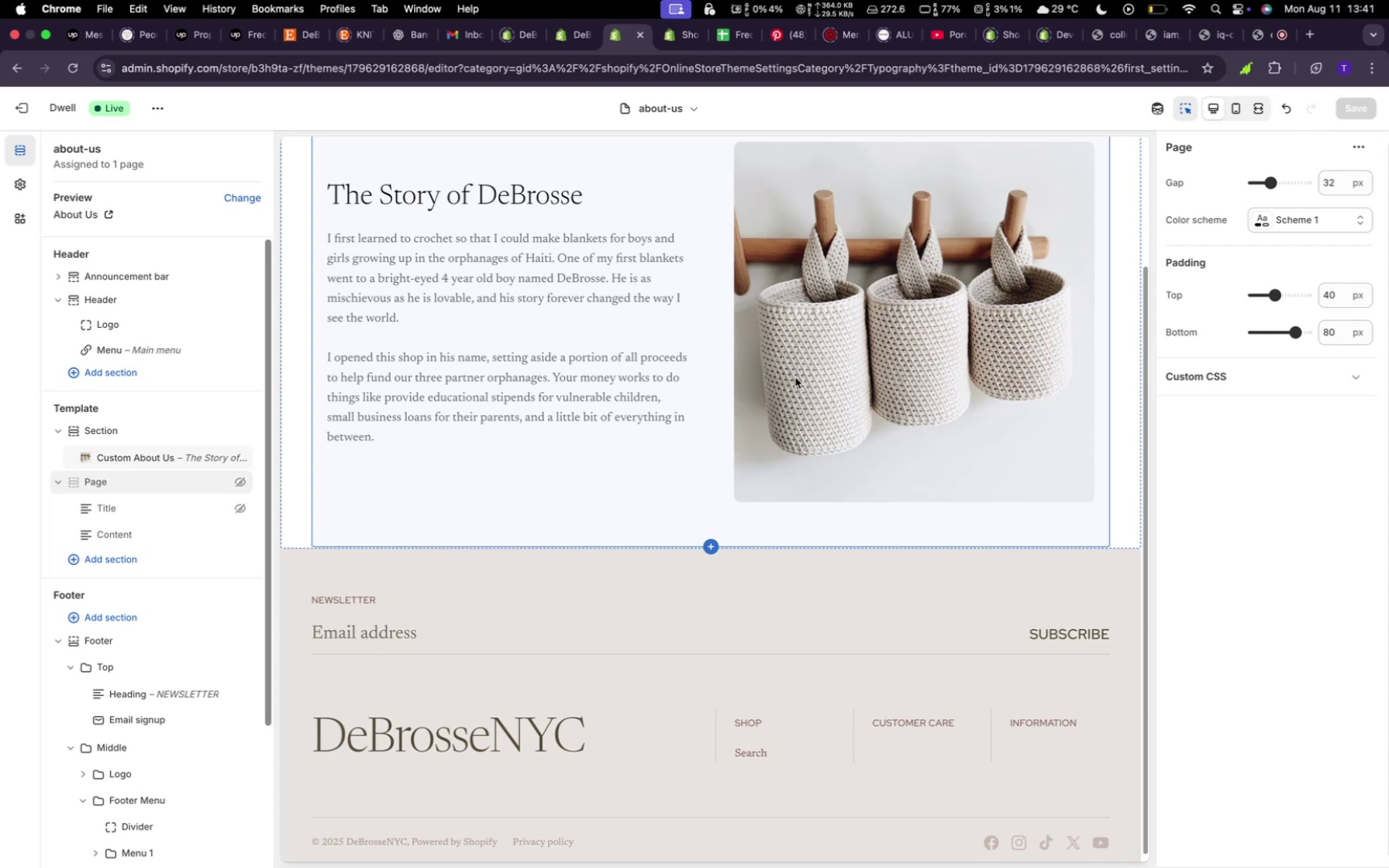 
wait(40.44)
 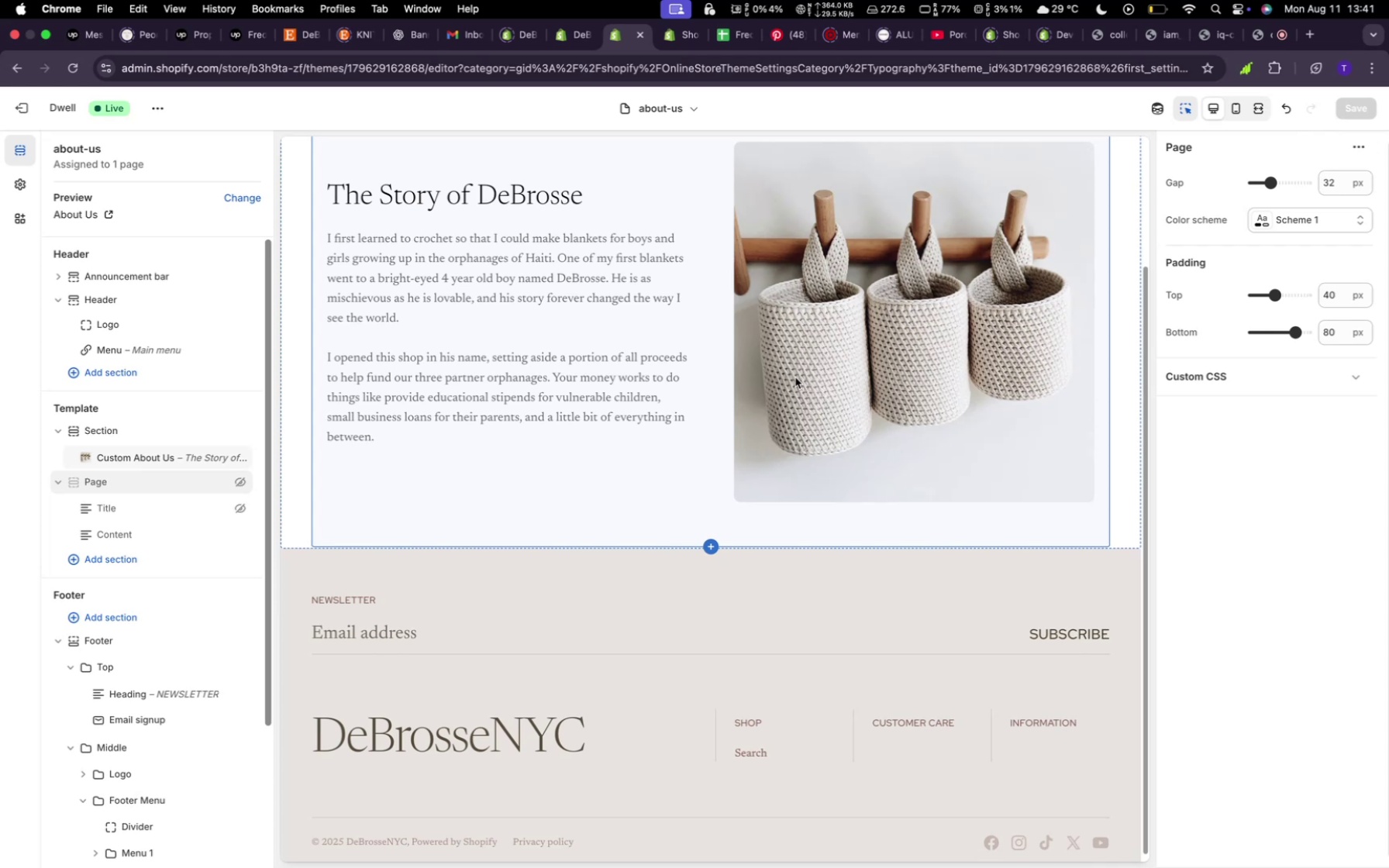 
scroll: coordinate [748, 484], scroll_direction: up, amount: 24.0
 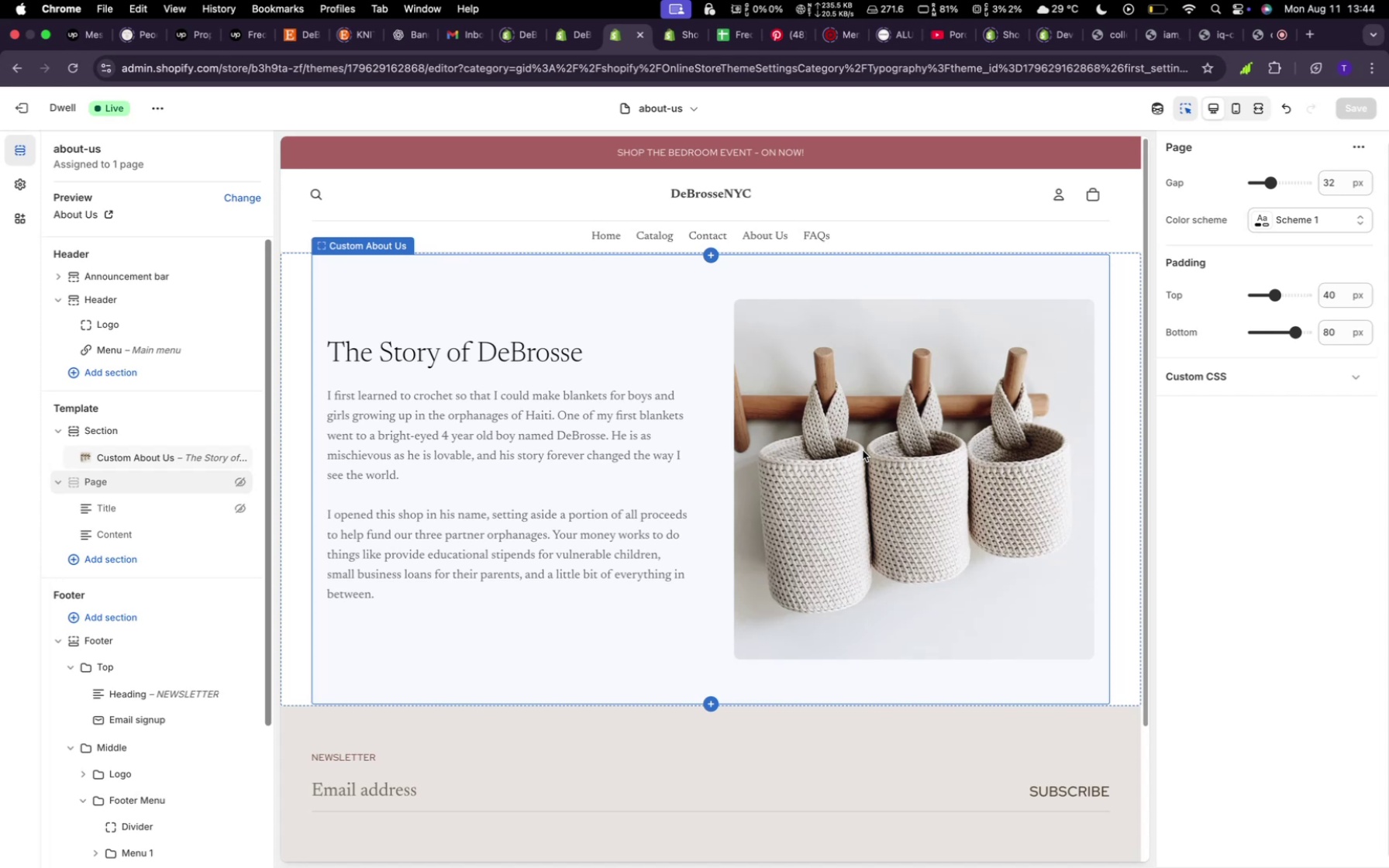 
wait(160.16)
 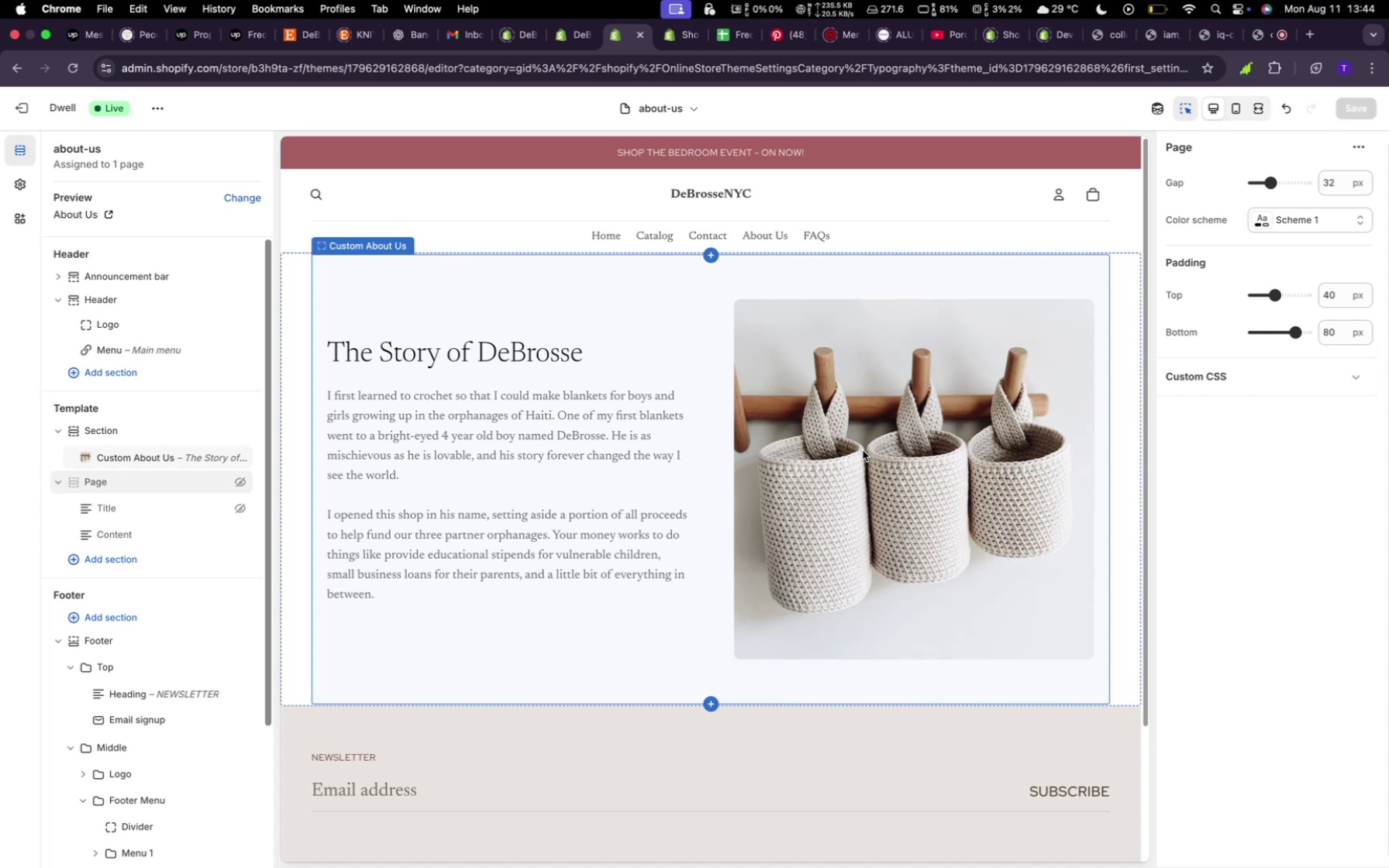 
left_click([758, 233])
 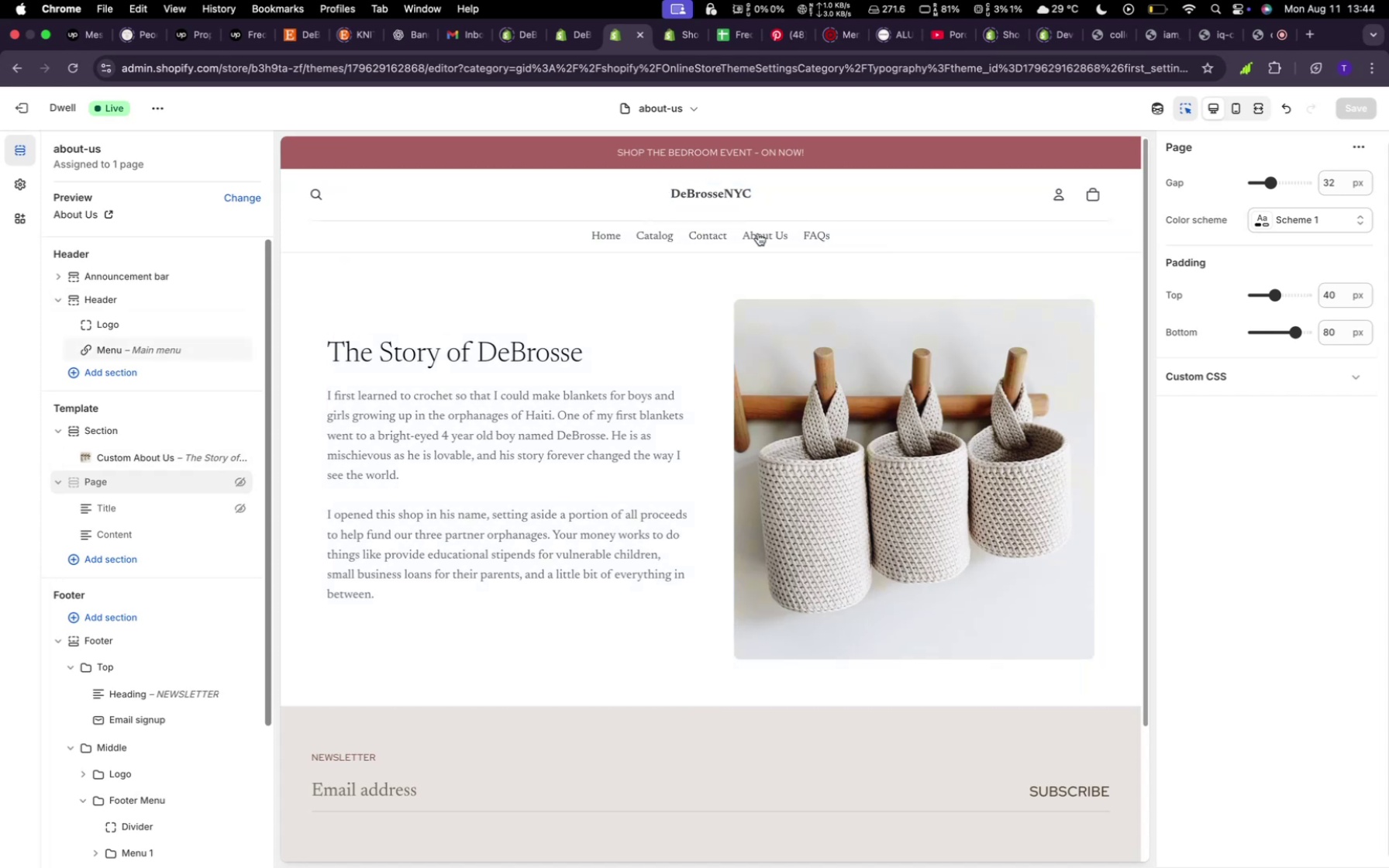 
left_click([761, 234])
 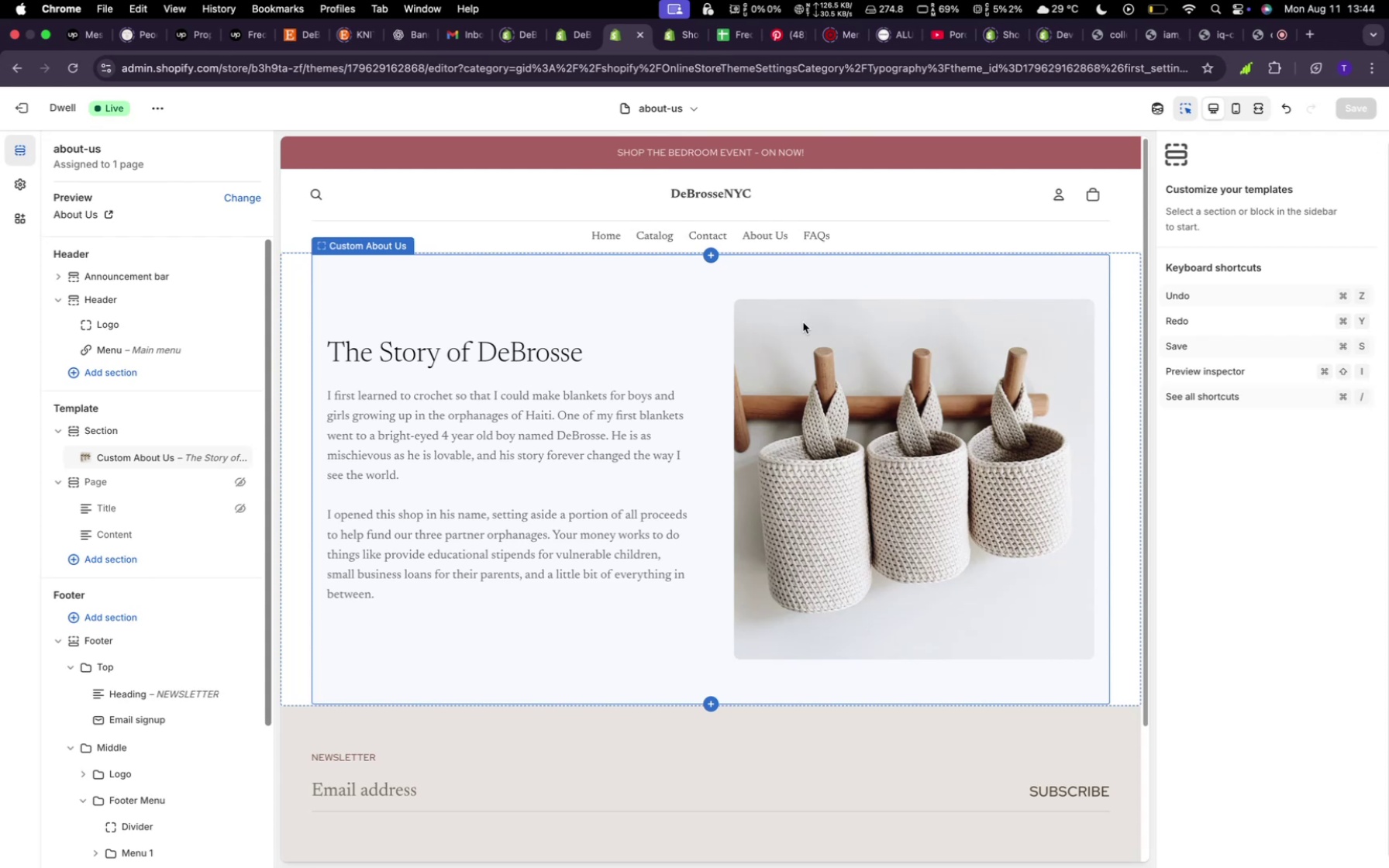 
wait(23.73)
 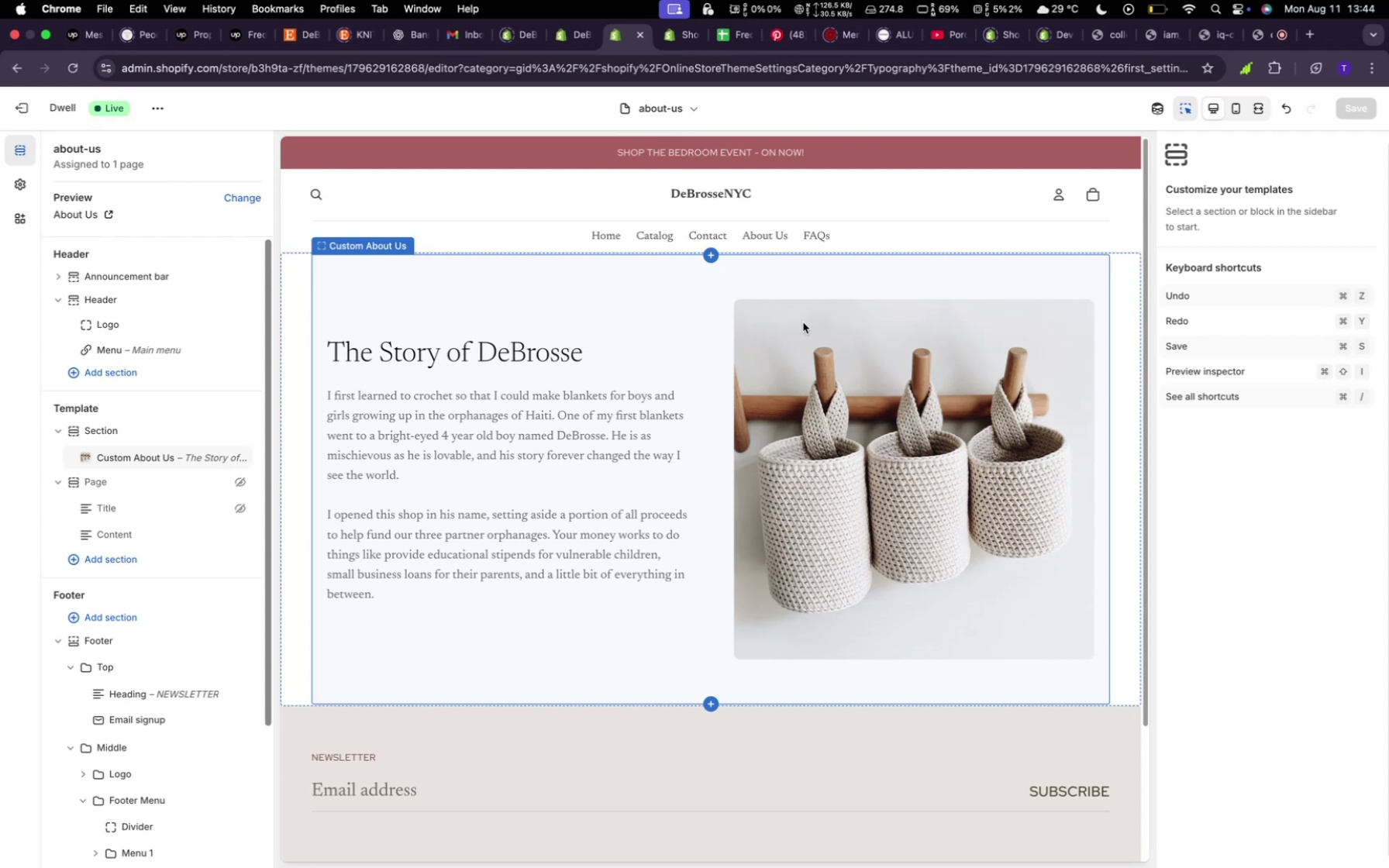 
scroll: coordinate [779, 415], scroll_direction: down, amount: 1.0
 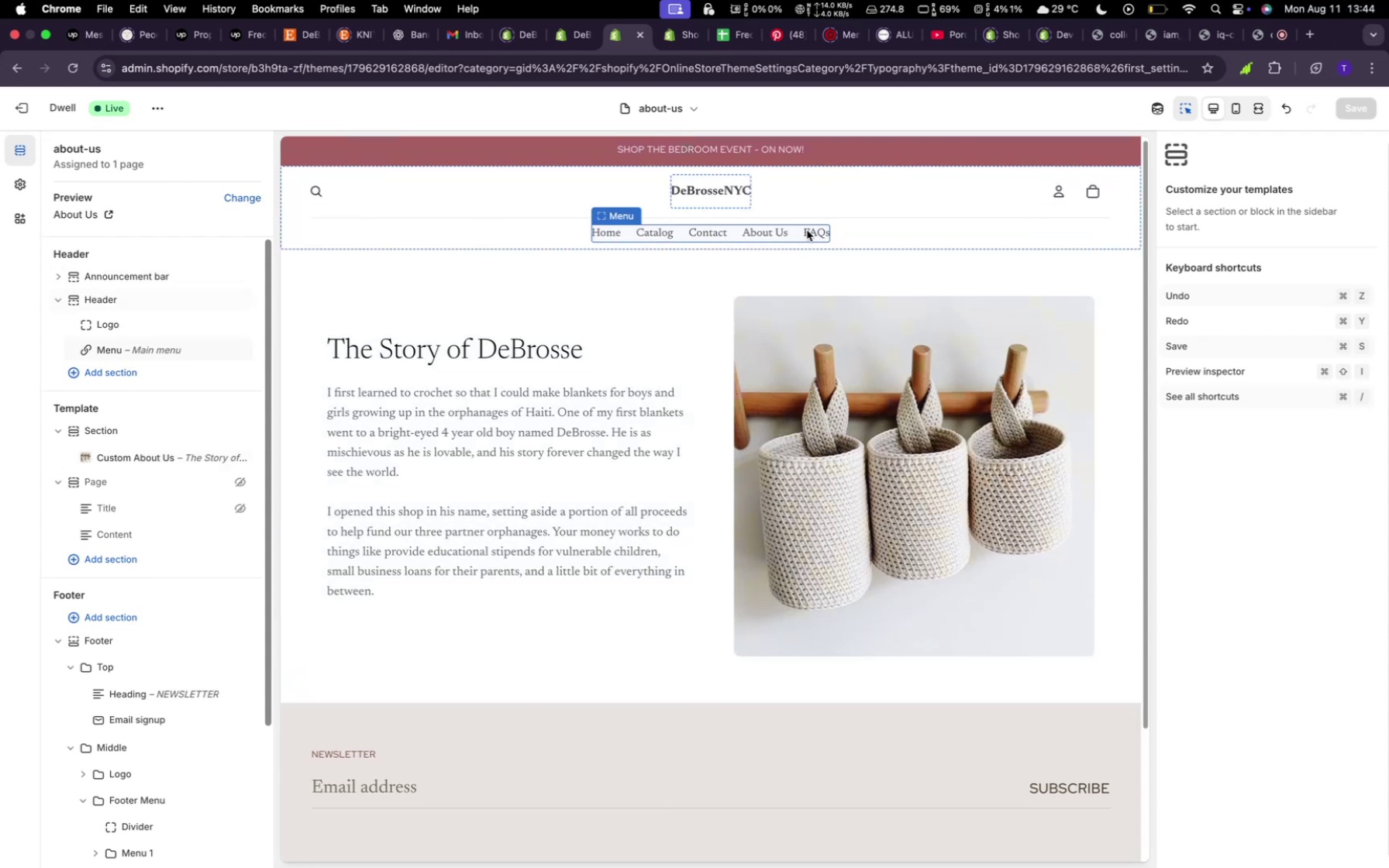 
double_click([820, 231])
 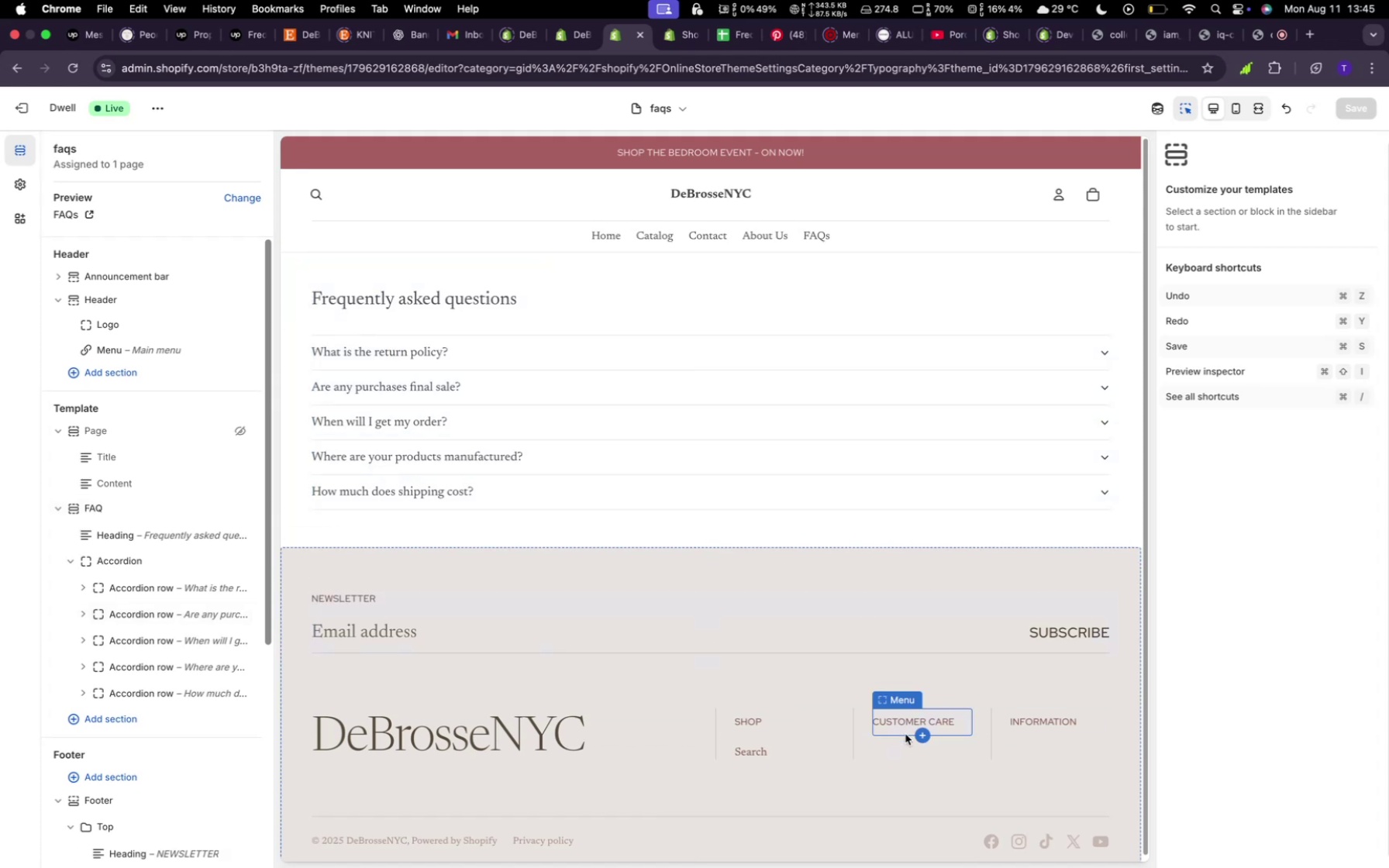 
wait(5.79)
 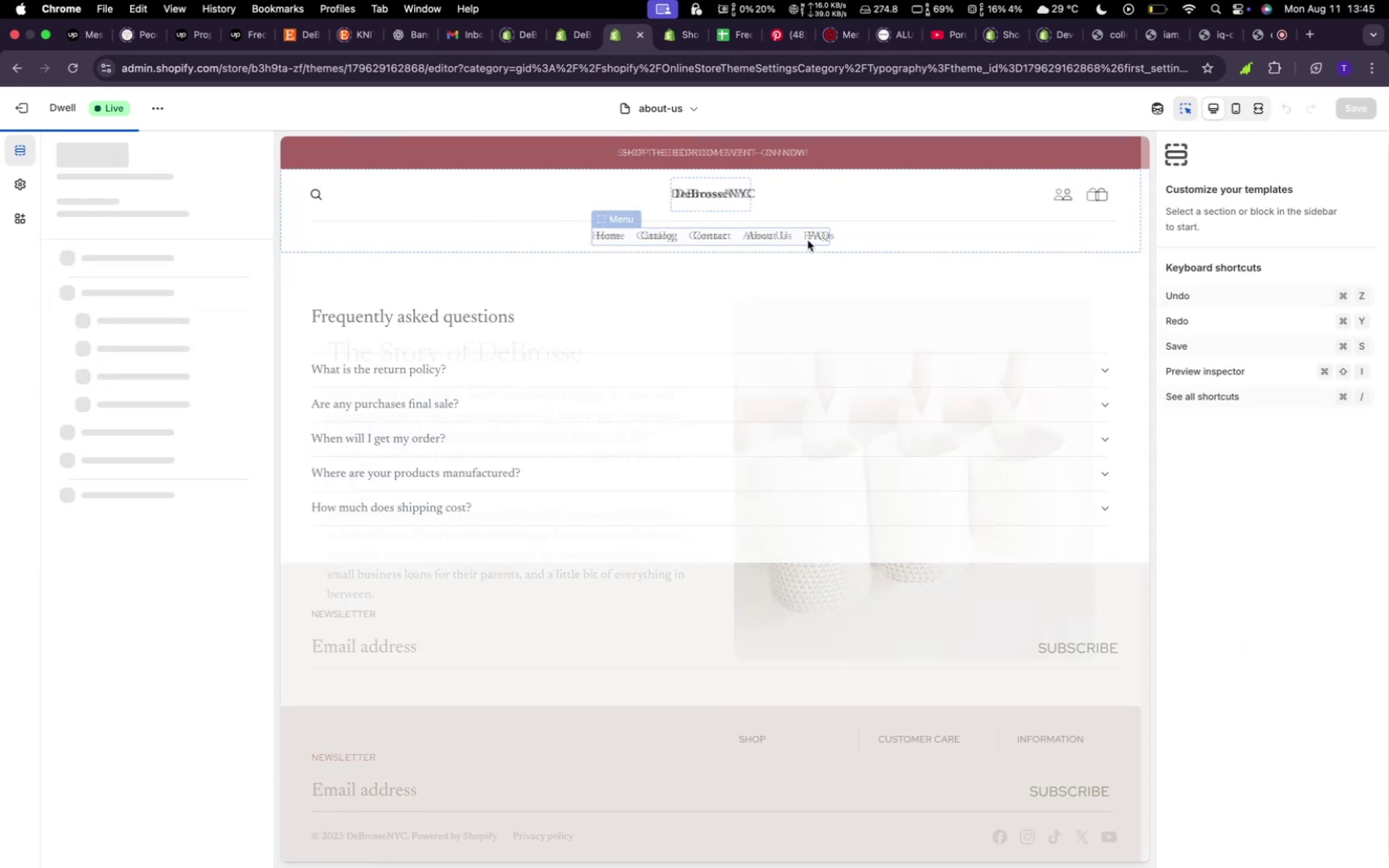 
left_click([925, 748])
 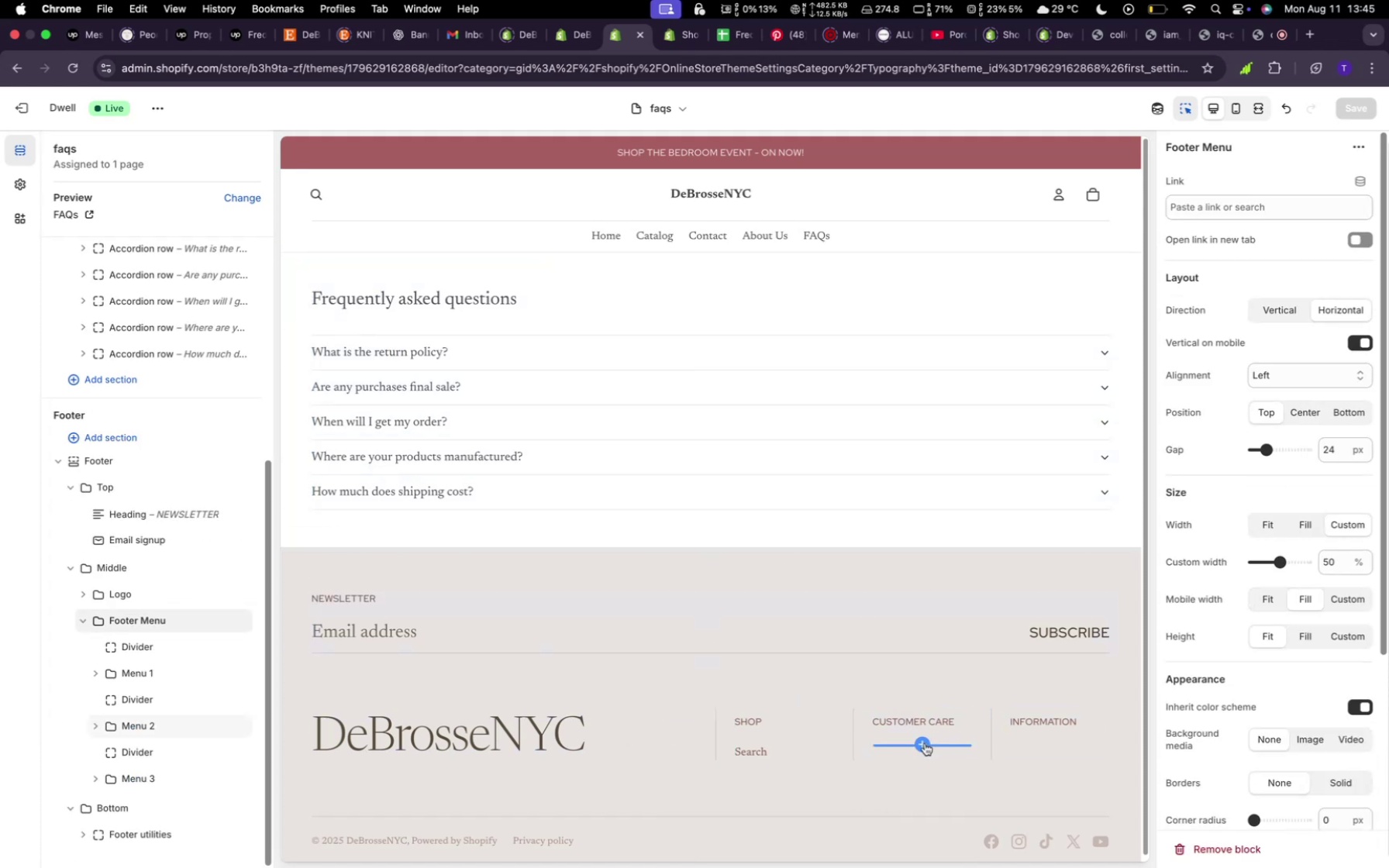 
wait(8.4)
 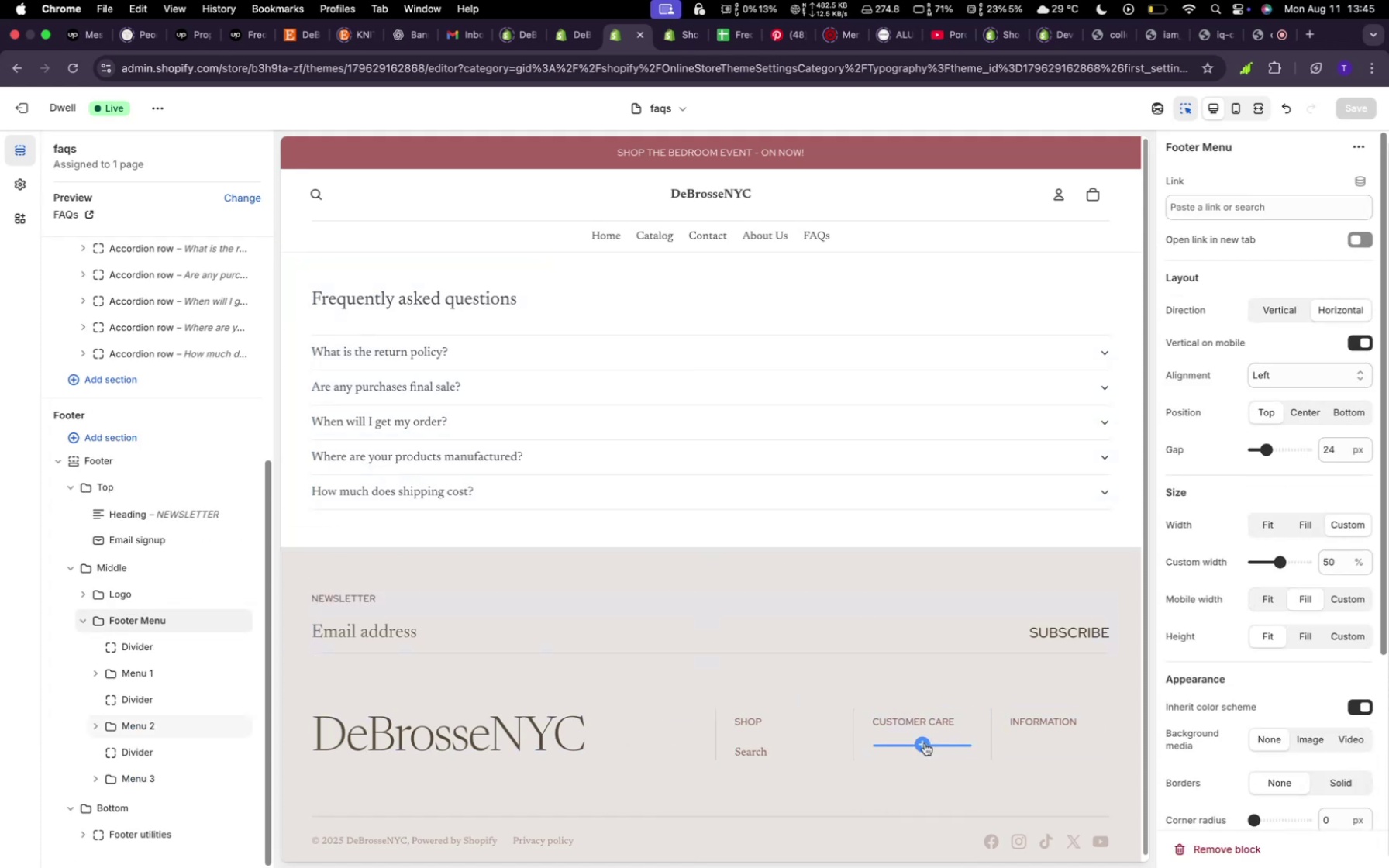 
scroll: coordinate [1257, 490], scroll_direction: down, amount: 21.0
 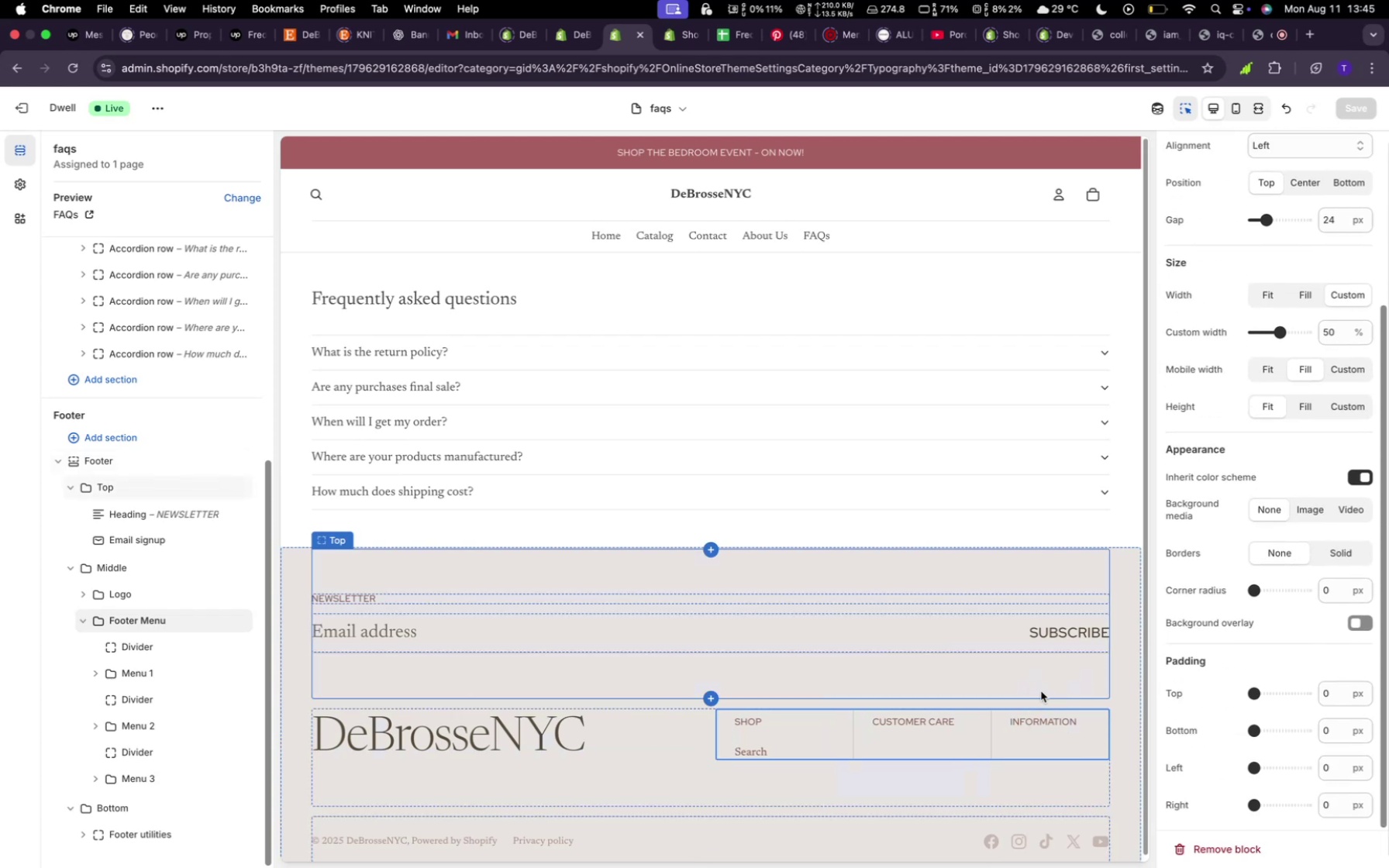 
wait(5.04)
 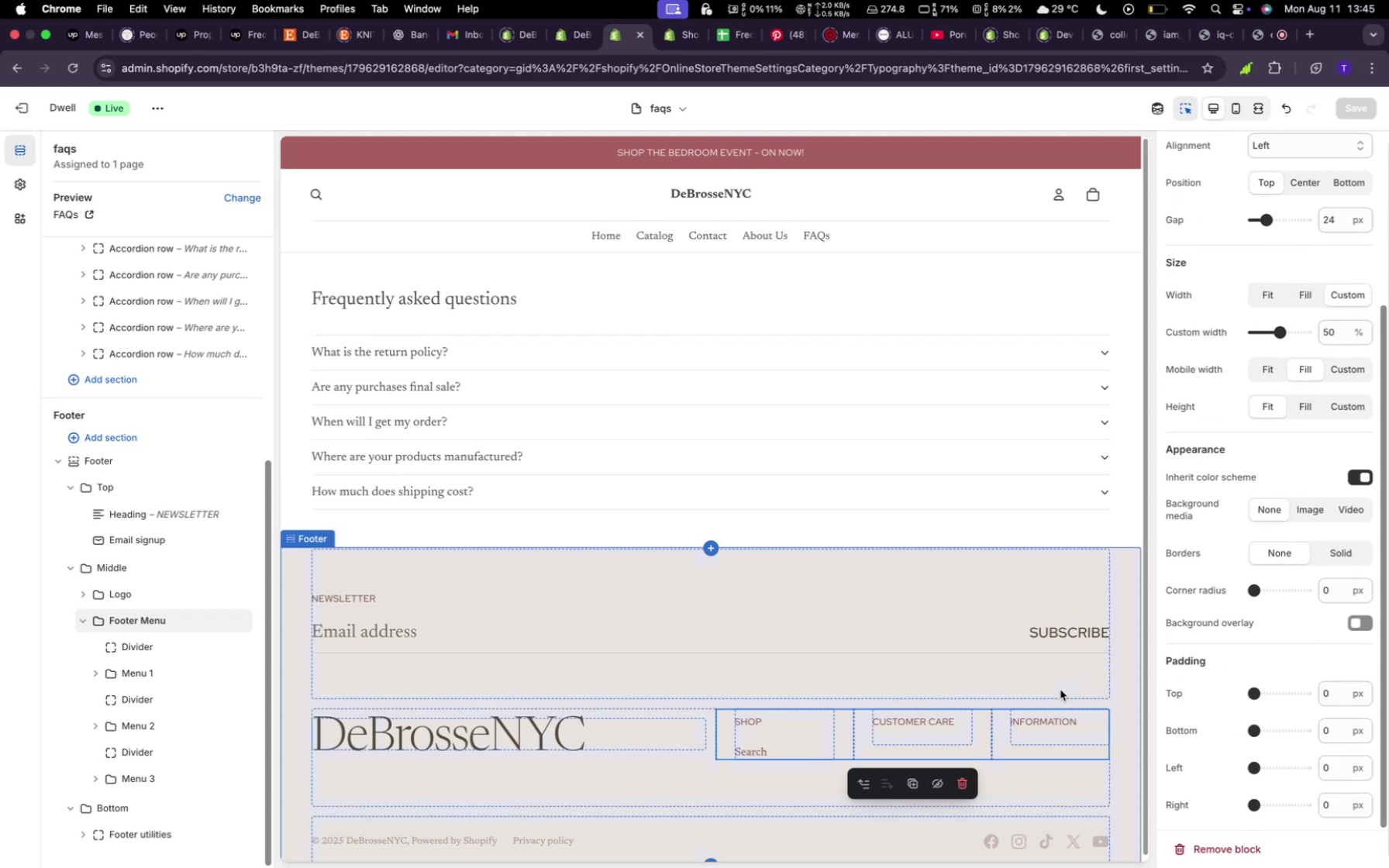 
left_click([1112, 792])
 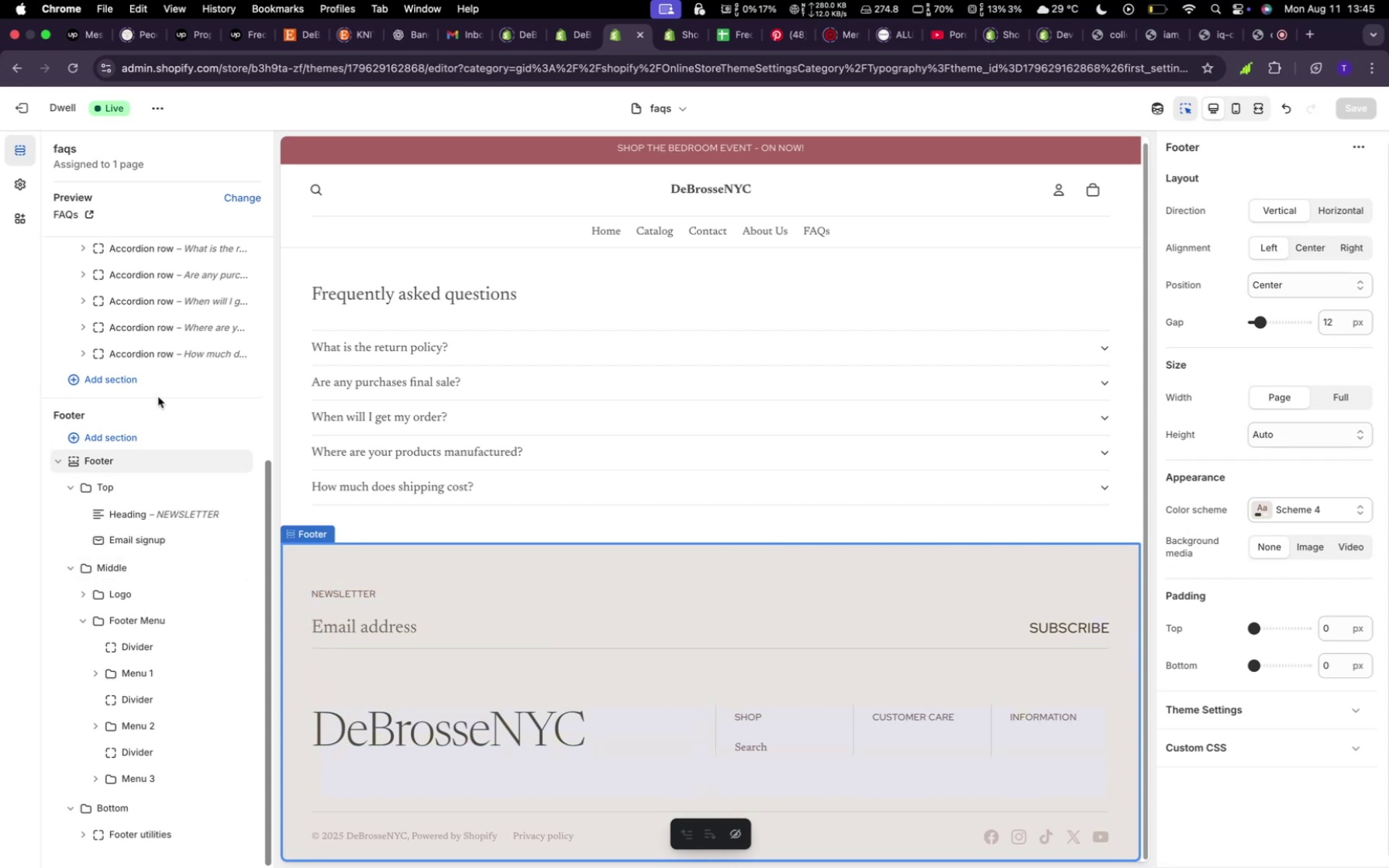 
wait(7.47)
 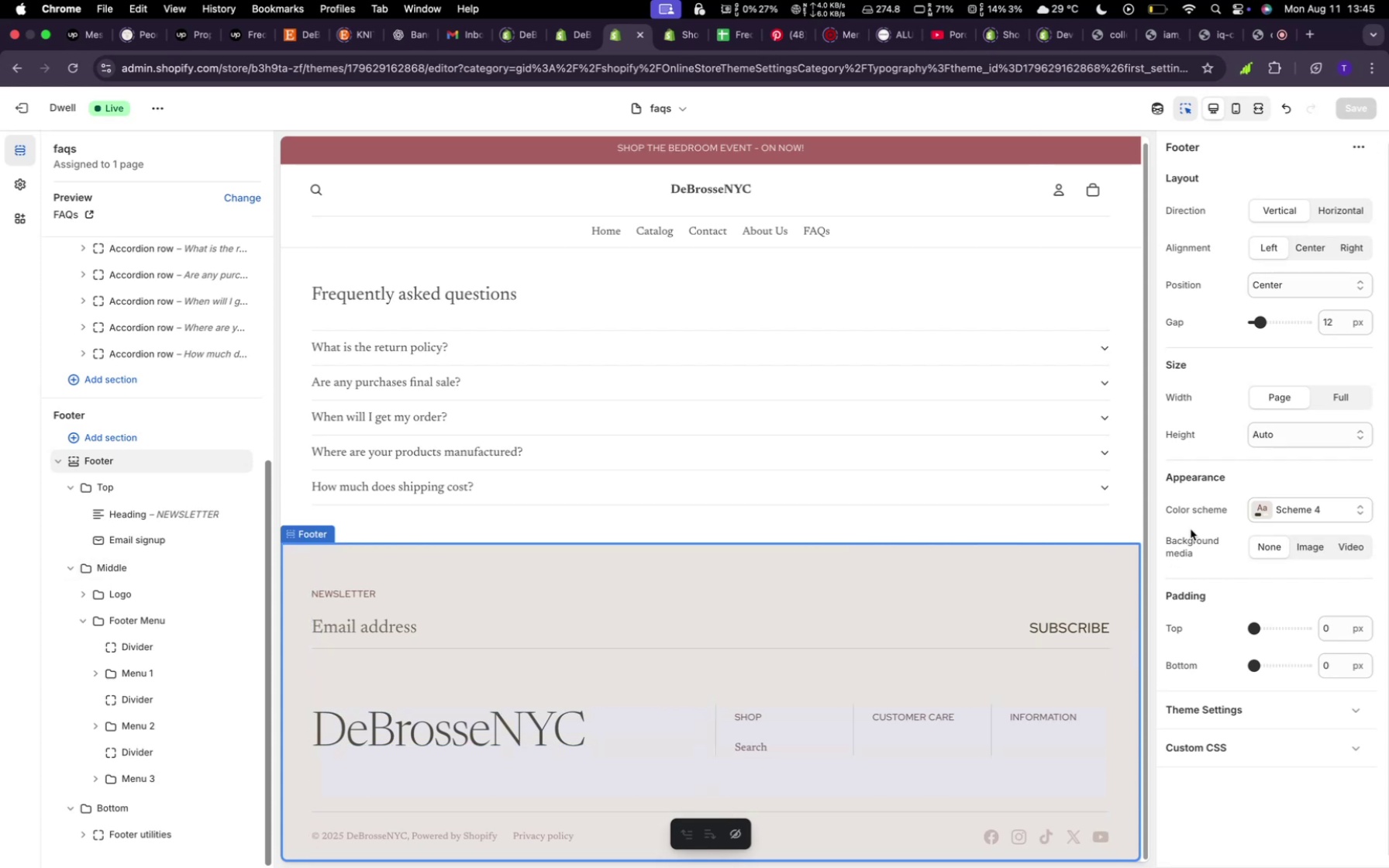 
left_click([586, 36])
 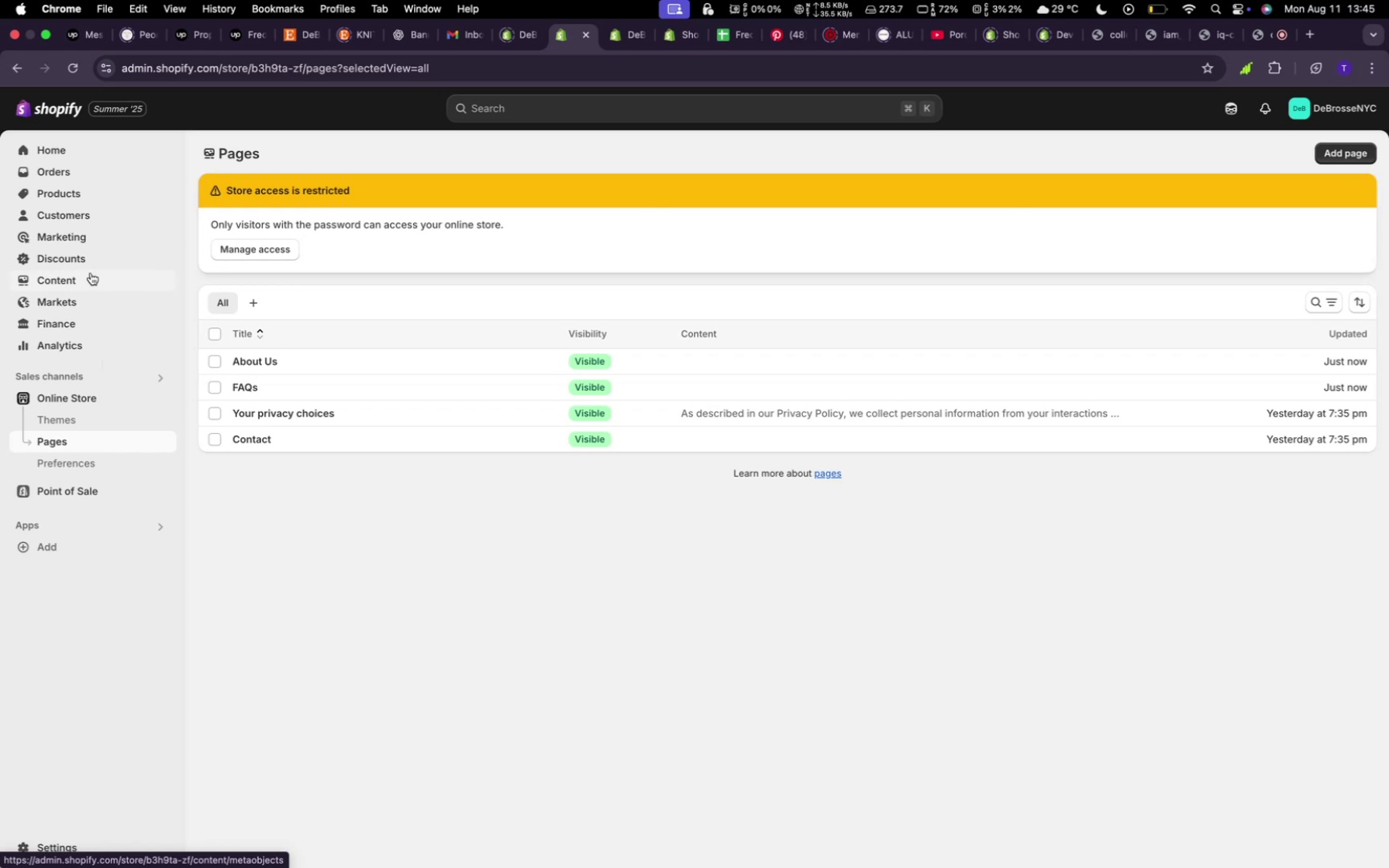 
wait(20.24)
 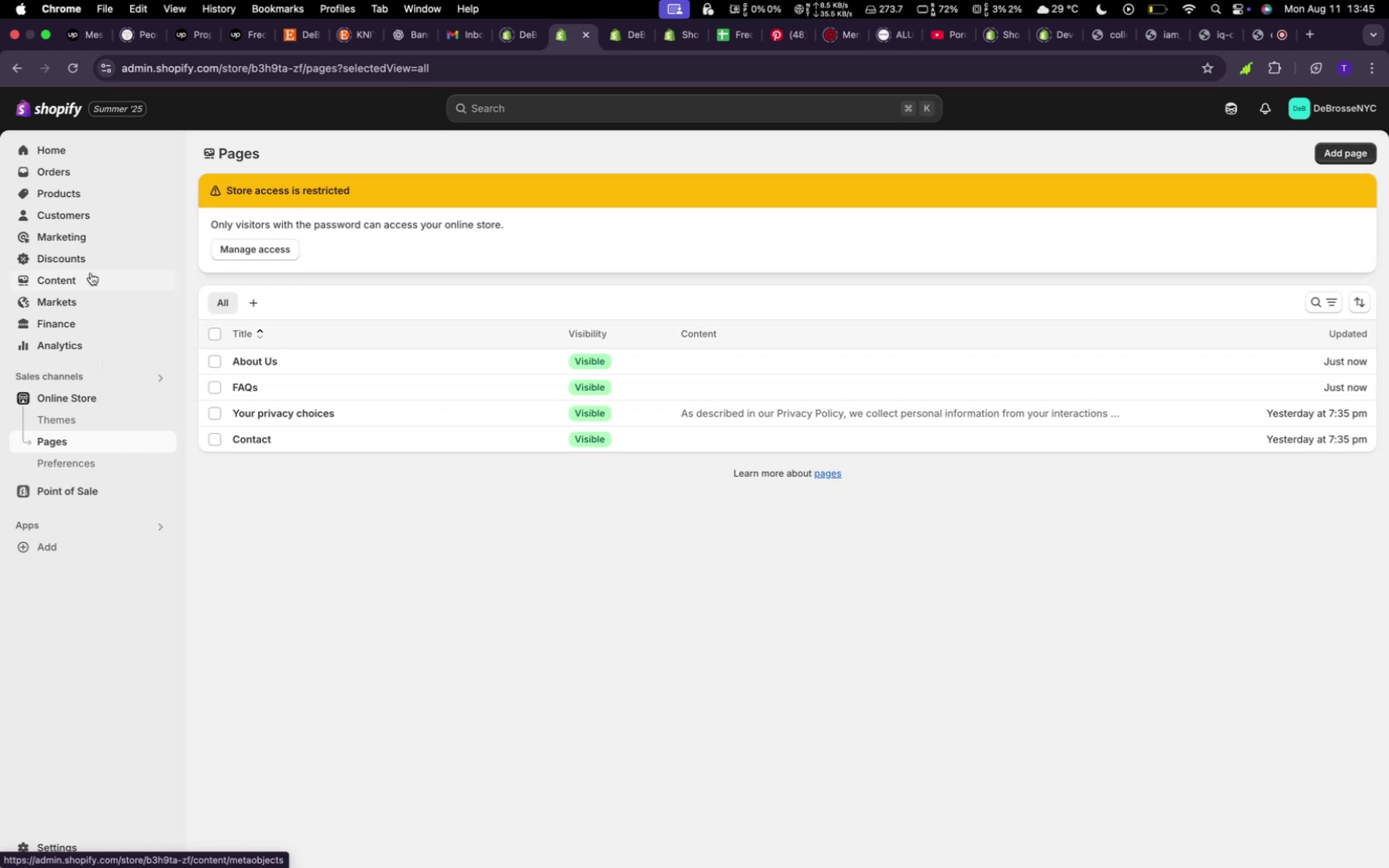 
left_click([63, 346])
 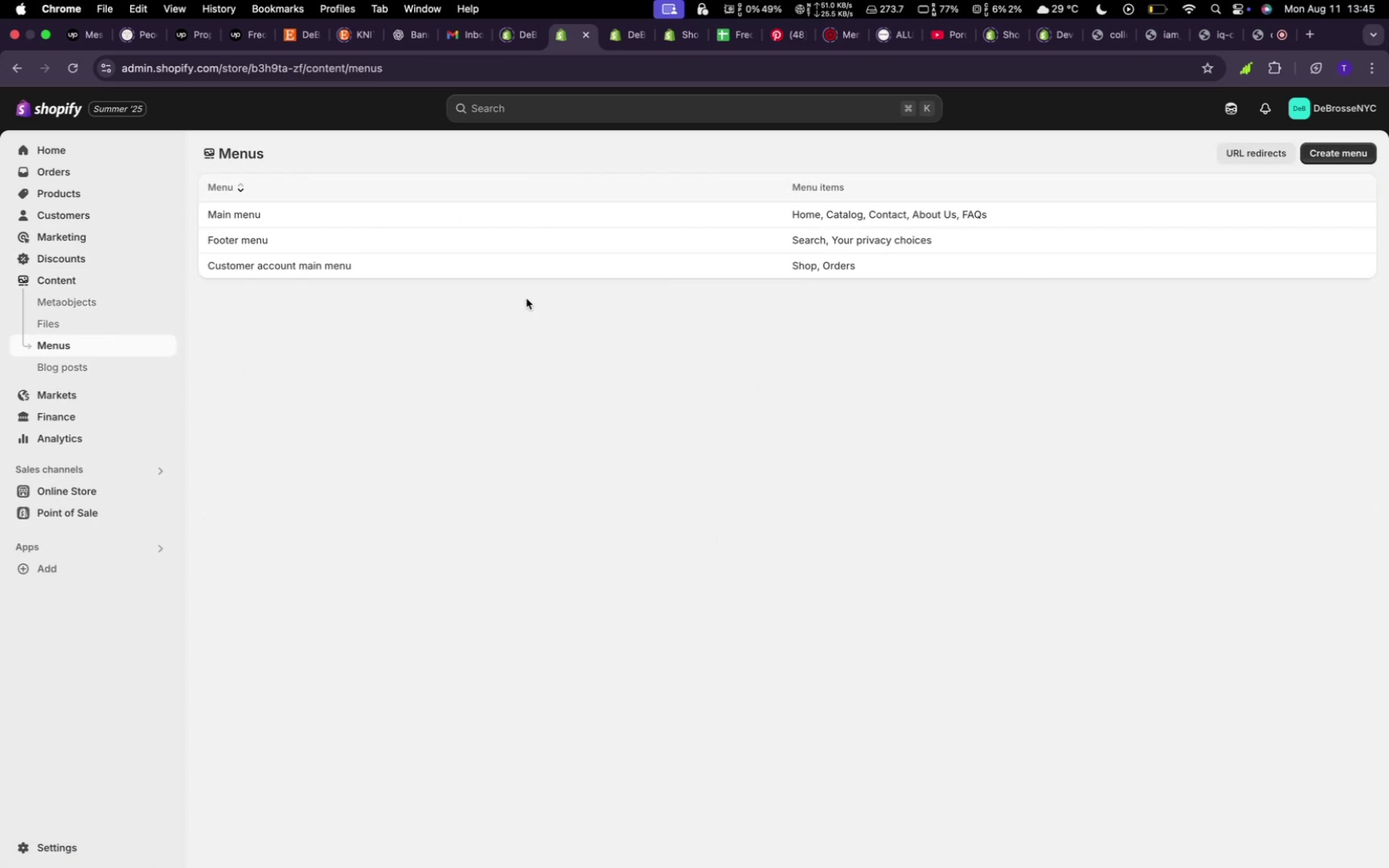 
left_click([369, 243])
 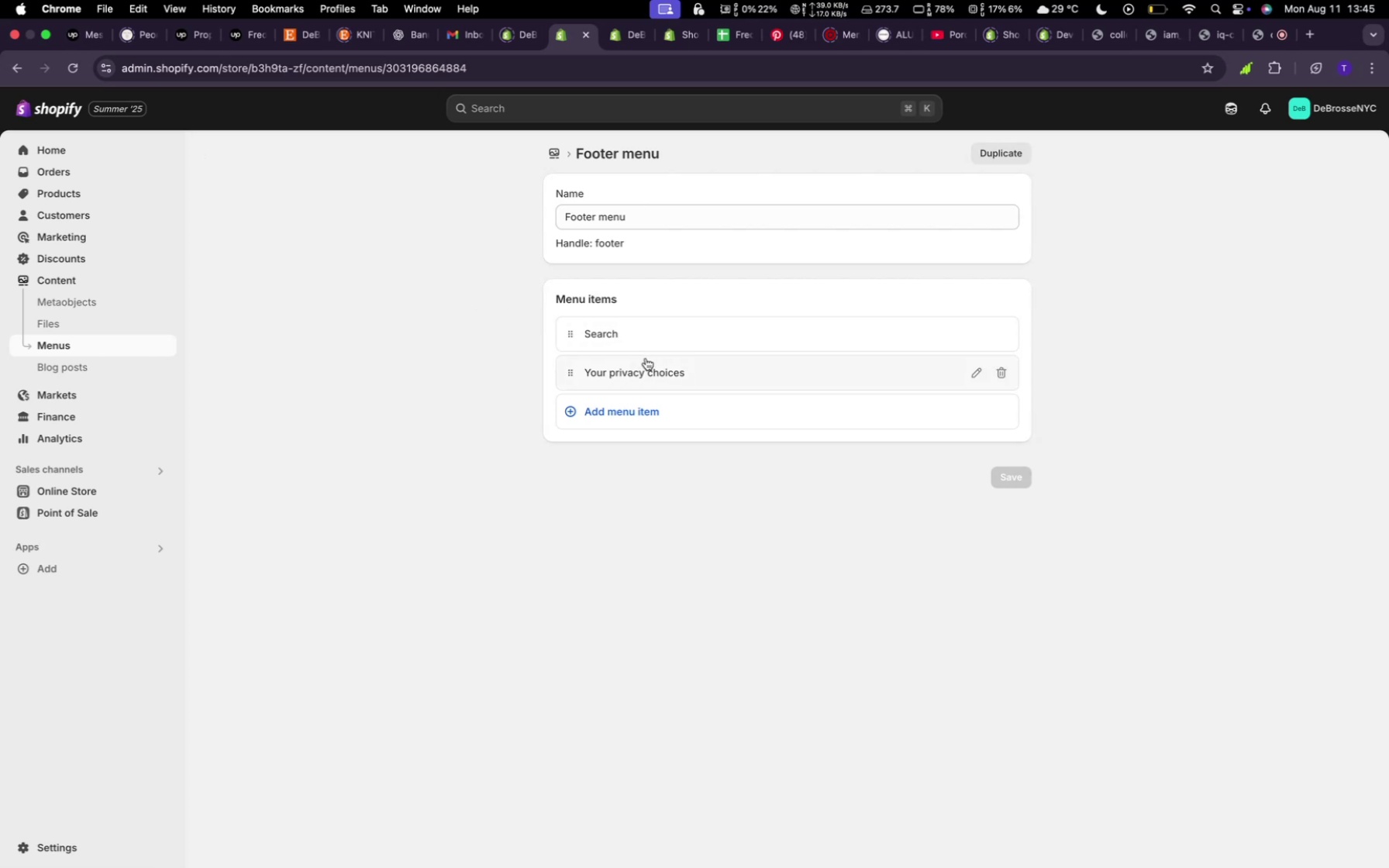 
wait(8.36)
 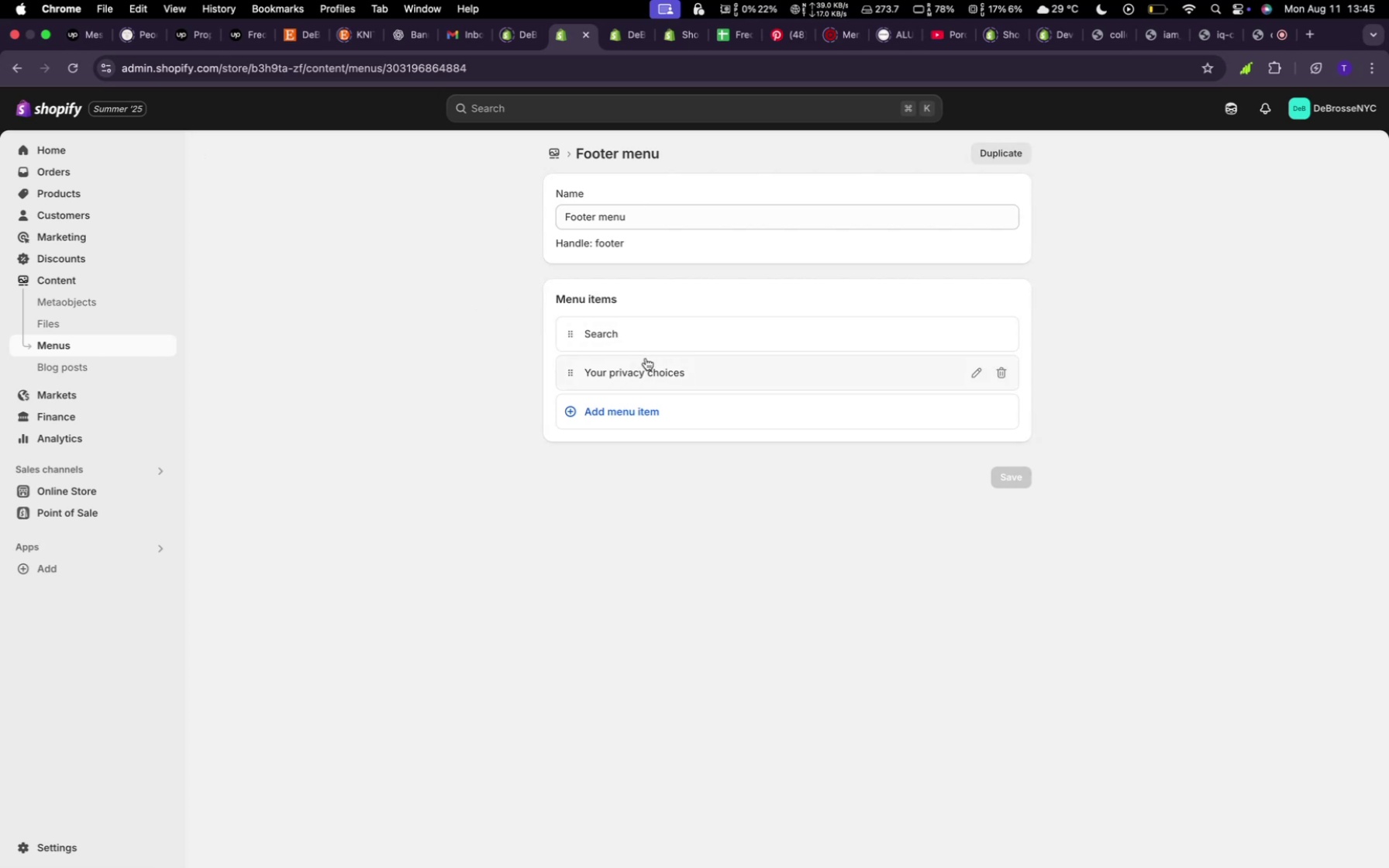 
left_click([12, 71])
 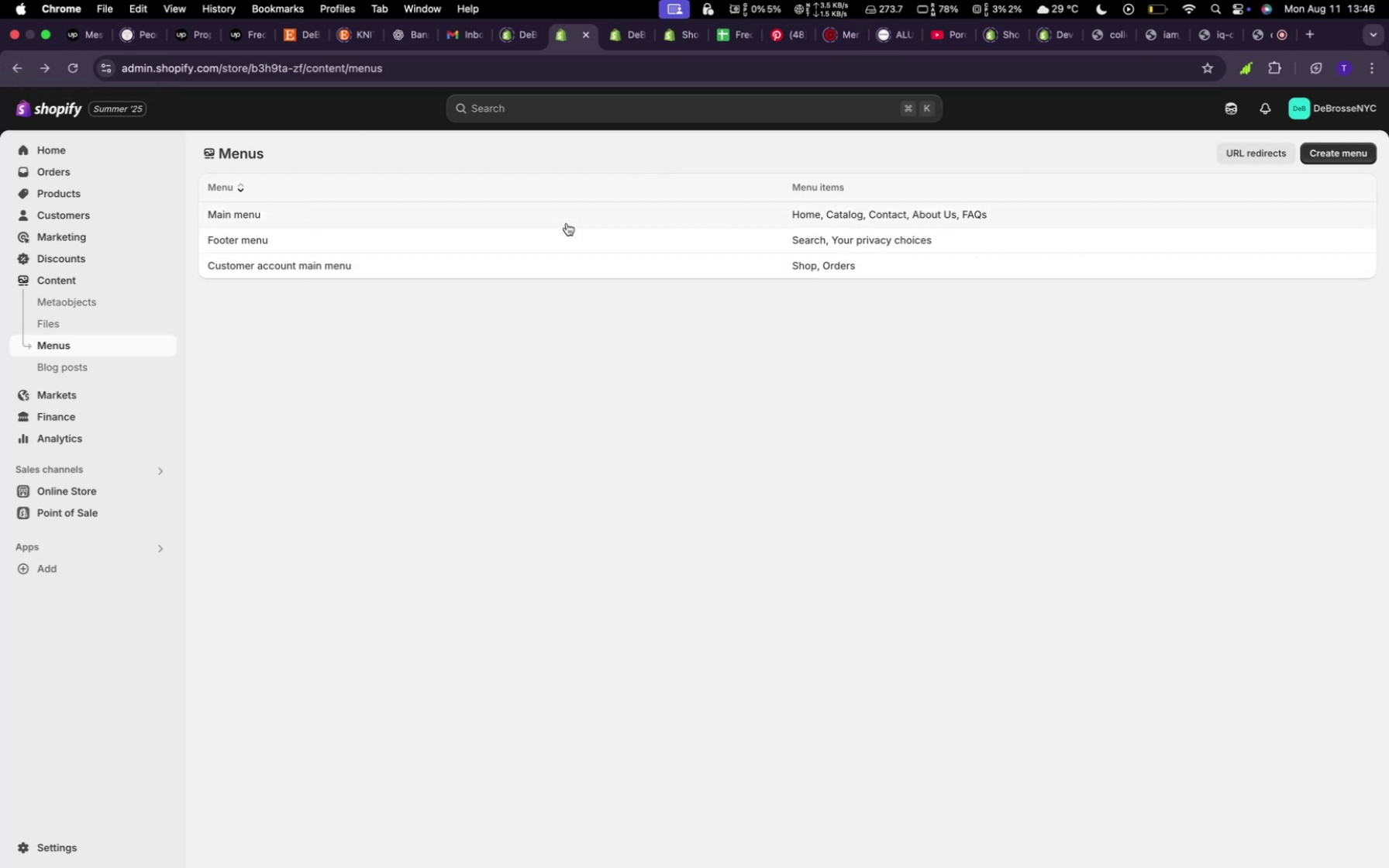 
wait(15.59)
 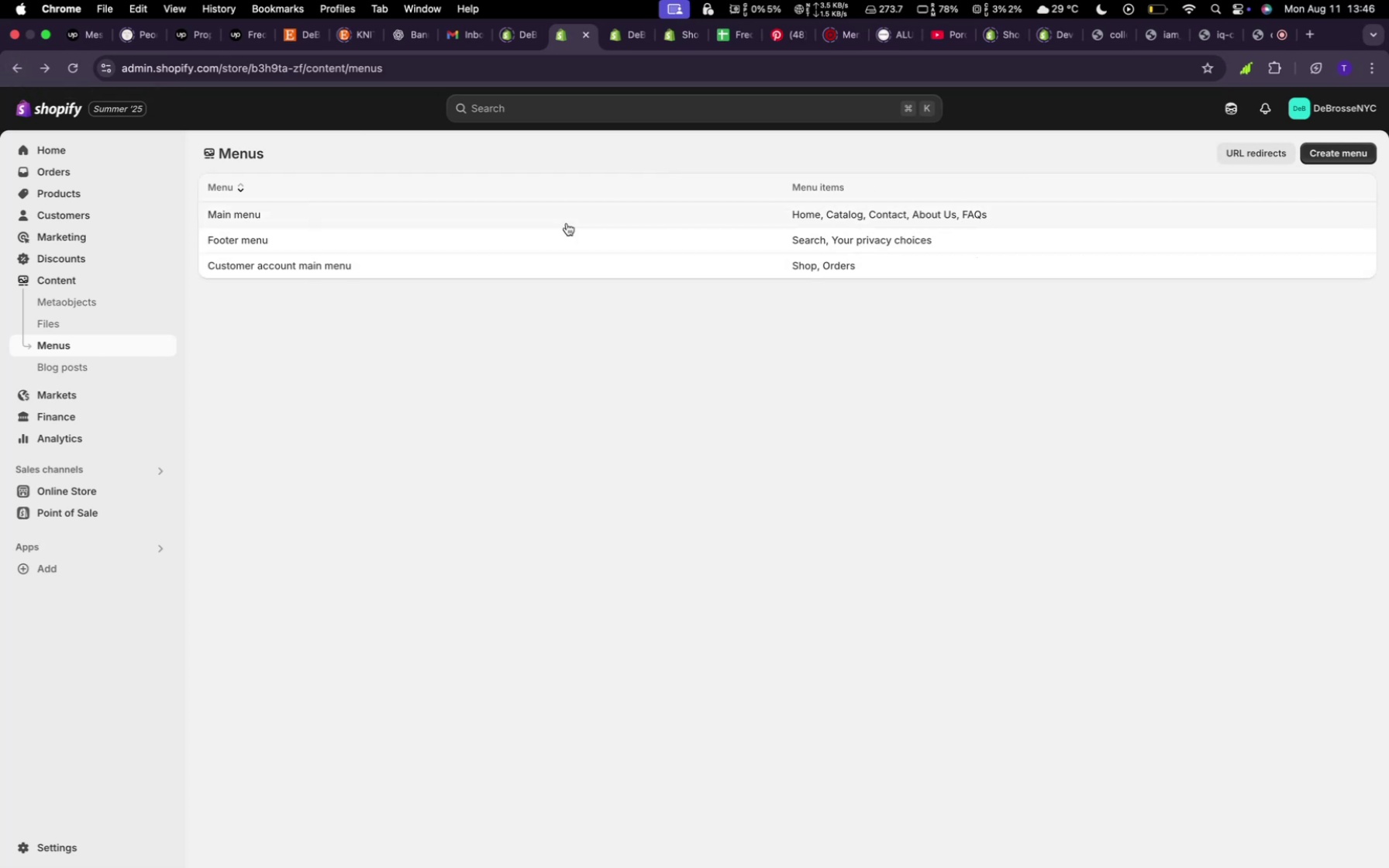 
left_click([746, 417])
 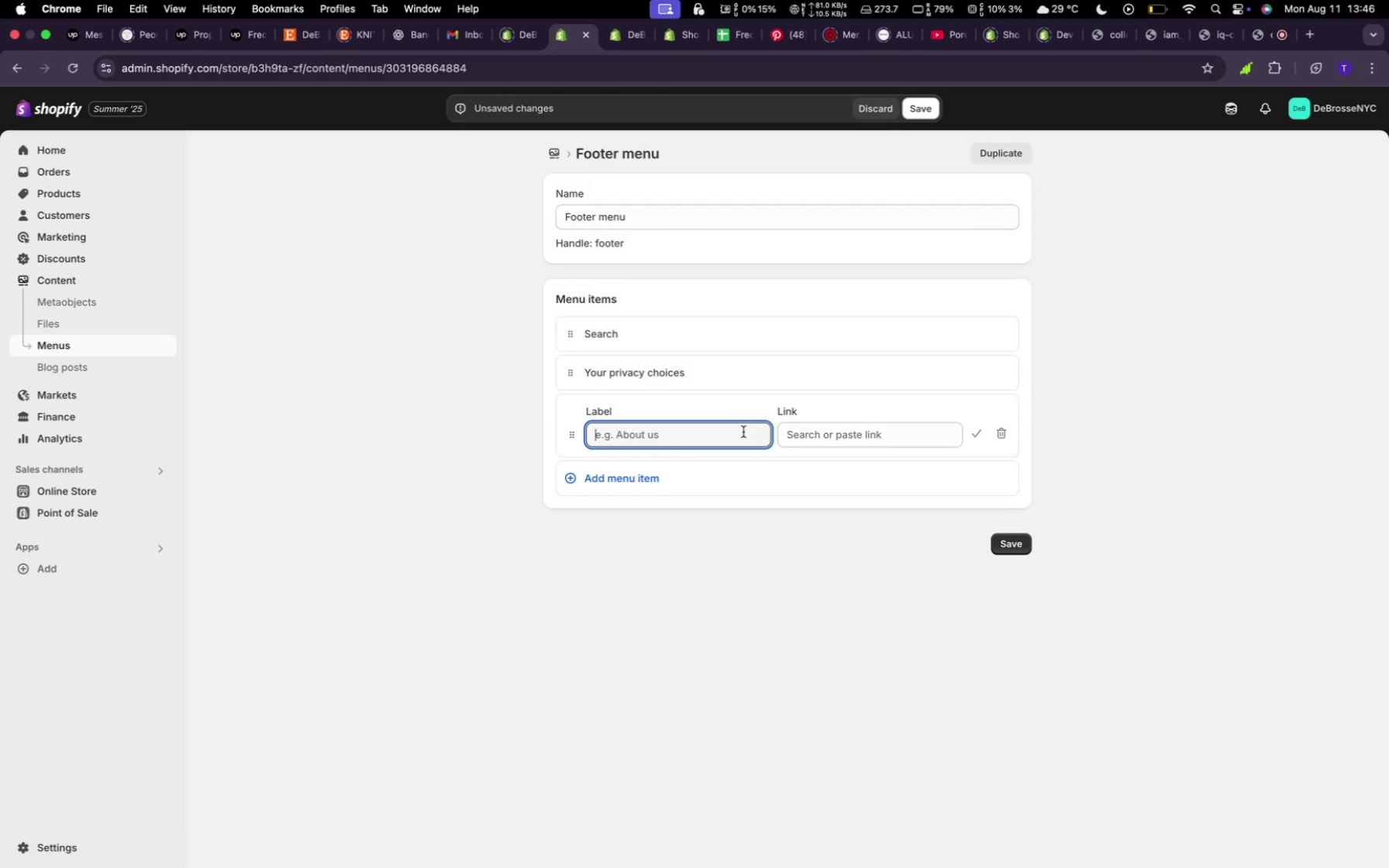 
left_click([908, 440])
 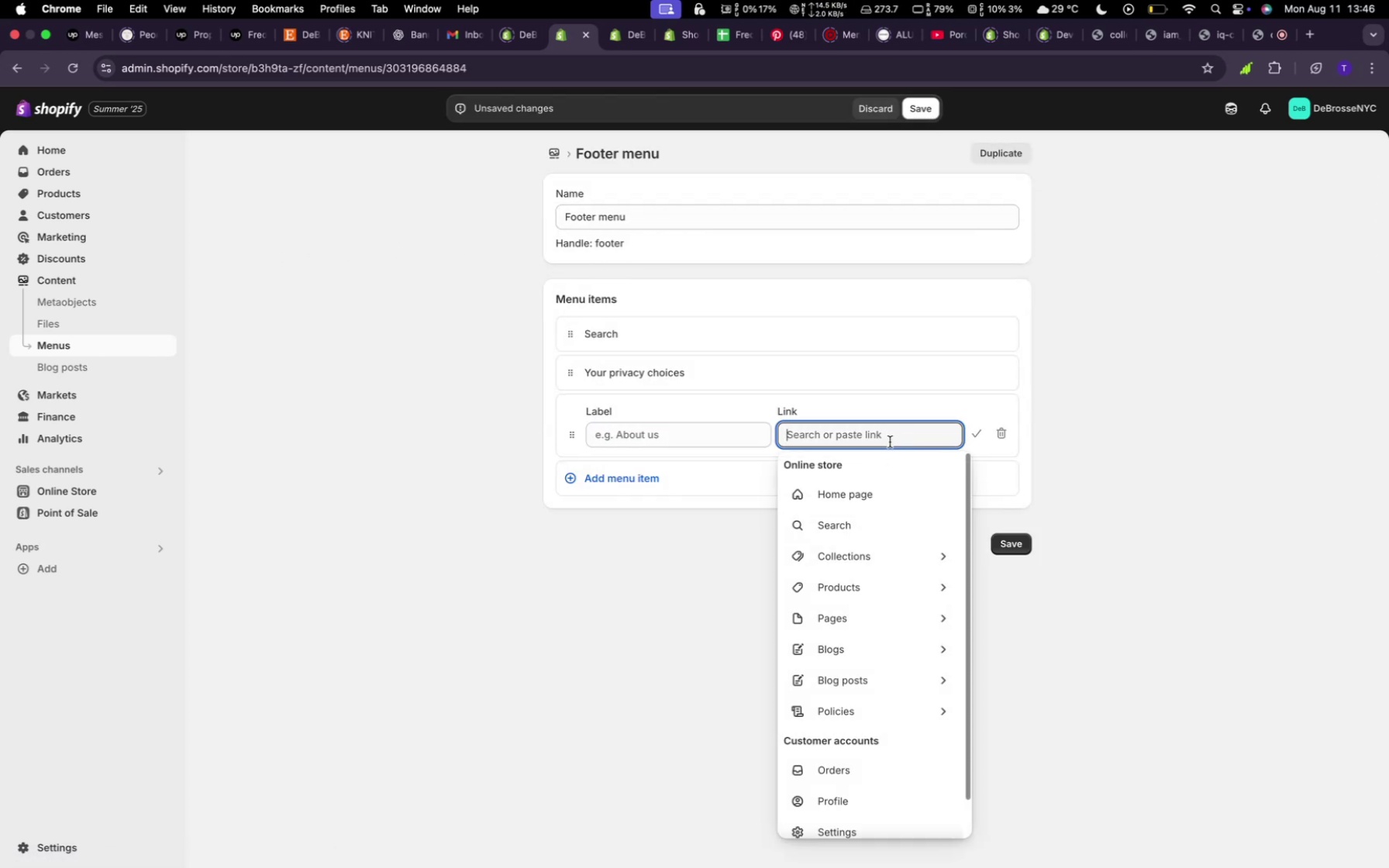 
key(Shift+3)
 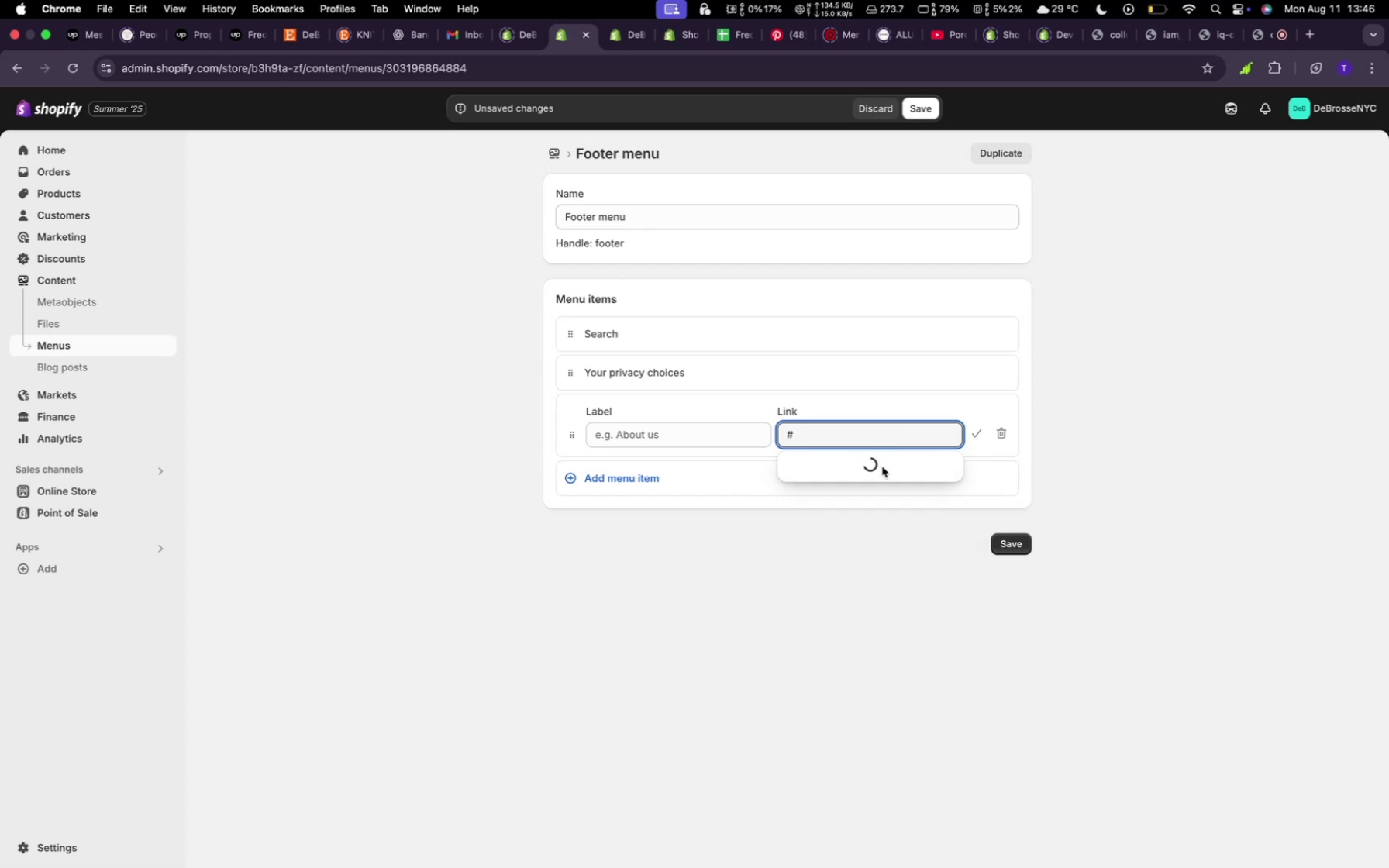 
left_click([884, 466])
 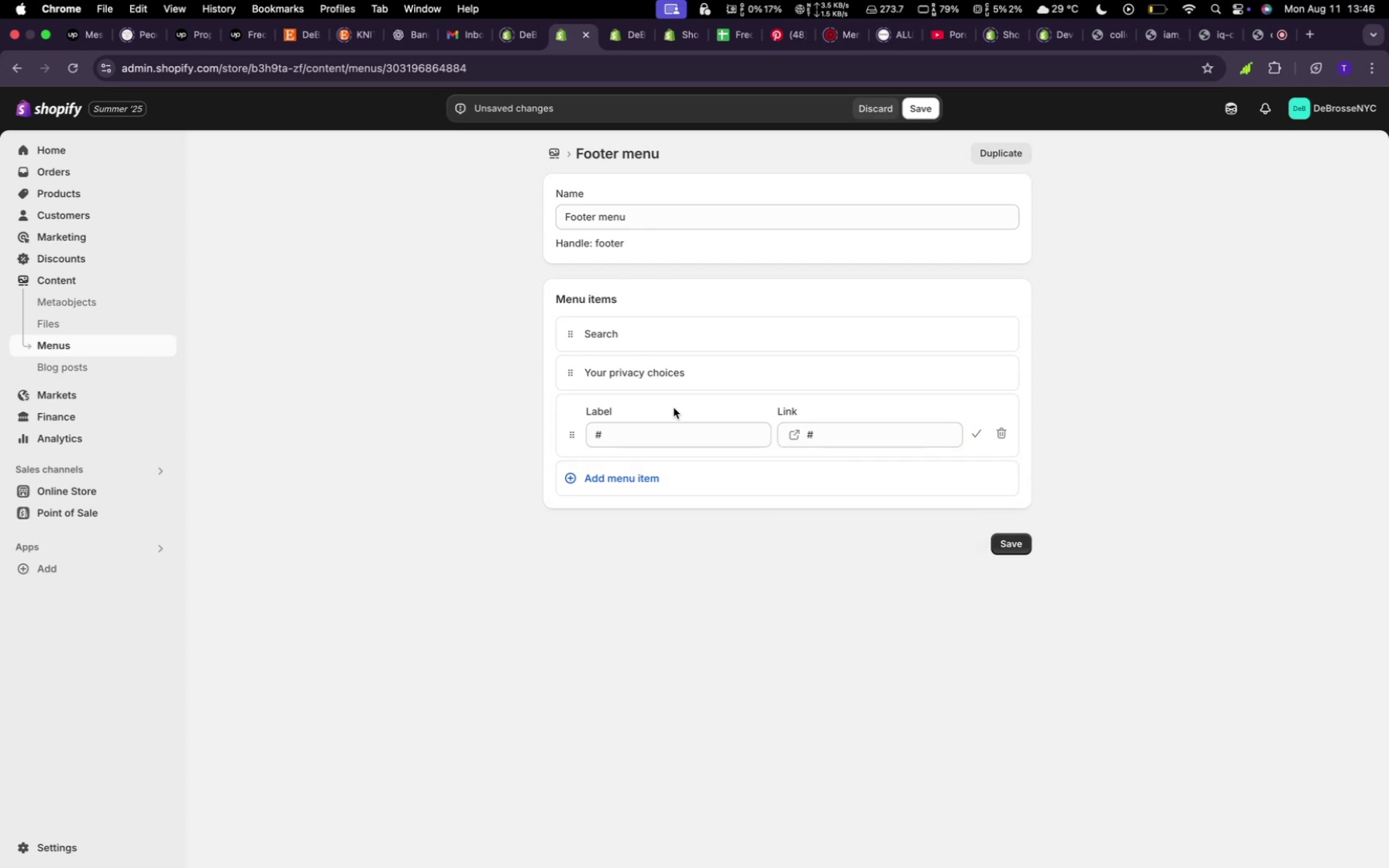 
left_click([667, 443])
 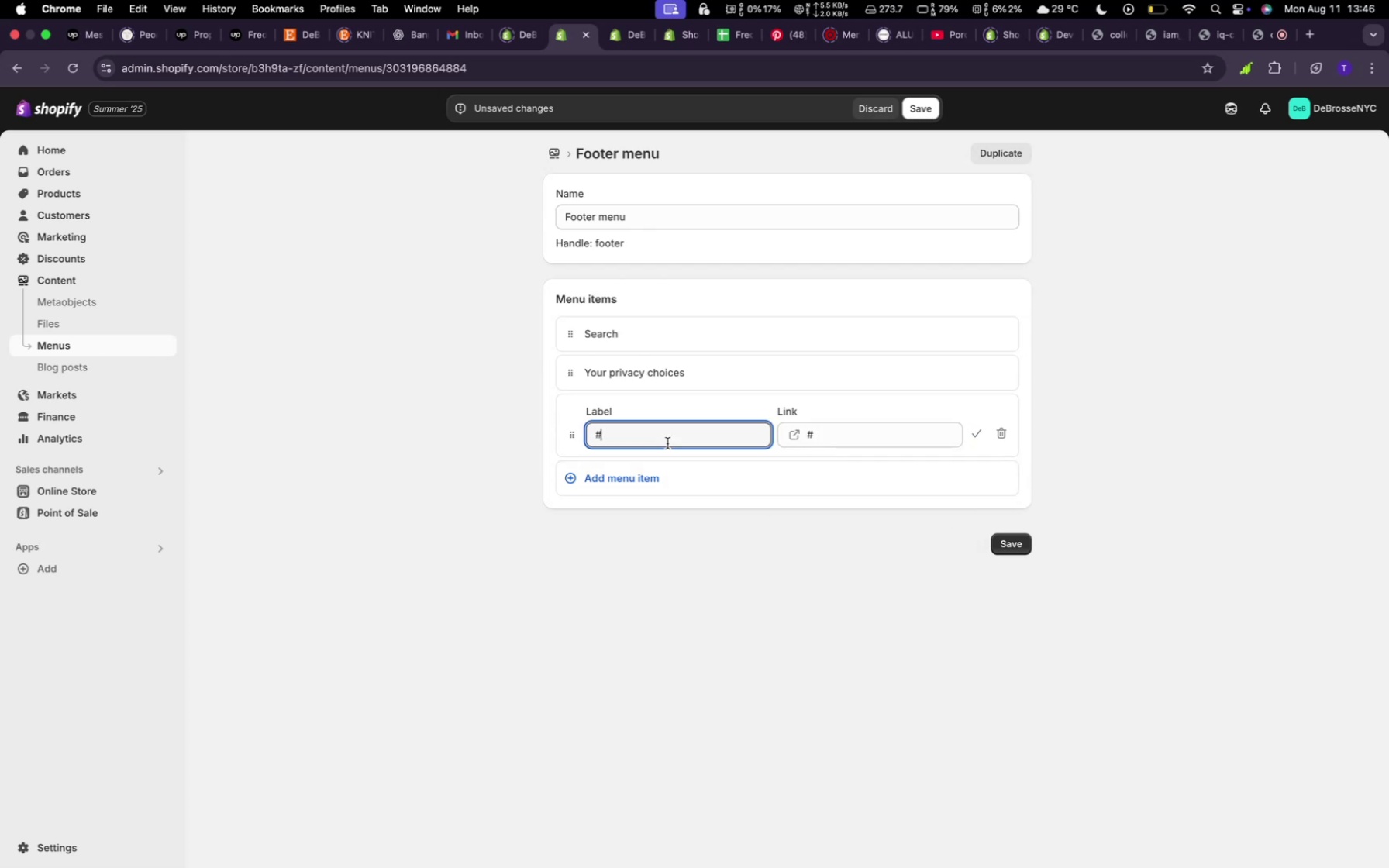 
key(Backspace)
type(Her)
 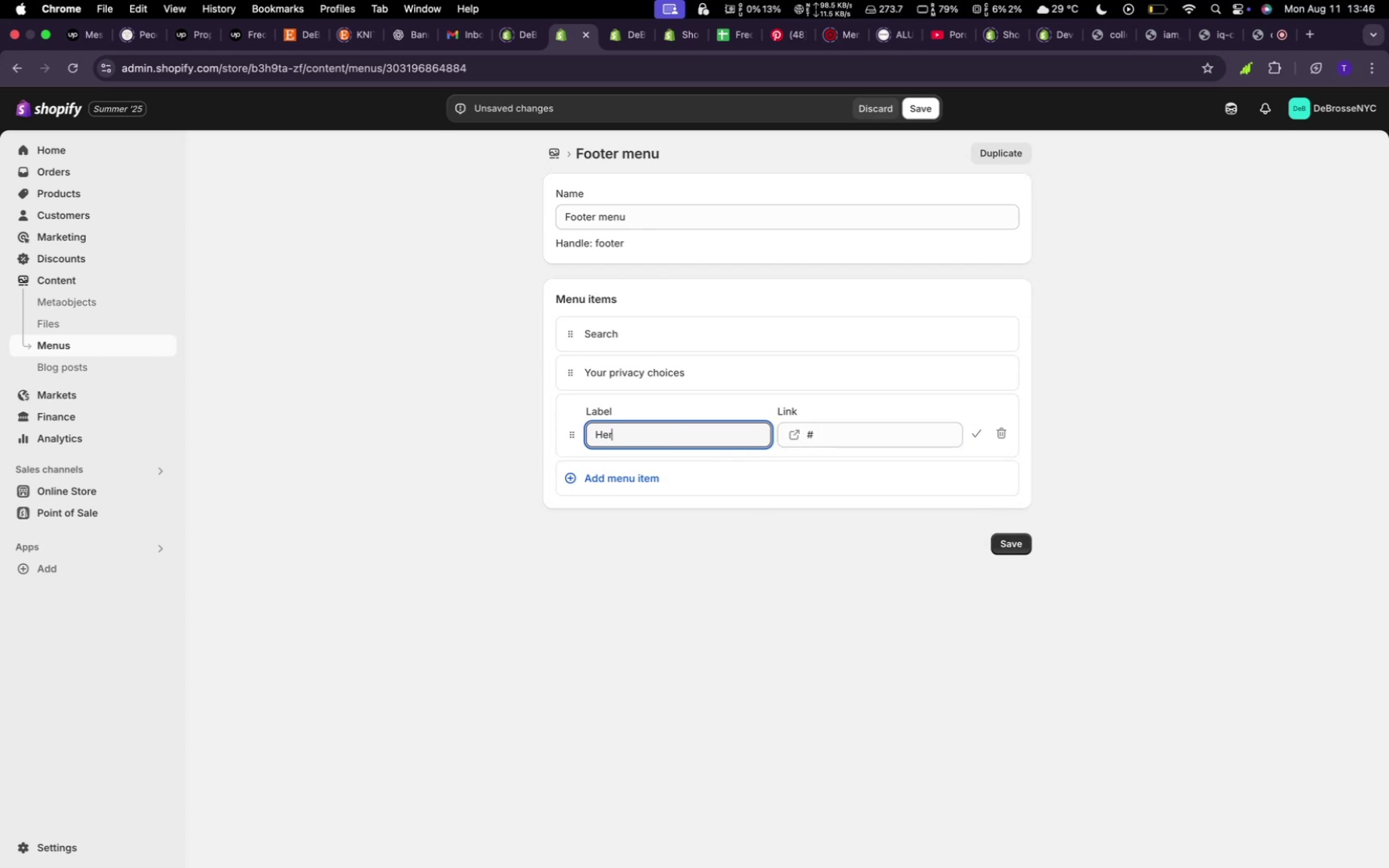 
left_click([1013, 536])
 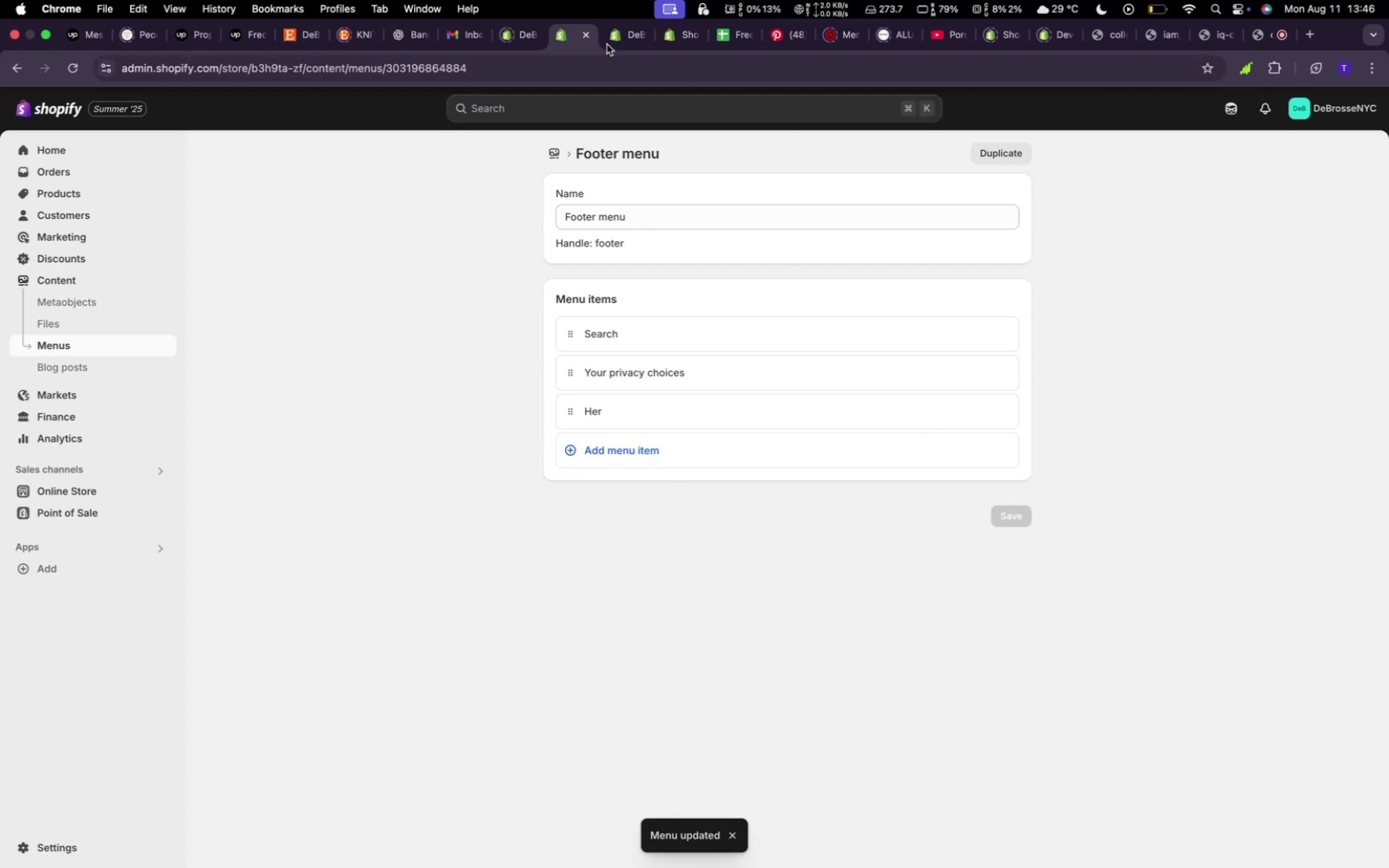 
left_click([623, 36])
 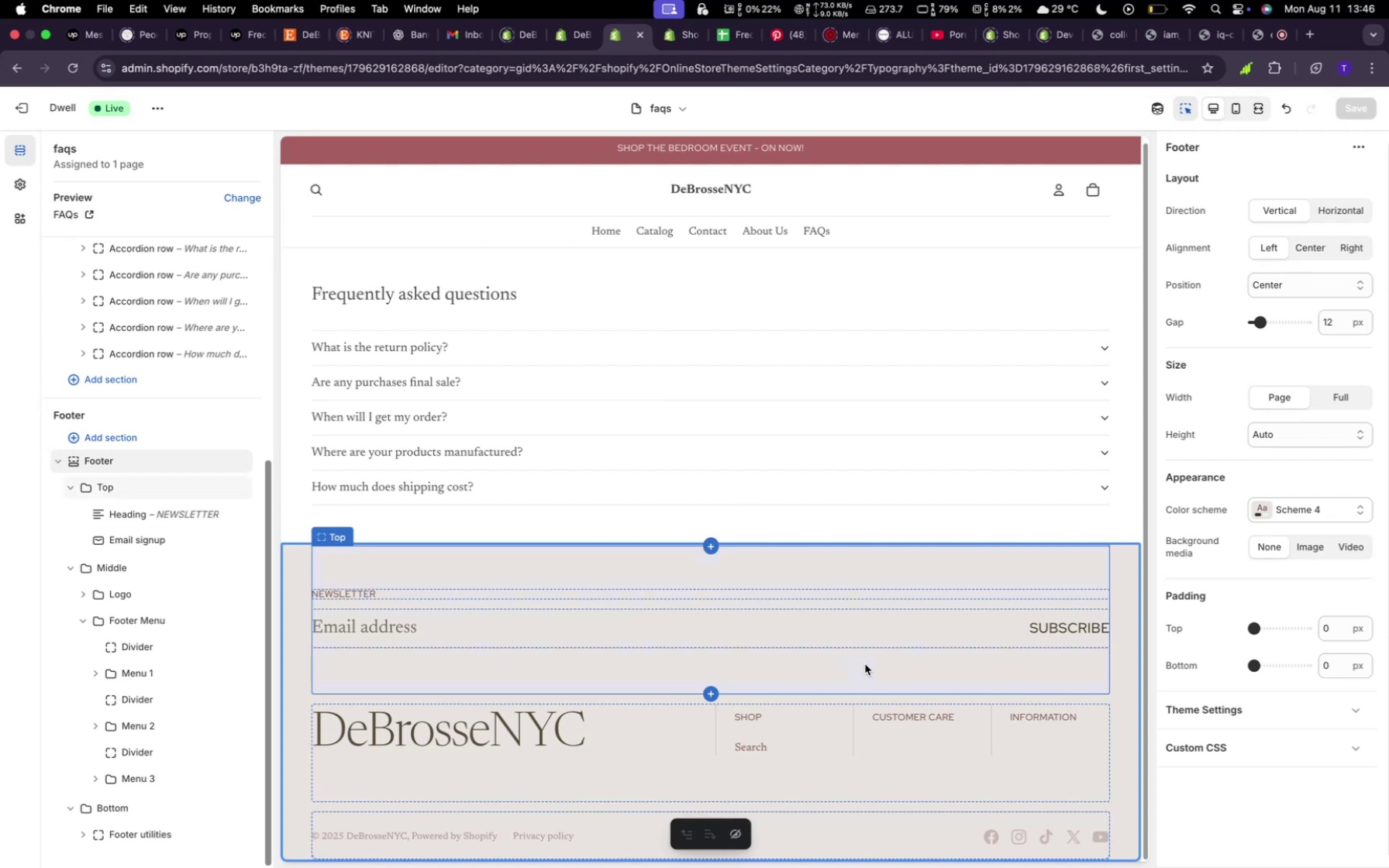 
wait(8.14)
 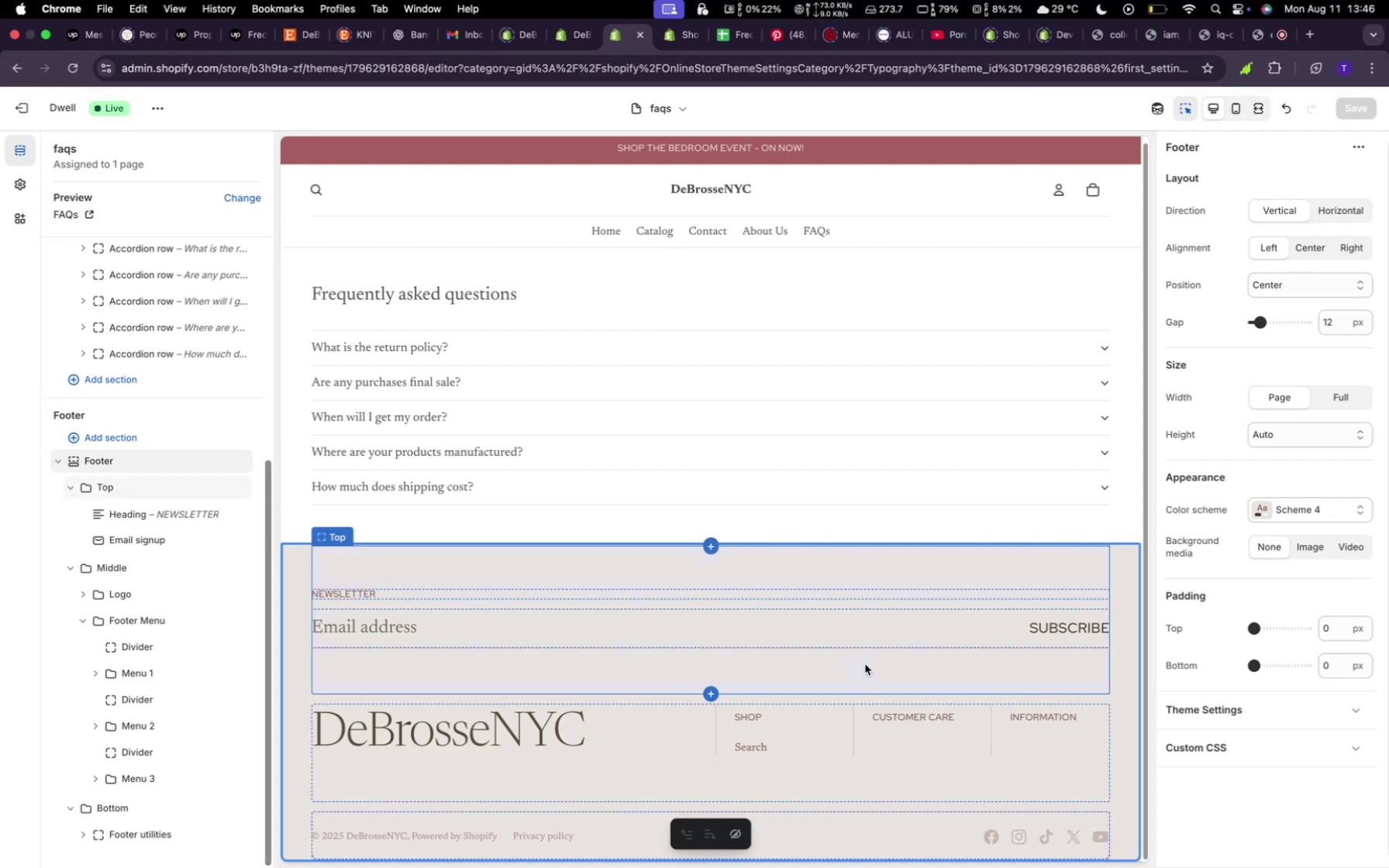 
left_click([877, 742])
 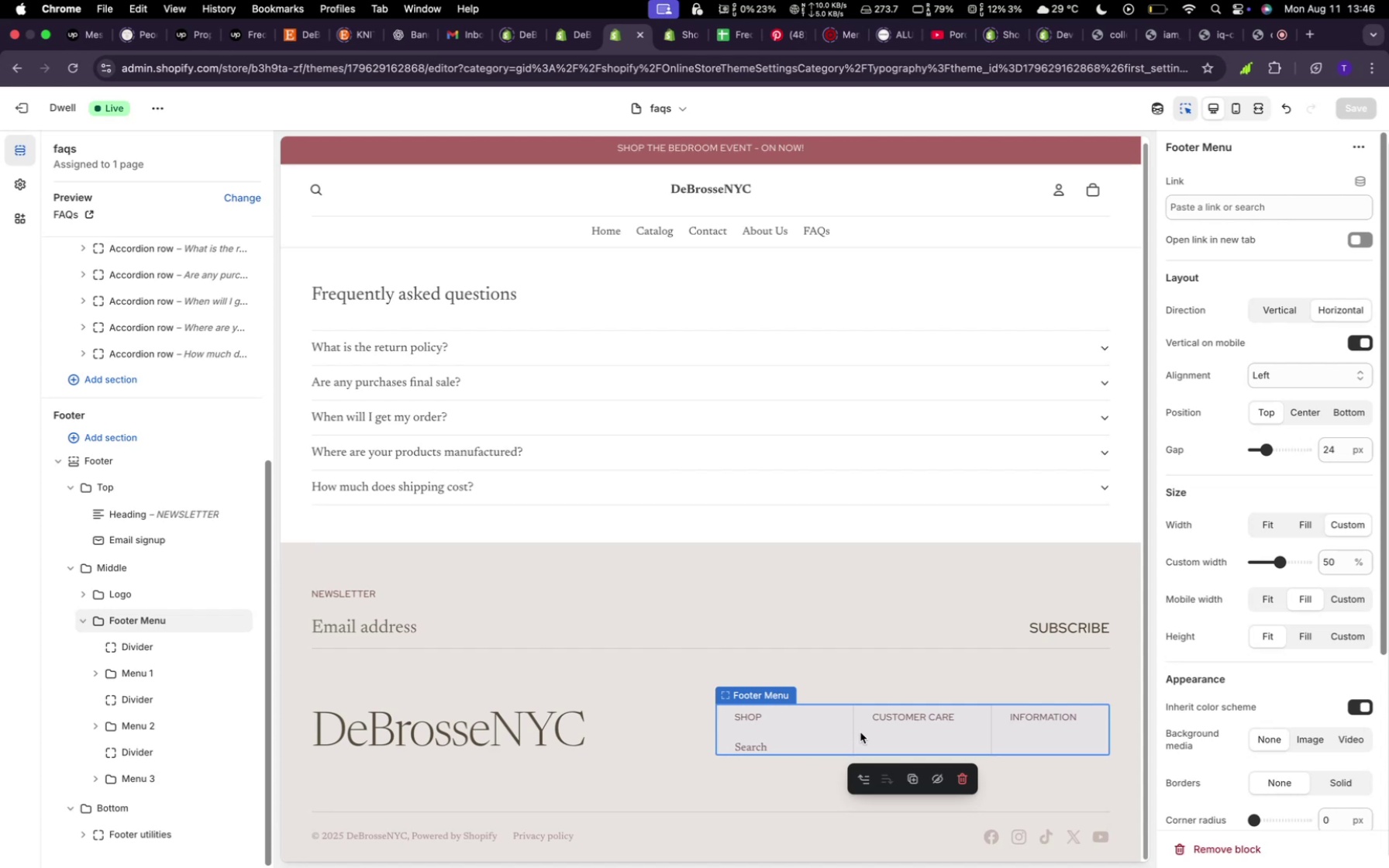 
mouse_move([143, 678])
 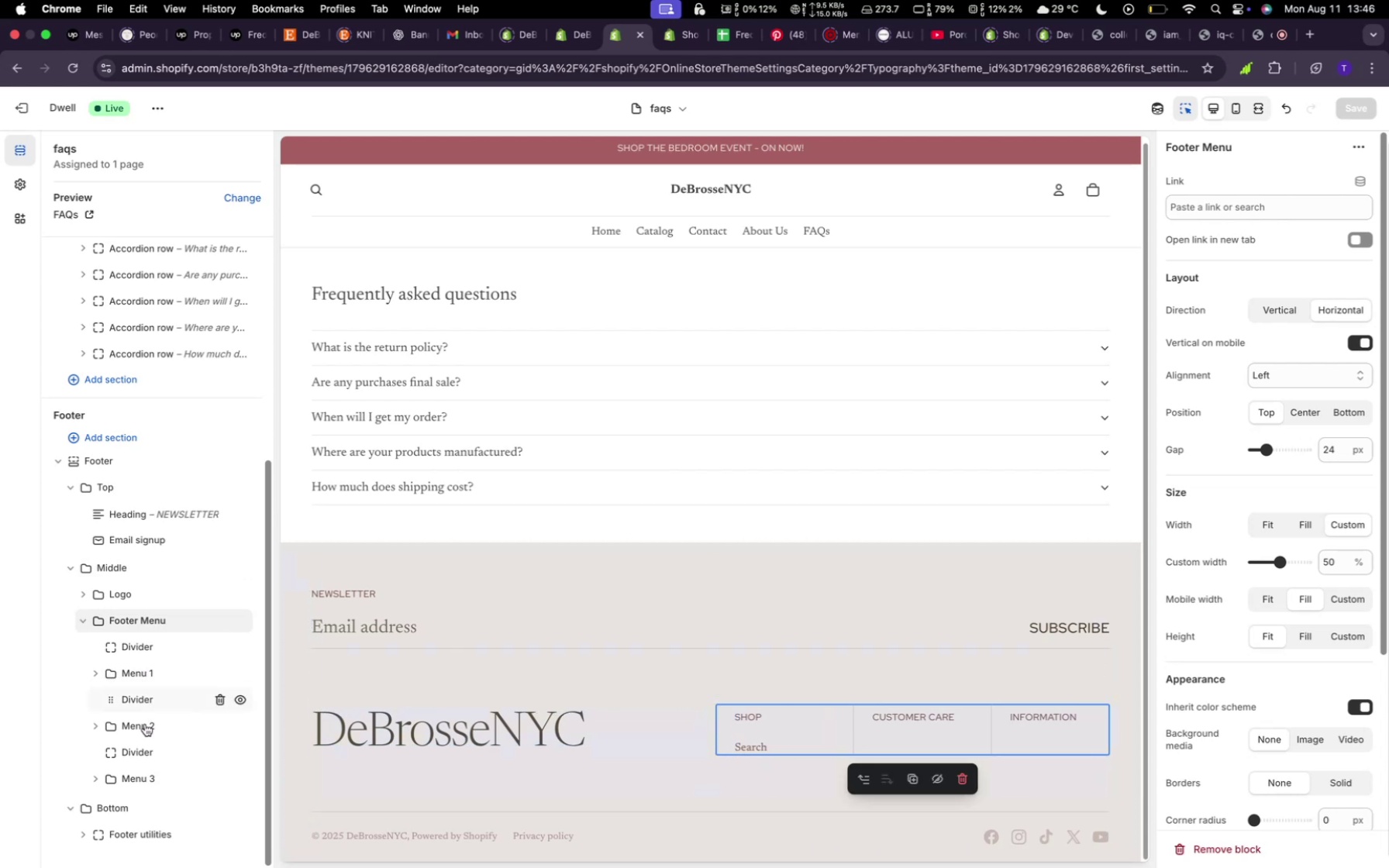 
left_click([145, 724])
 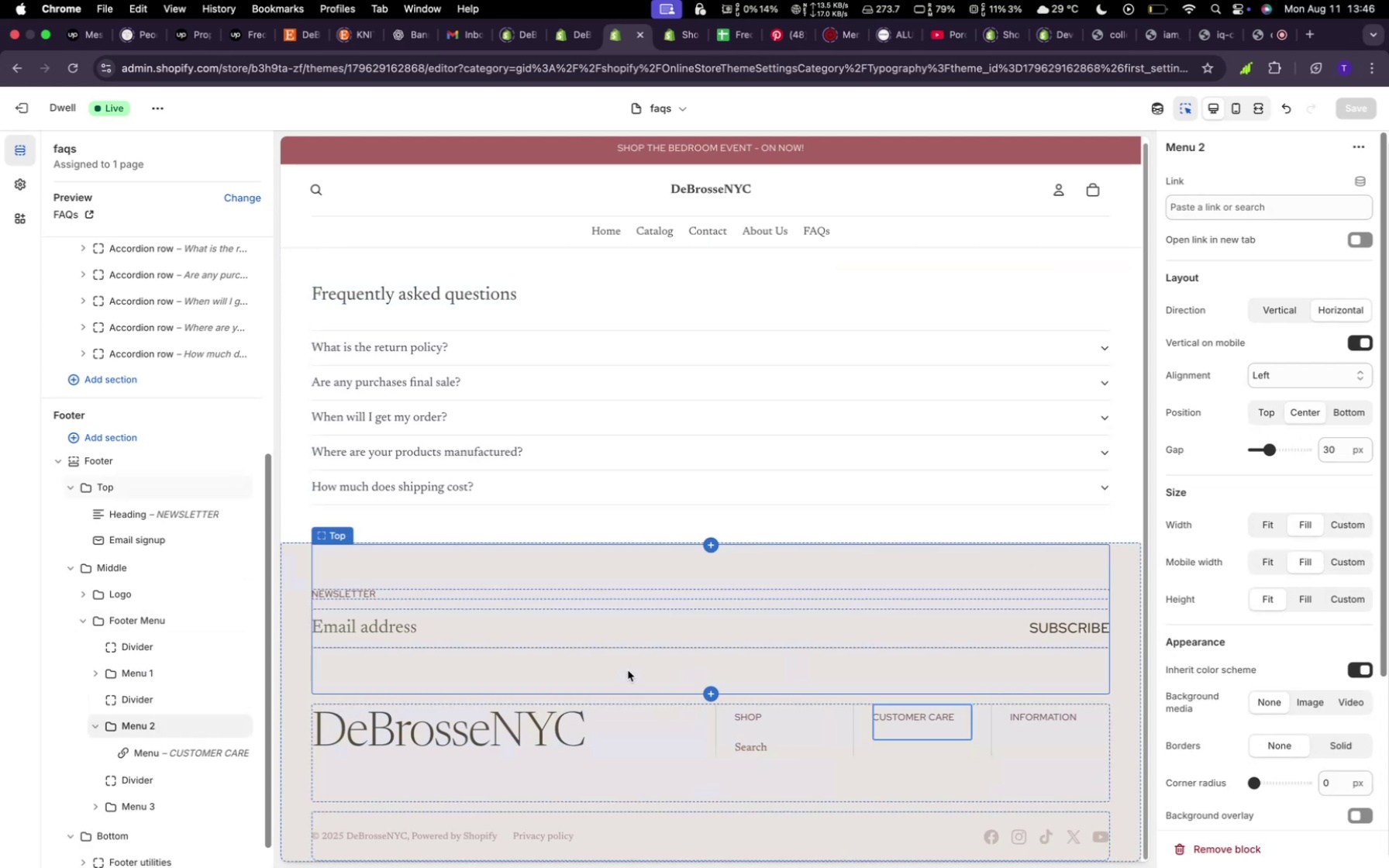 
wait(5.51)
 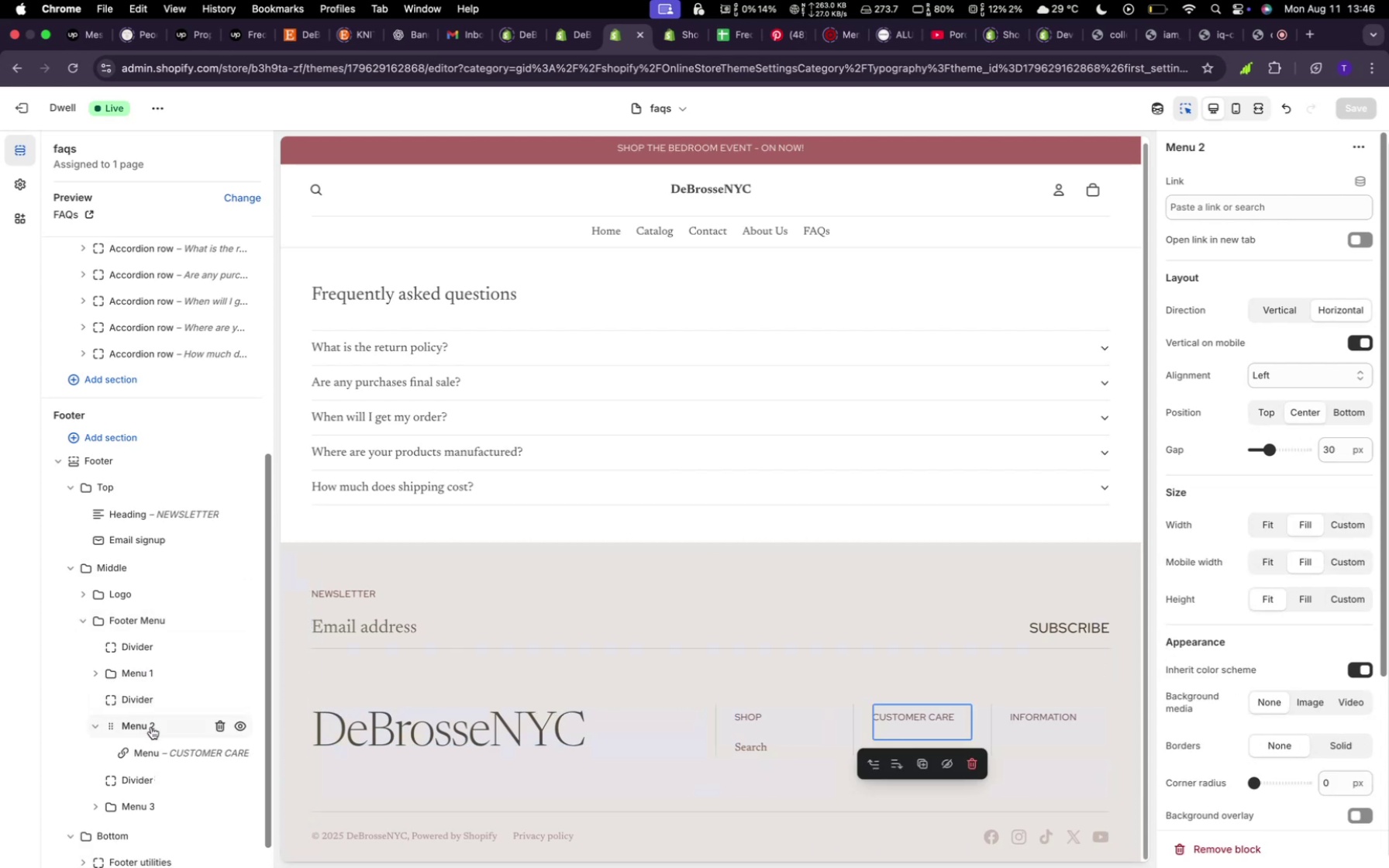 
left_click([160, 673])
 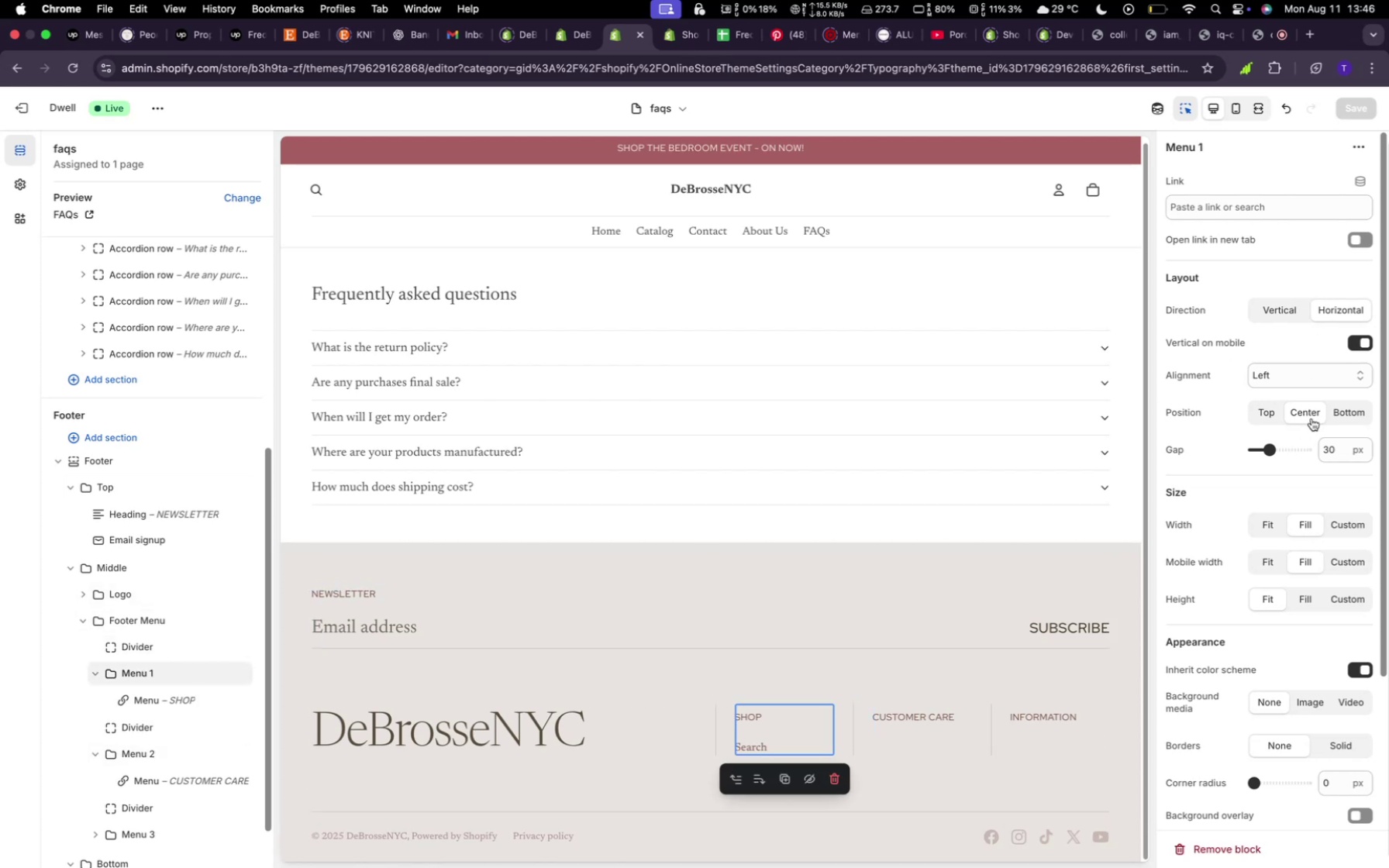 
scroll: coordinate [1310, 408], scroll_direction: down, amount: 21.0
 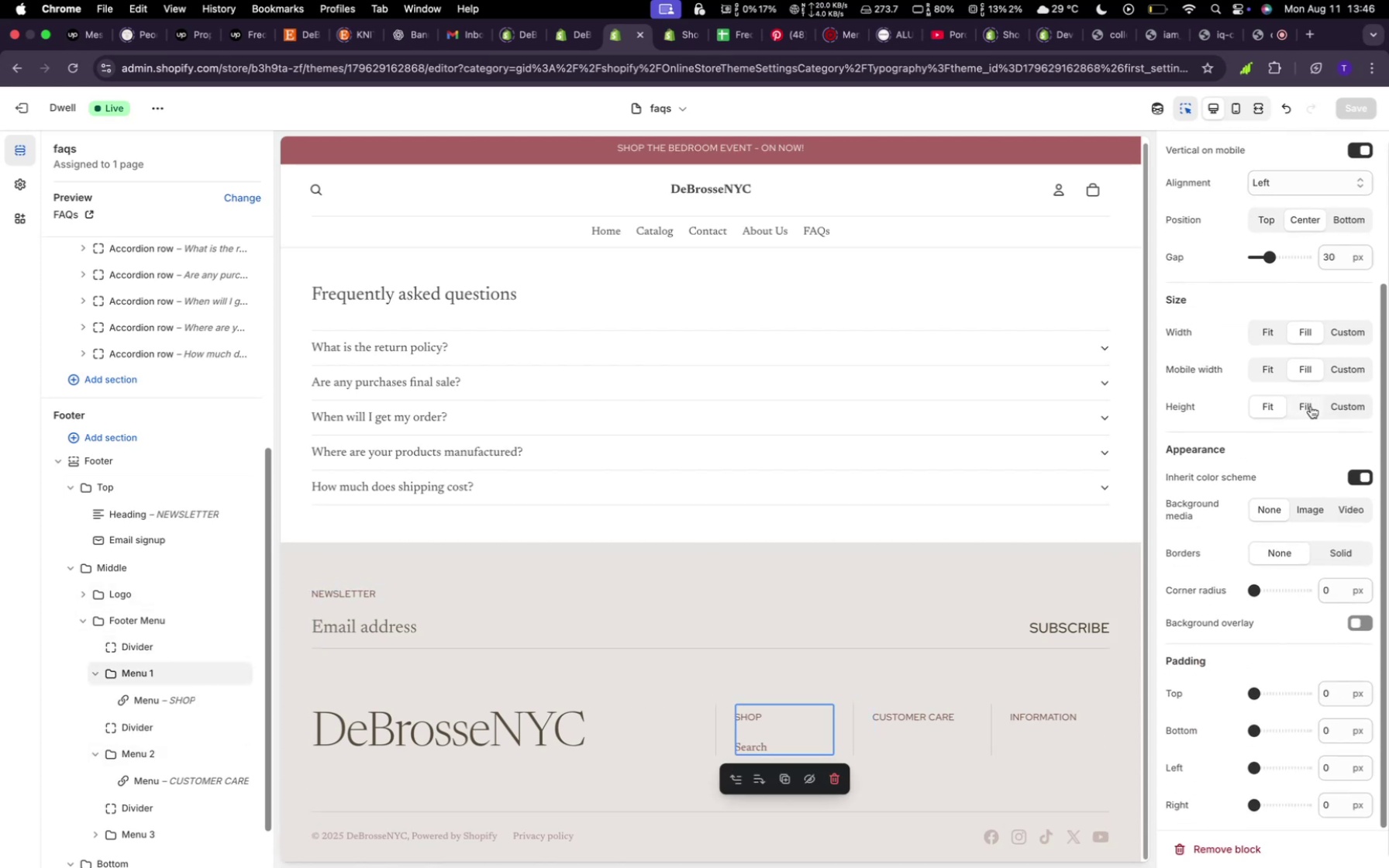 
scroll: coordinate [1311, 406], scroll_direction: up, amount: 15.0
 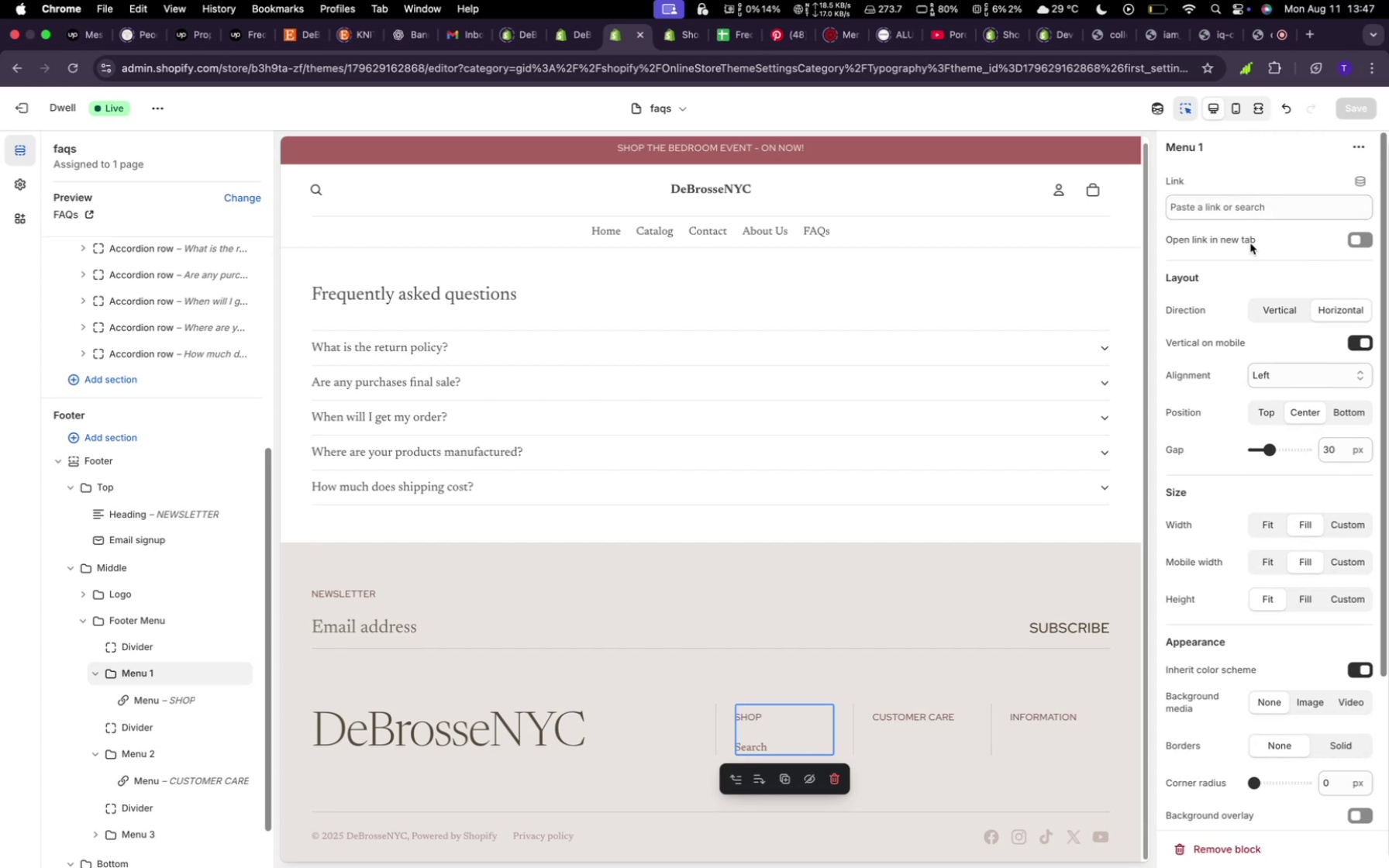 
left_click([1261, 212])
 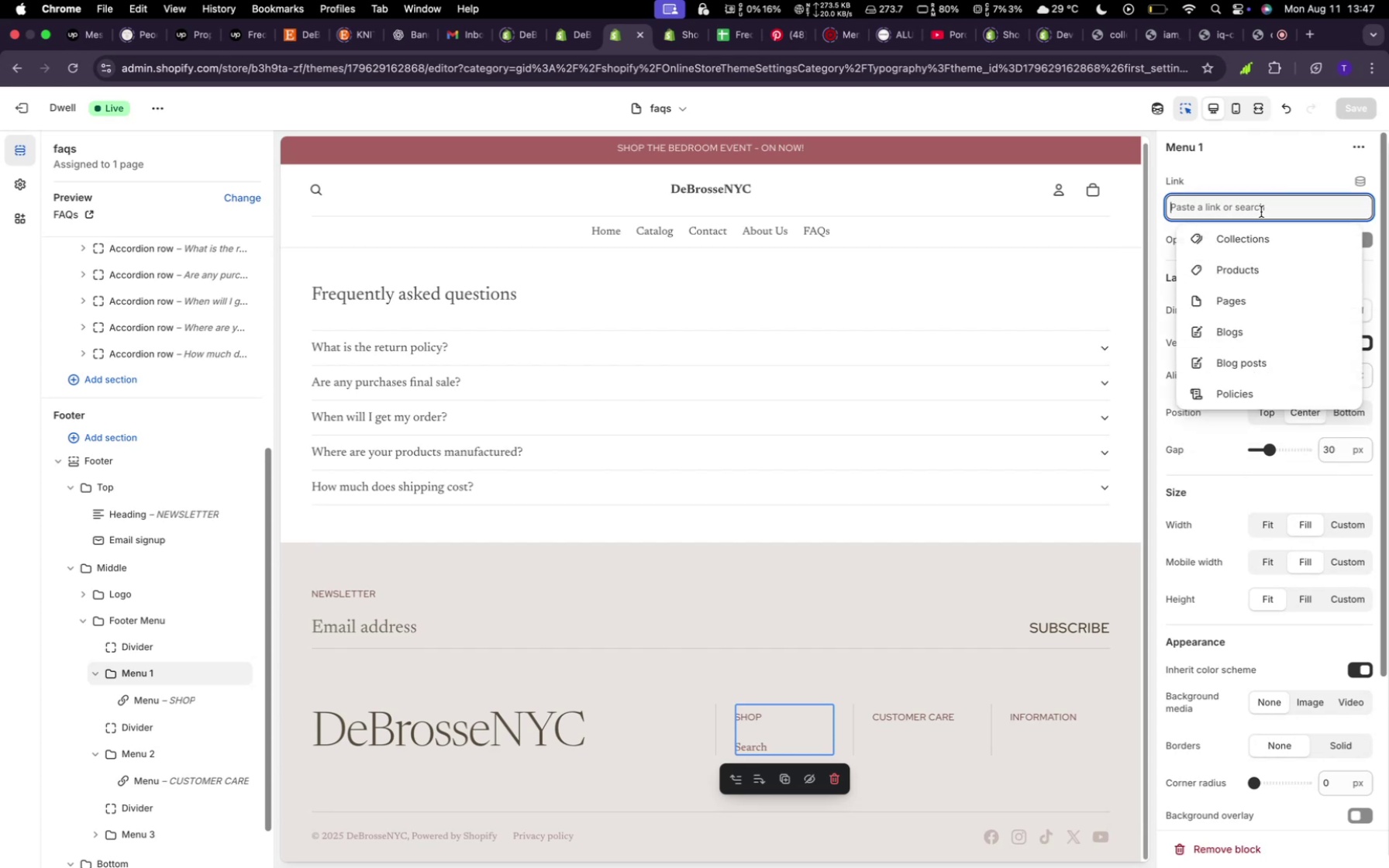 
wait(8.57)
 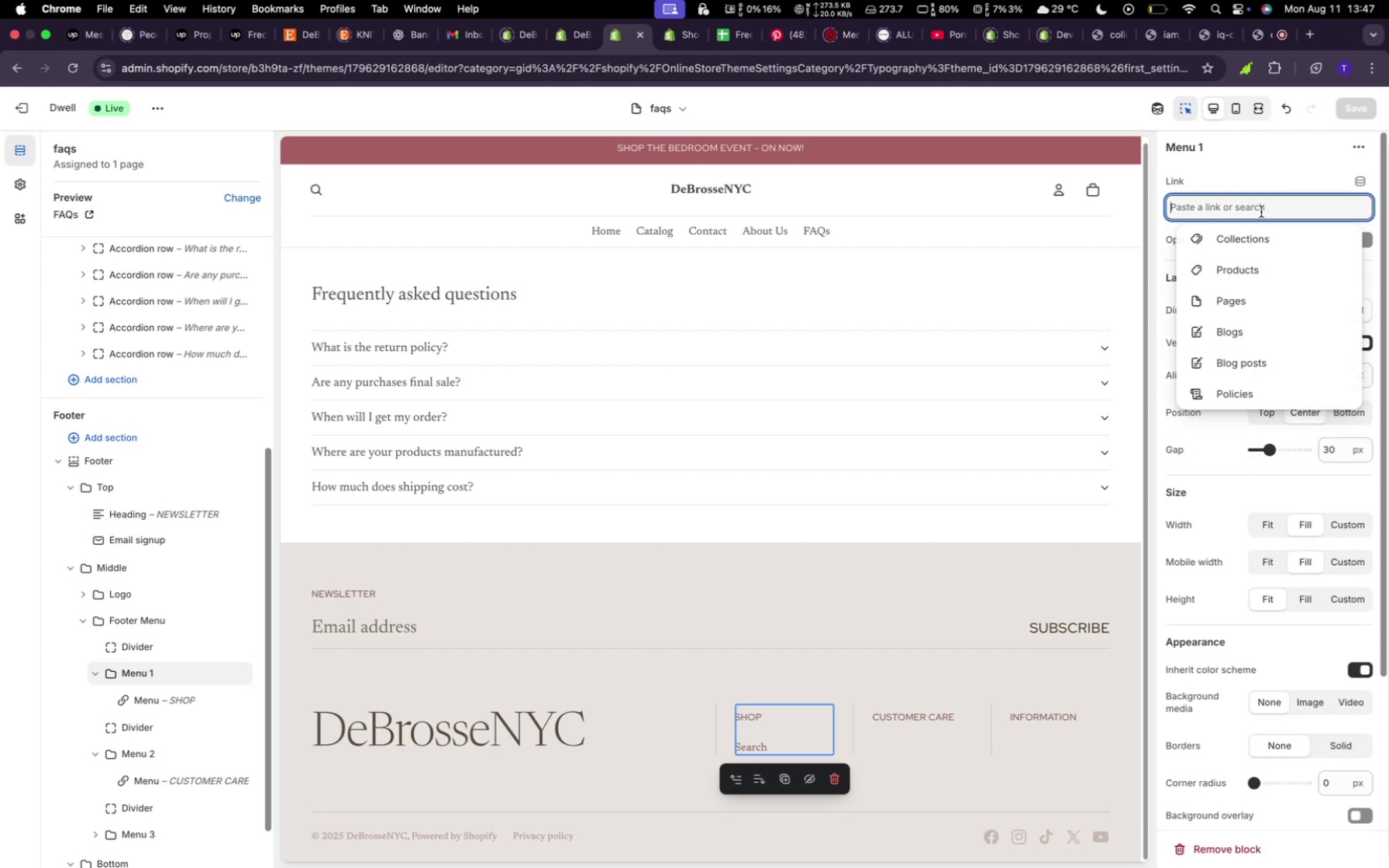 
left_click([1284, 262])
 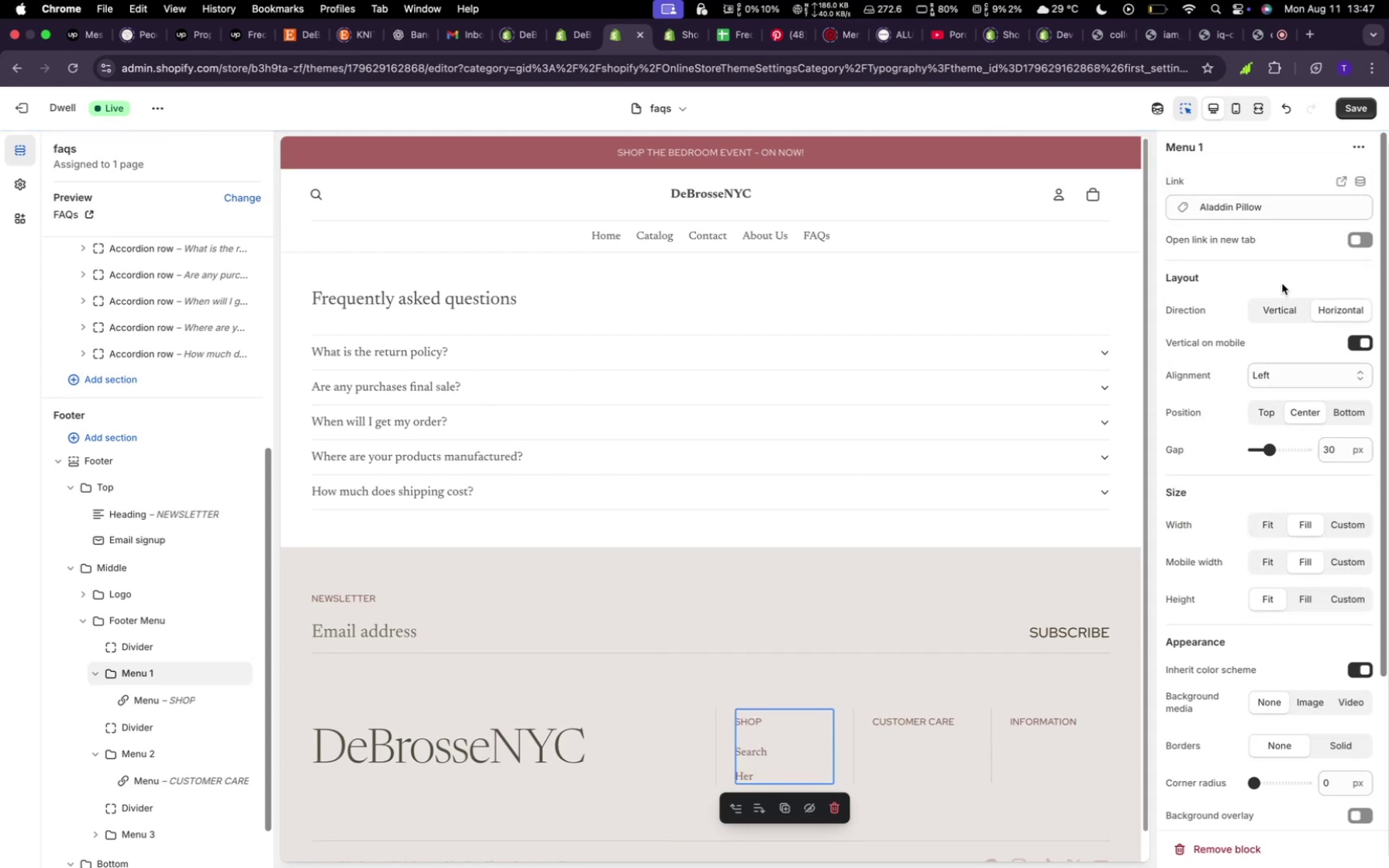 
wait(12.17)
 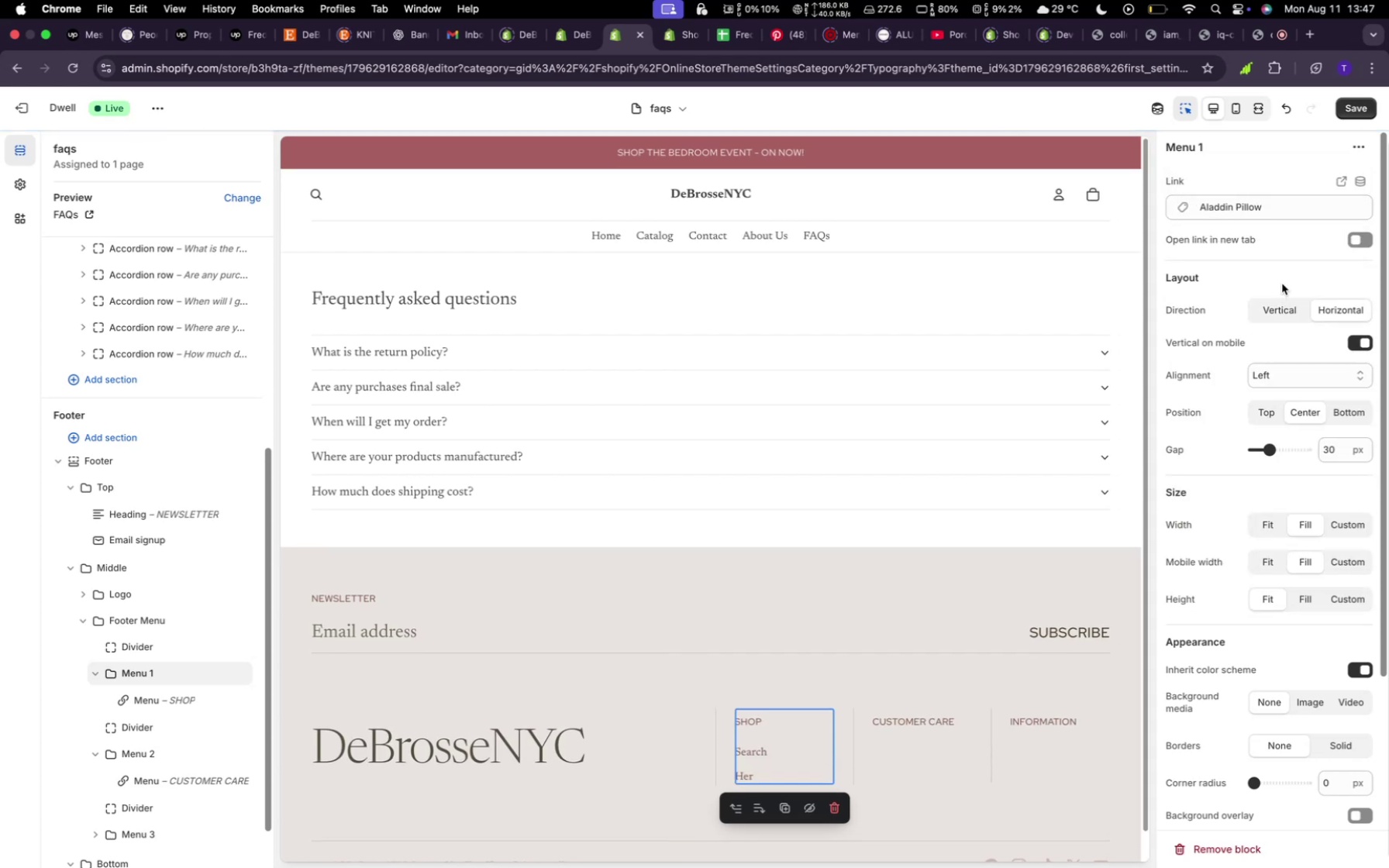 
left_click([892, 731])
 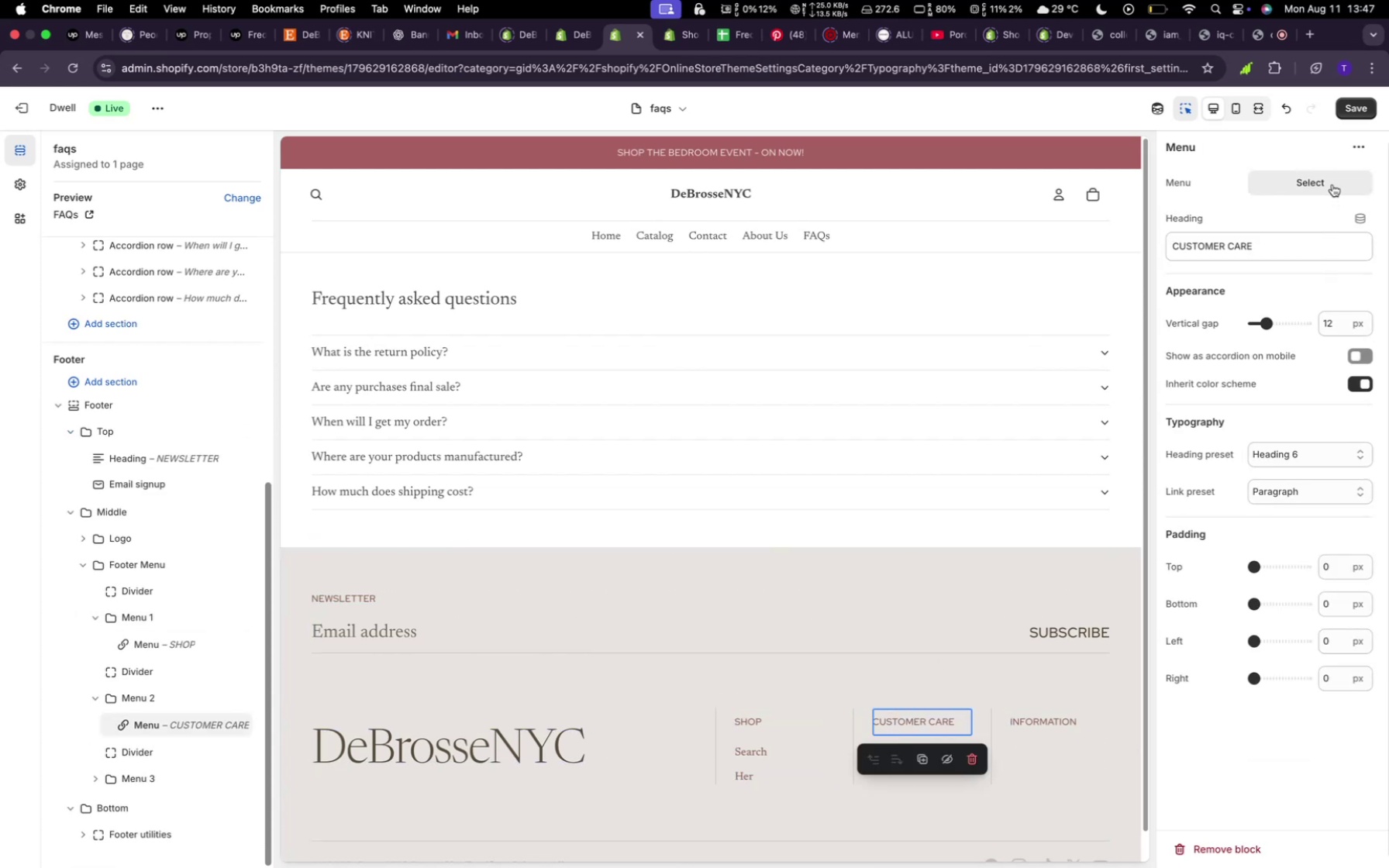 
wait(5.52)
 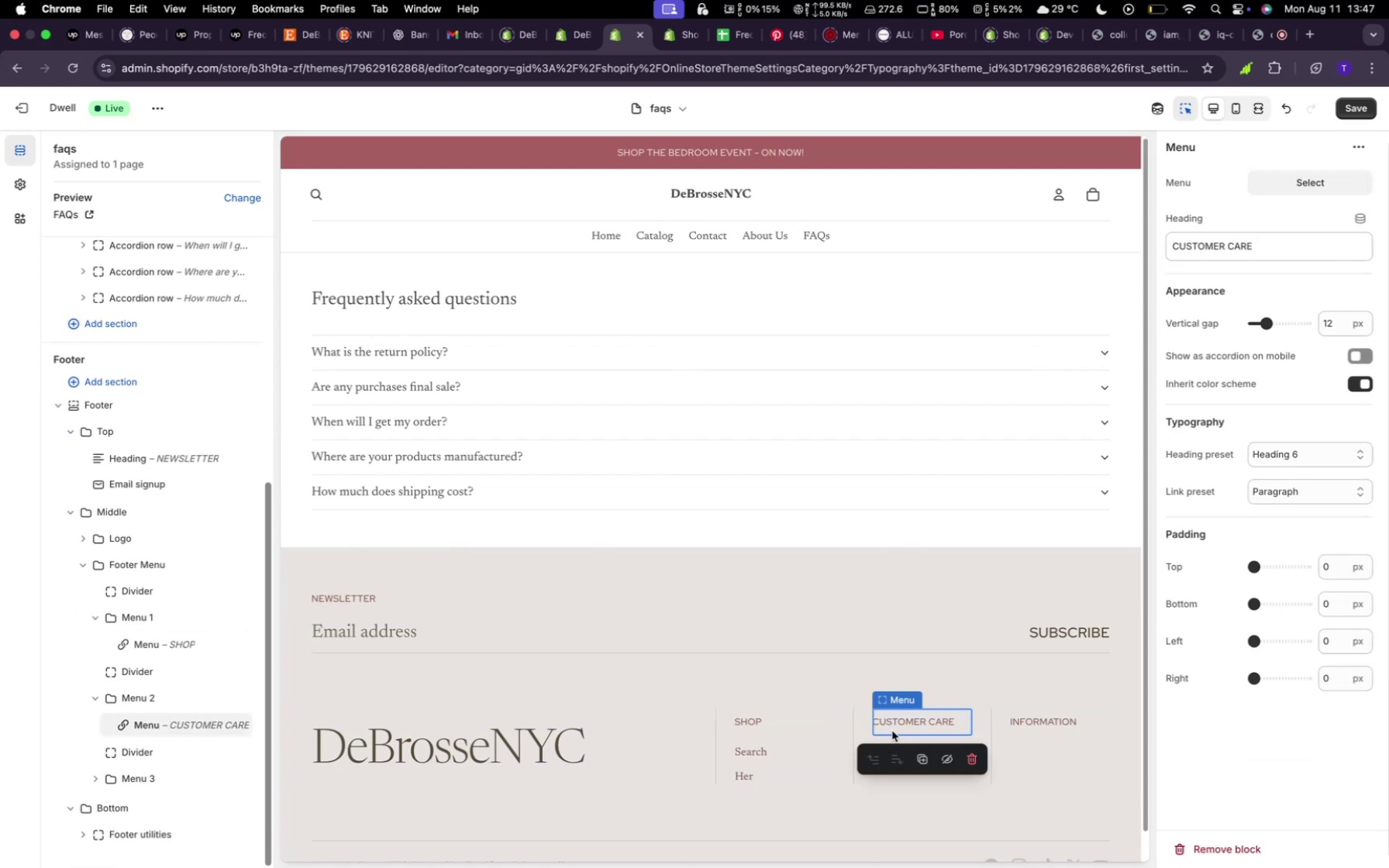 
left_click([1332, 184])
 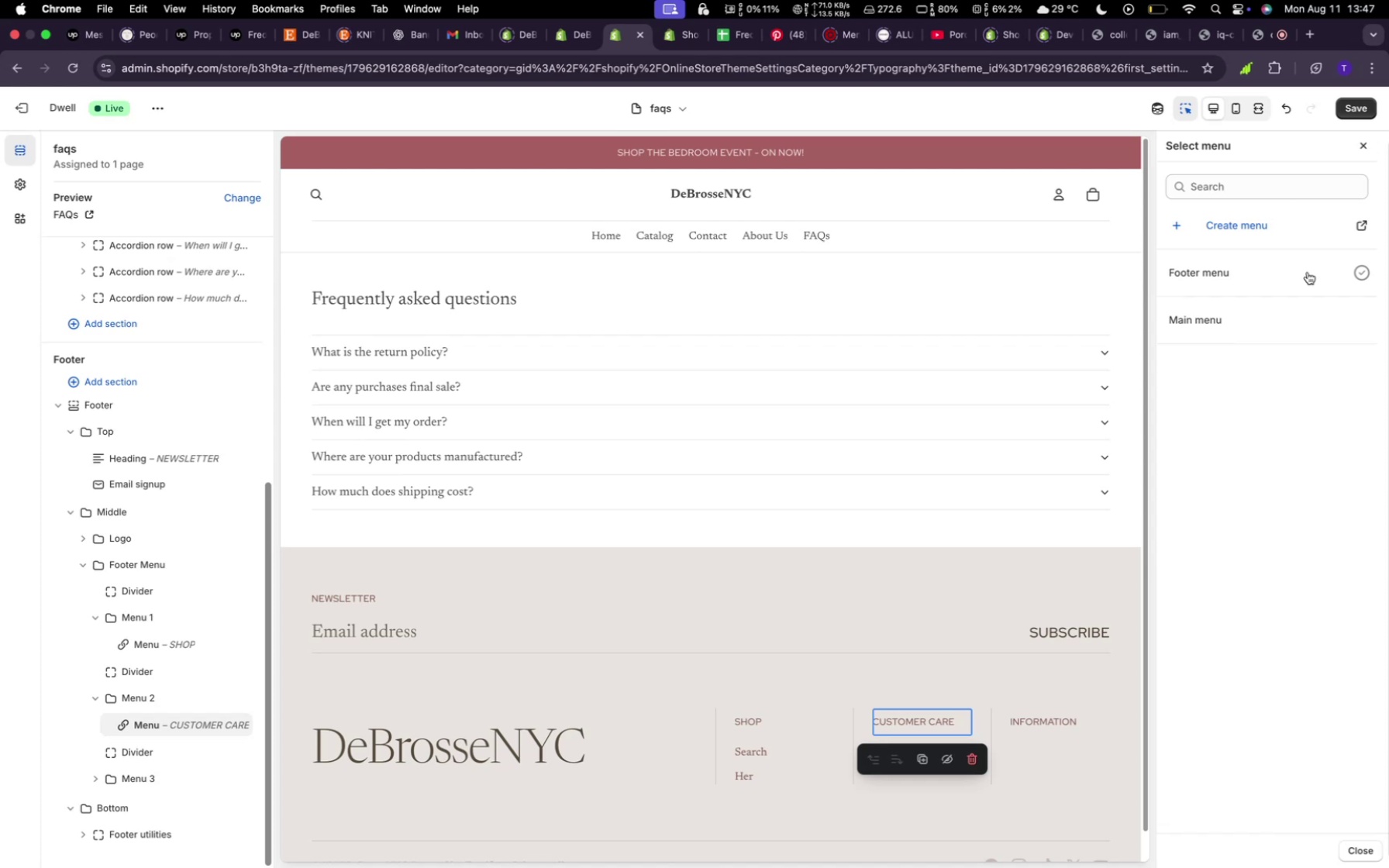 
wait(7.11)
 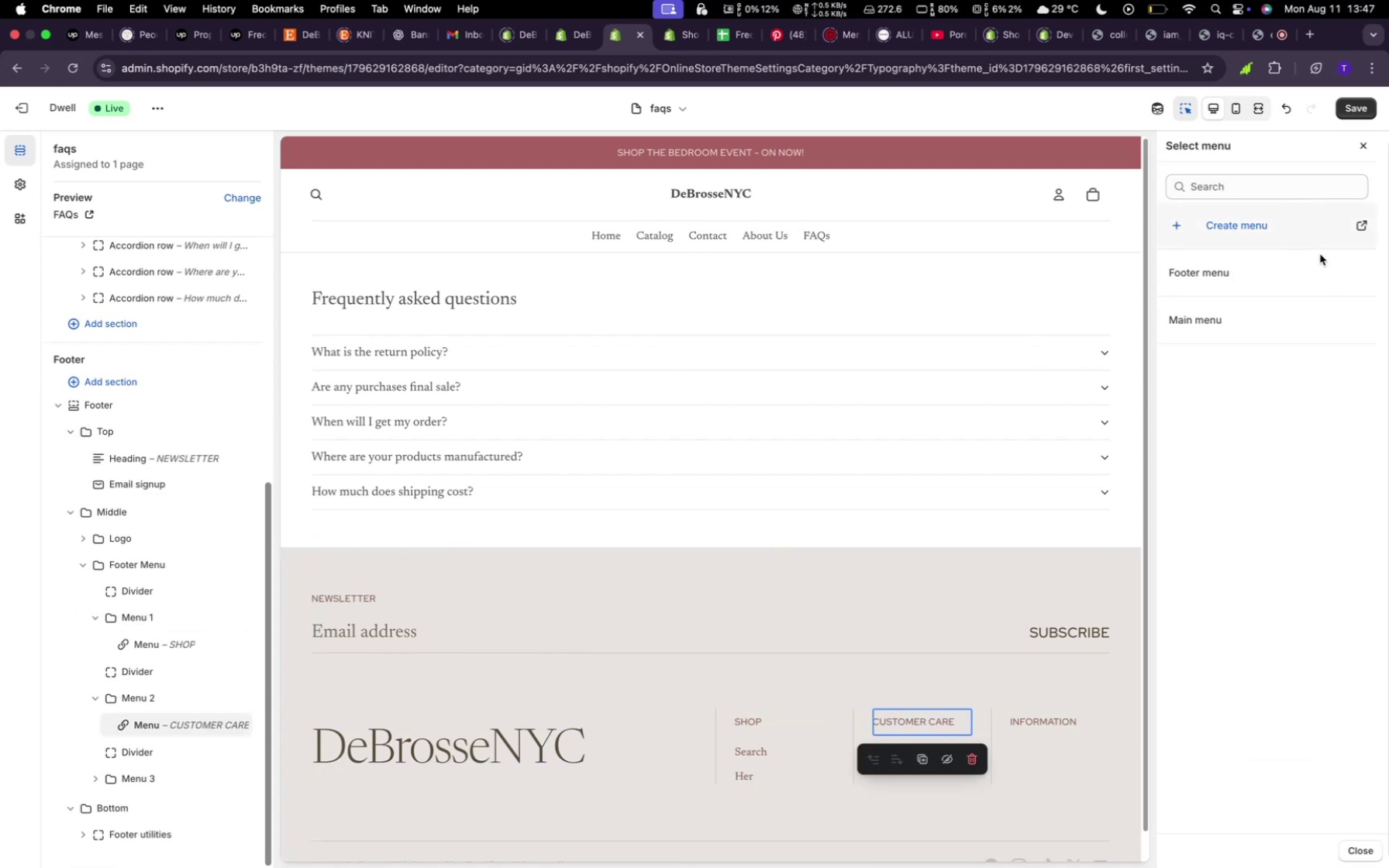 
left_click([1292, 241])
 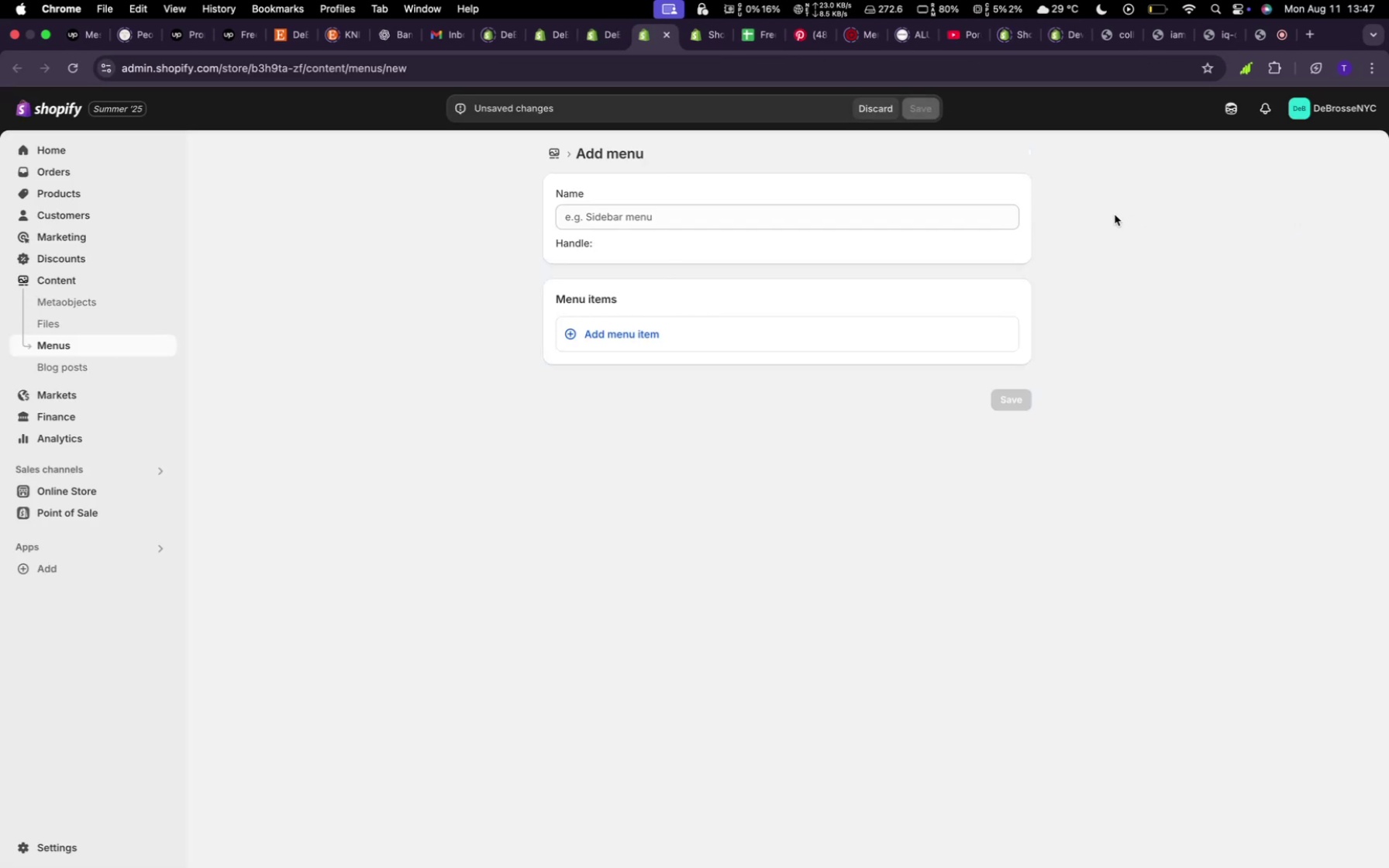 
wait(5.43)
 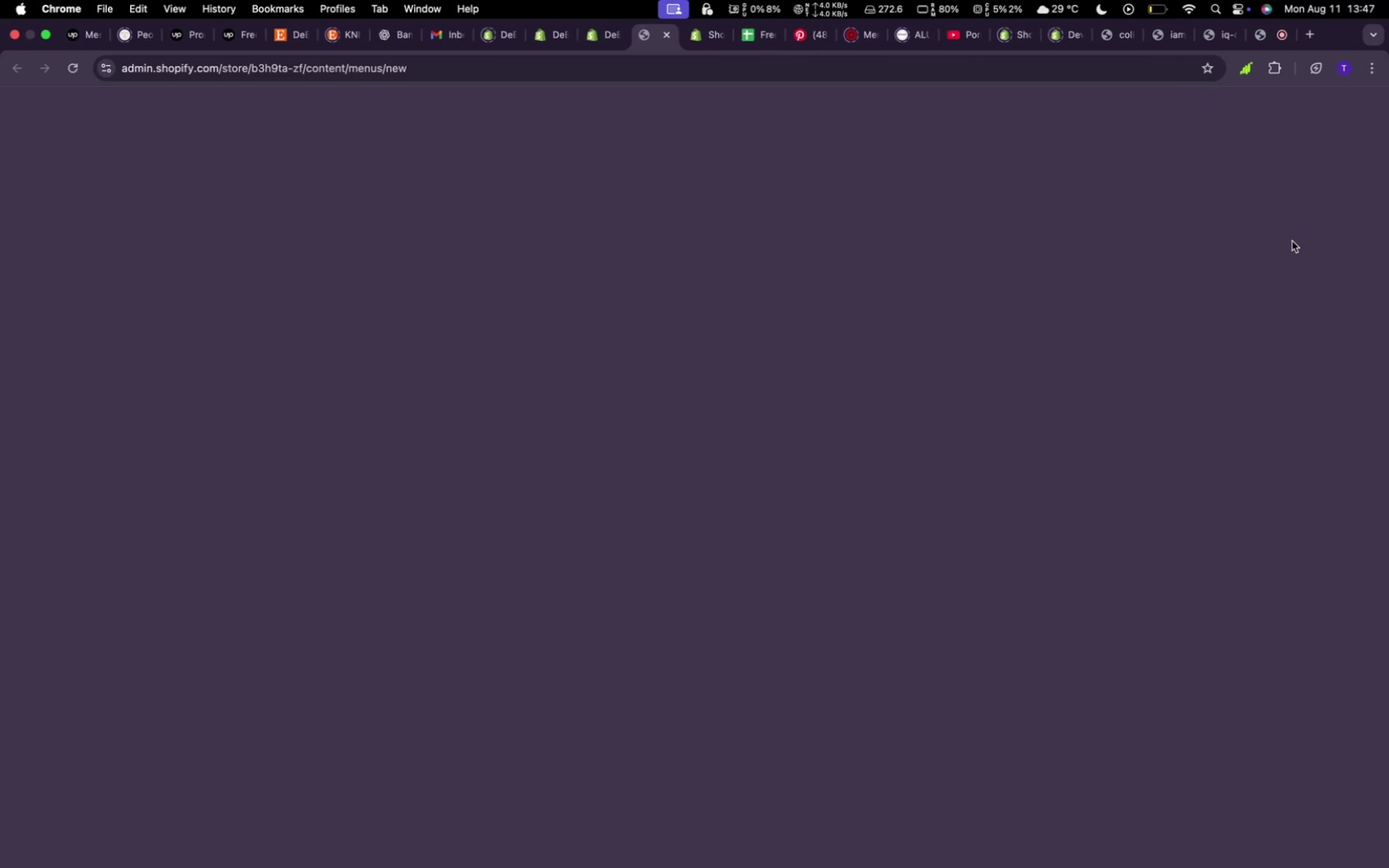 
left_click([886, 219])
 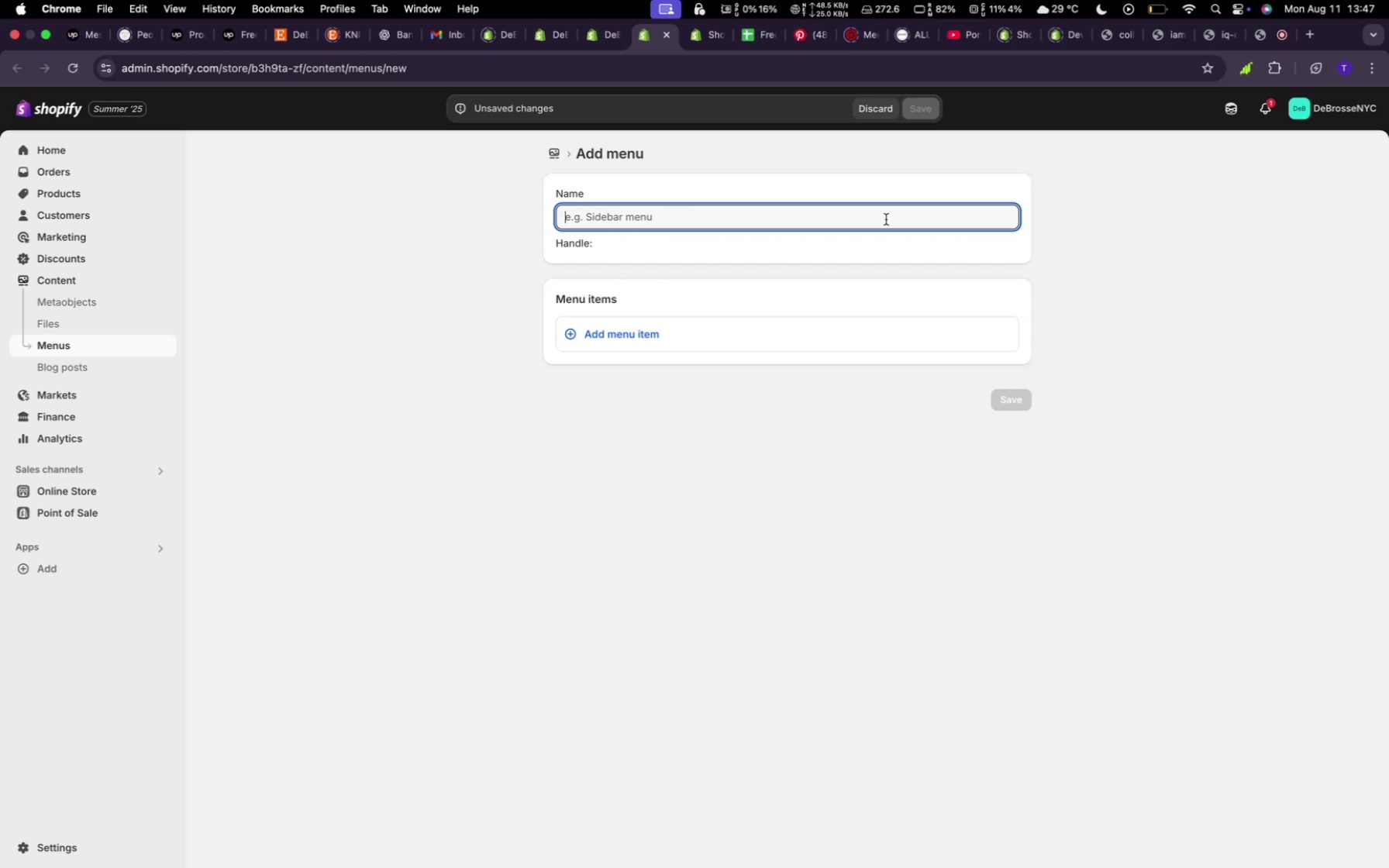 
type(Customer Care)
 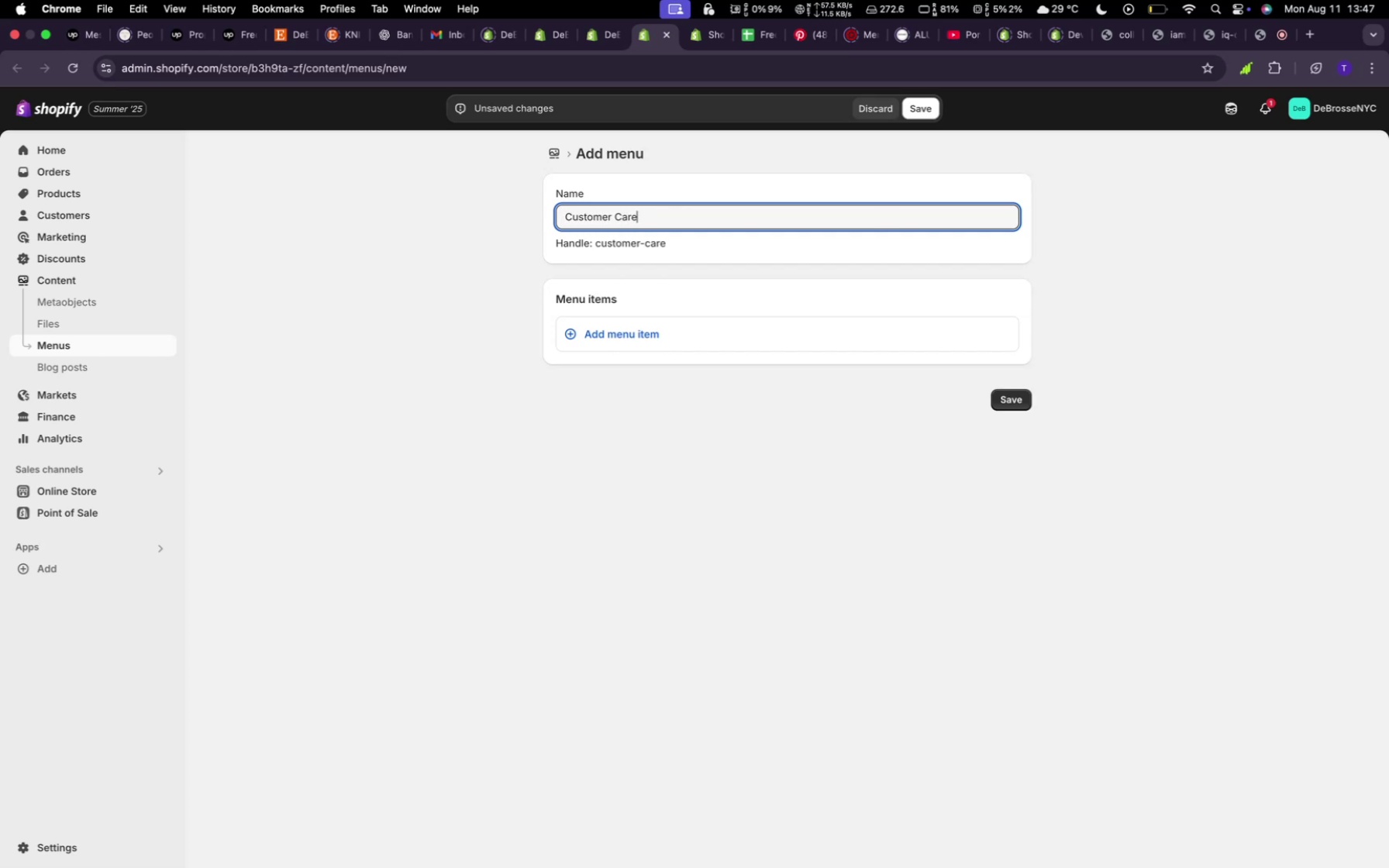 
left_click([770, 342])
 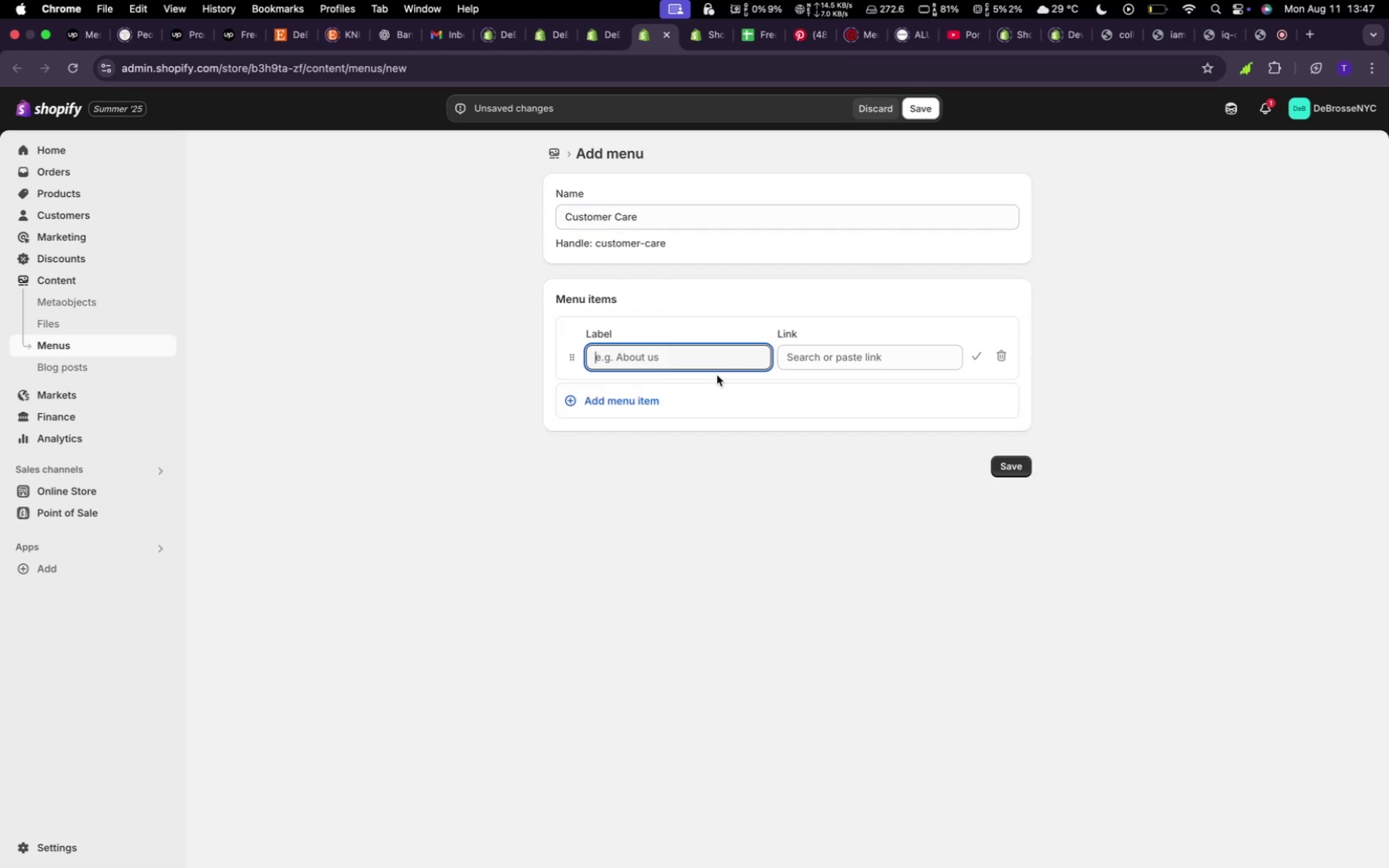 
type(+12 345 678 933)
 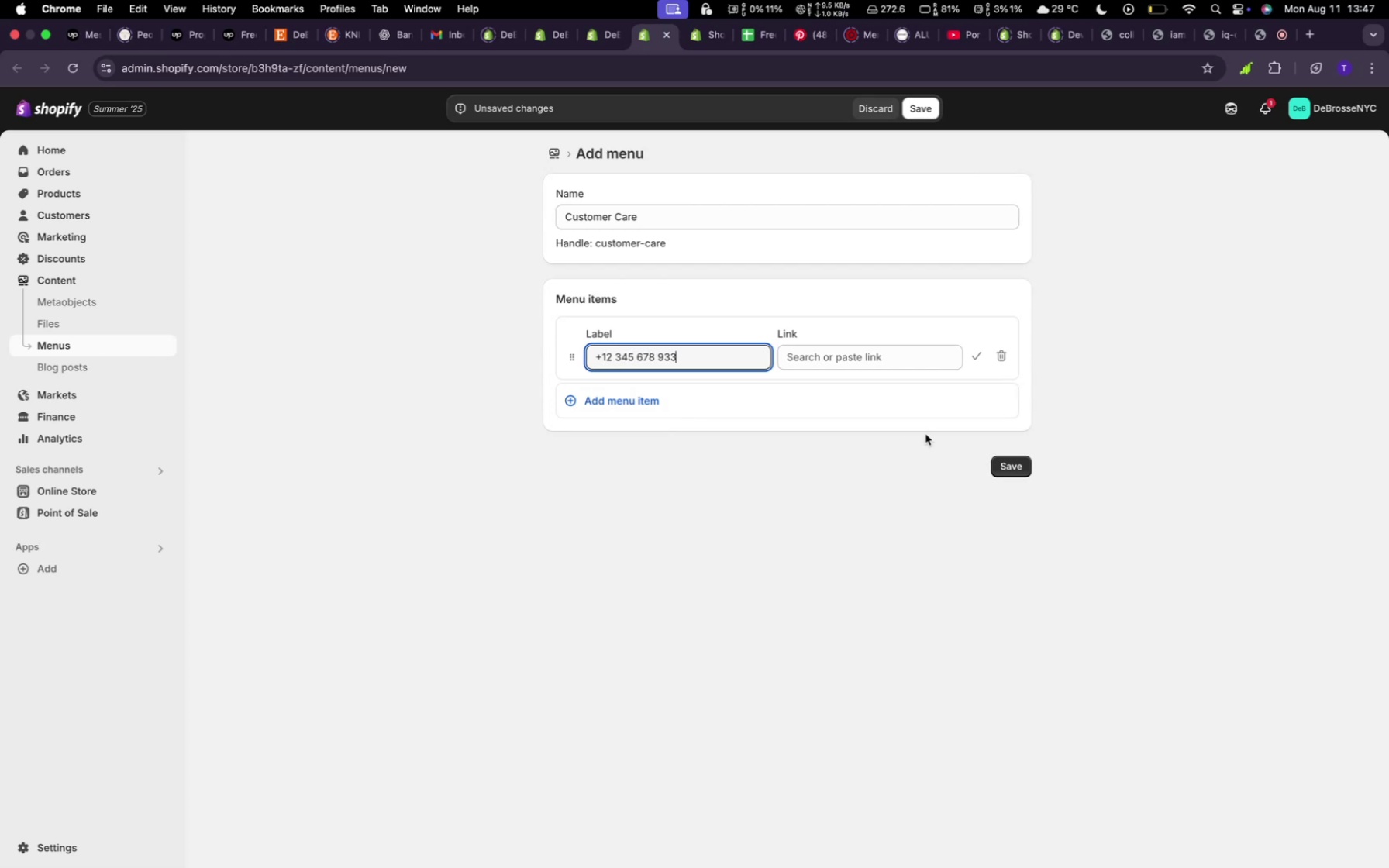 
key(Shift+3)
 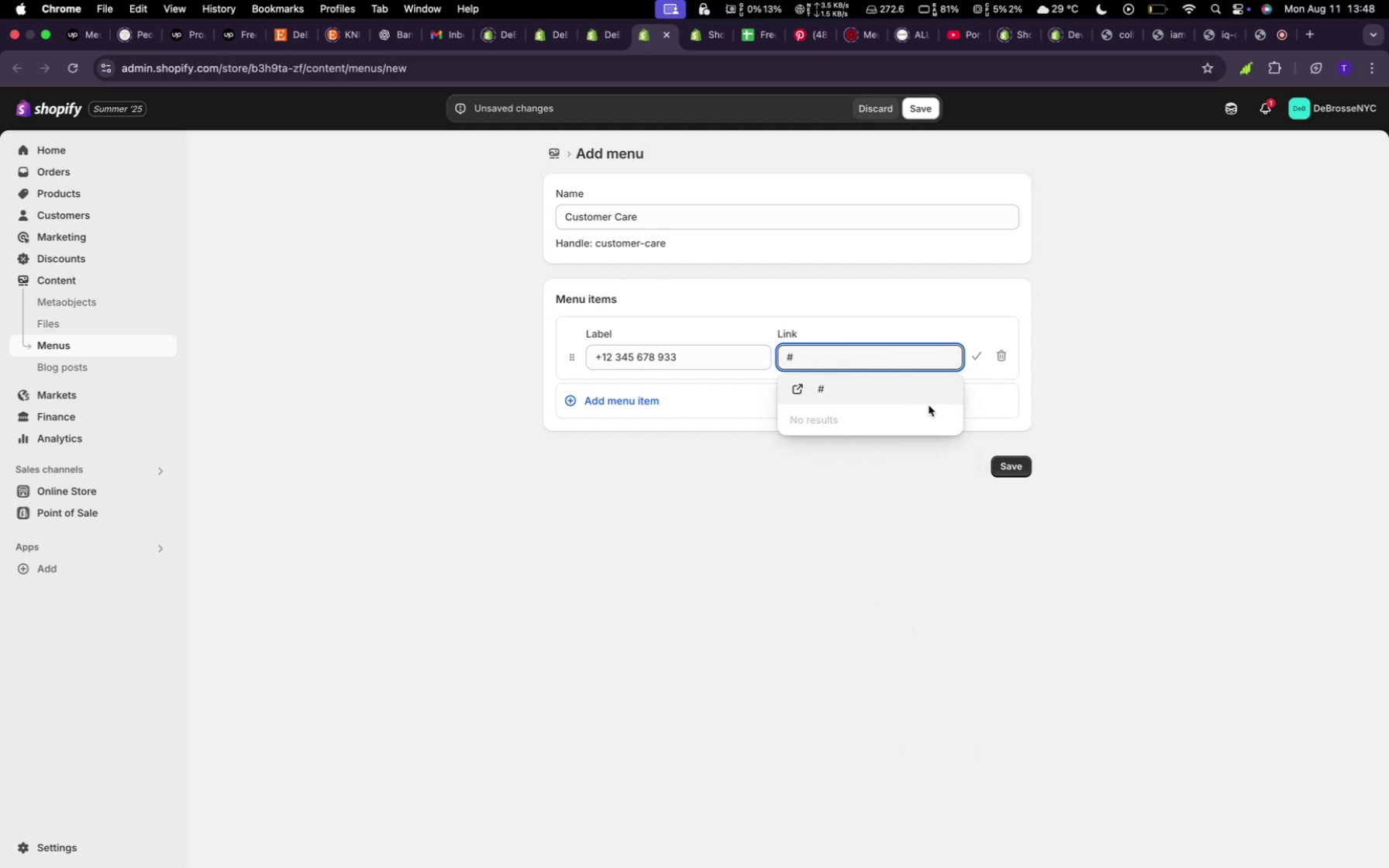 
left_click([928, 377])
 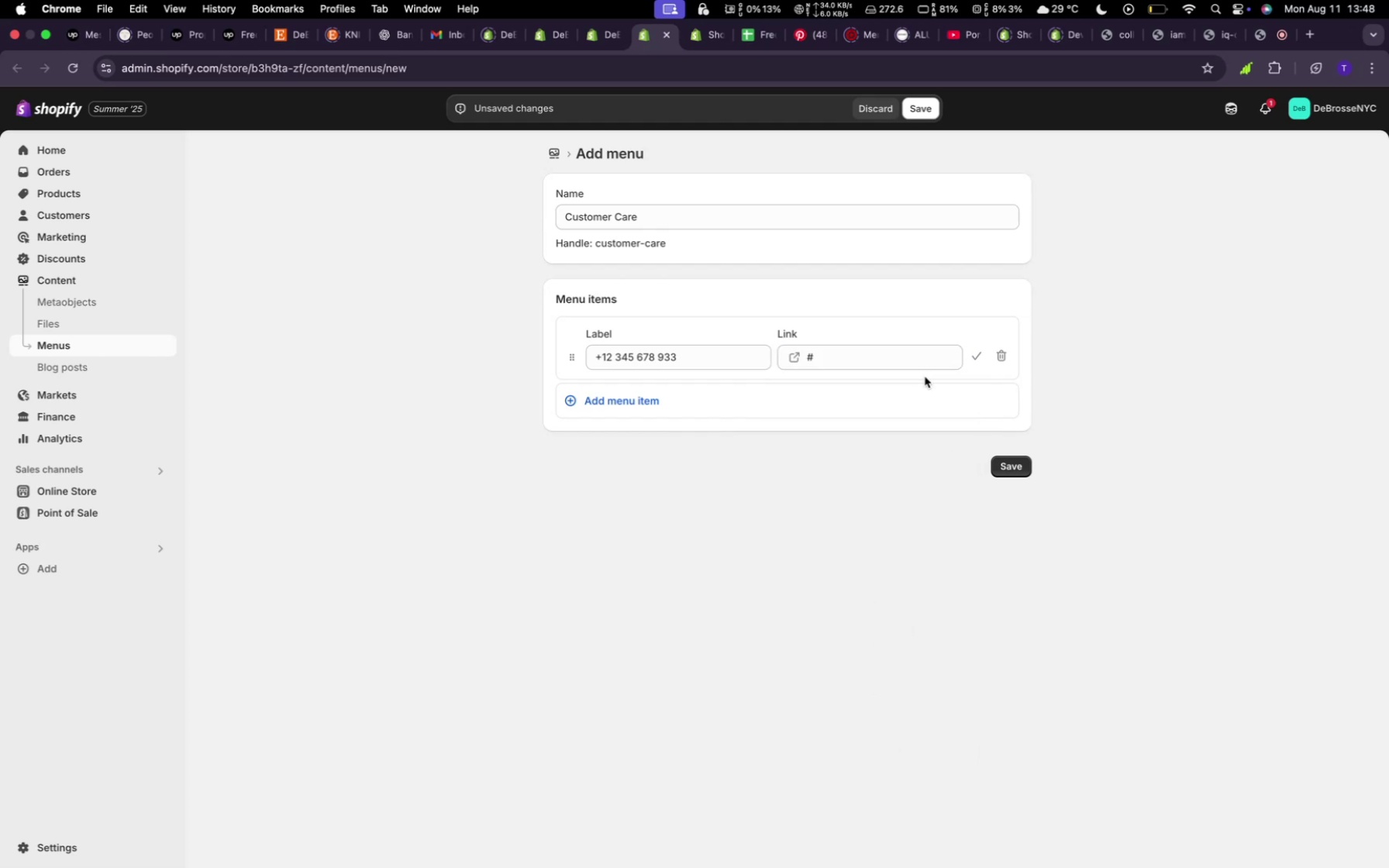 
left_click([931, 406])
 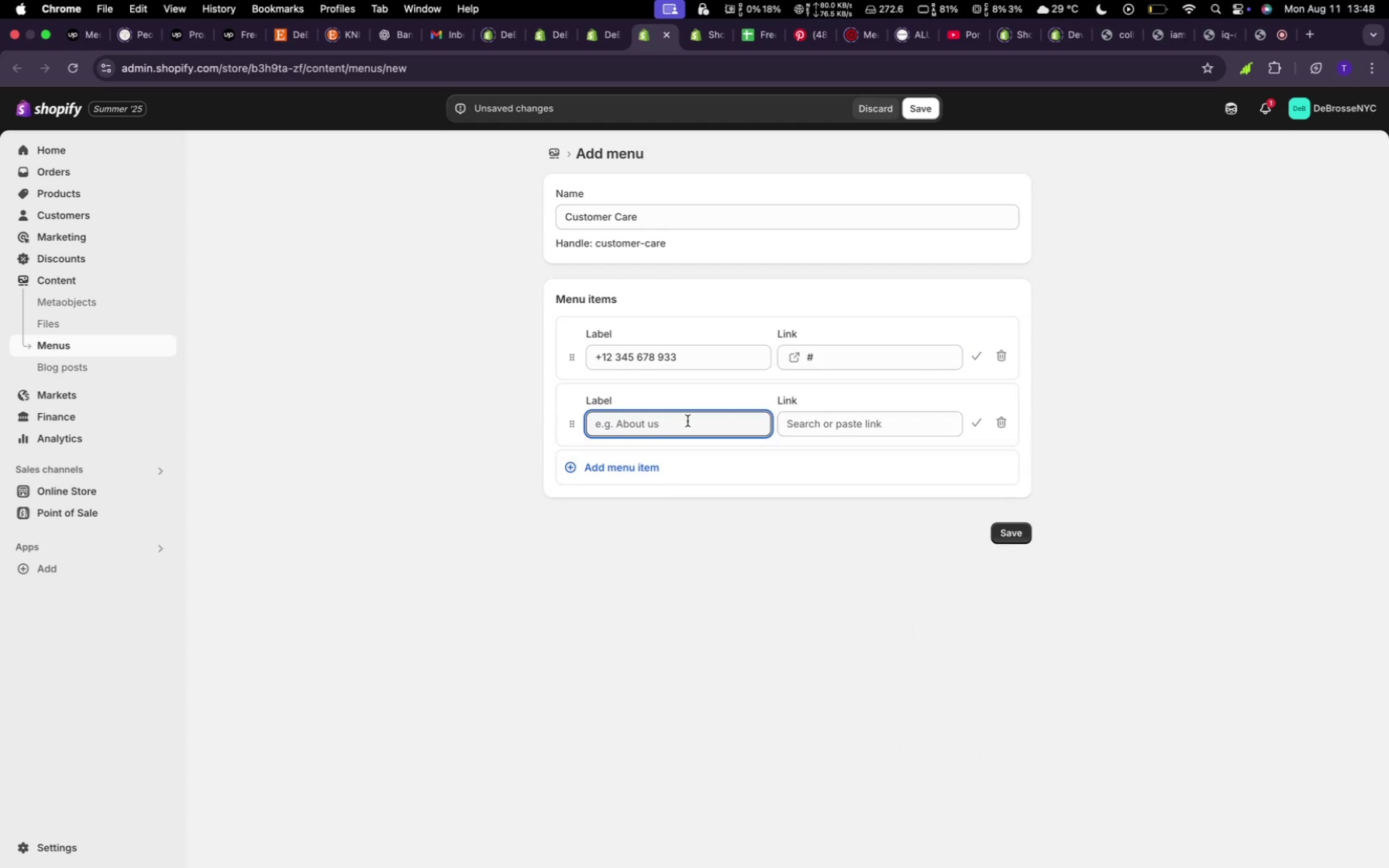 
hold_key(key=ShiftLeft, duration=0.68)
 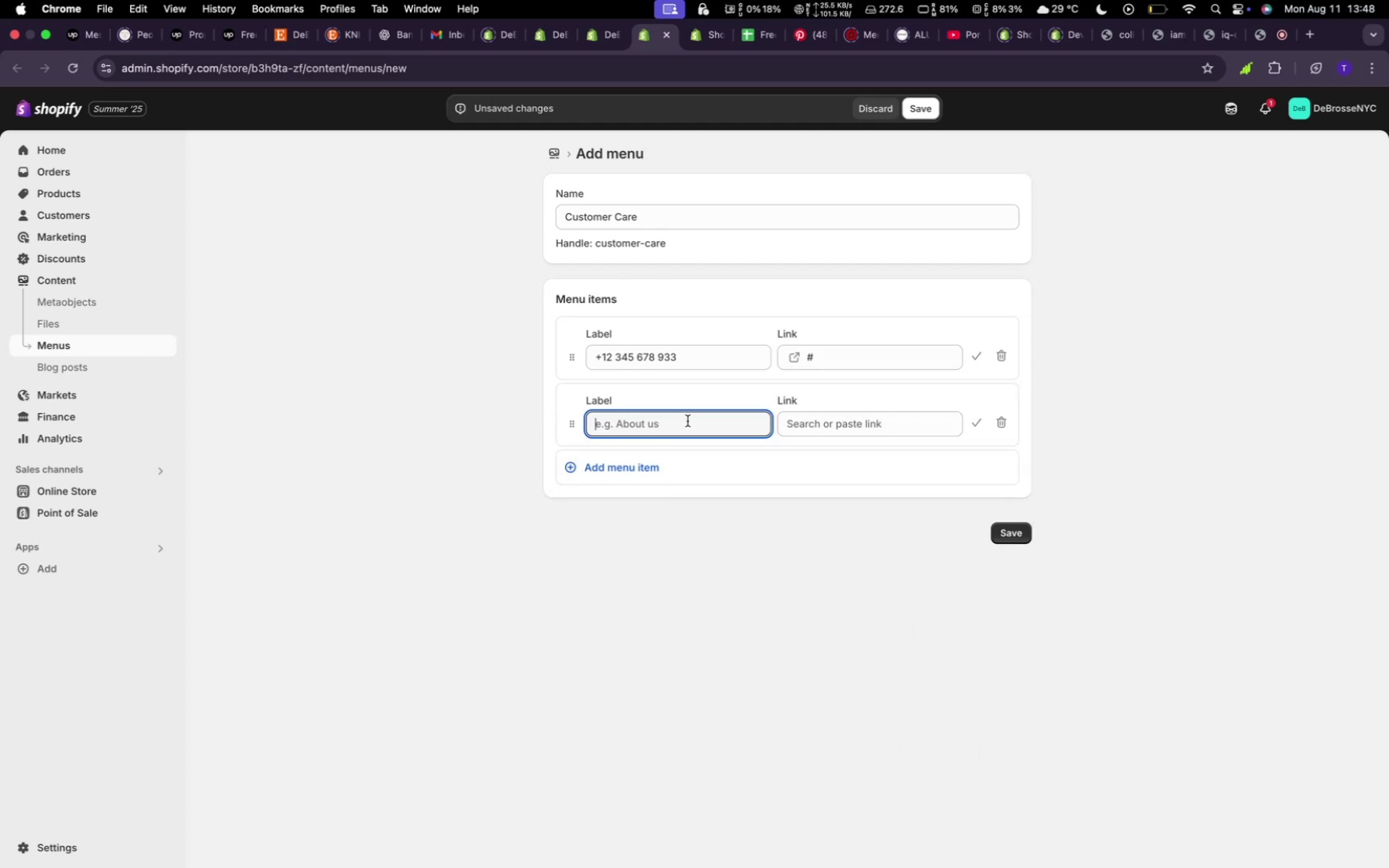 
type(hello@support.com)
 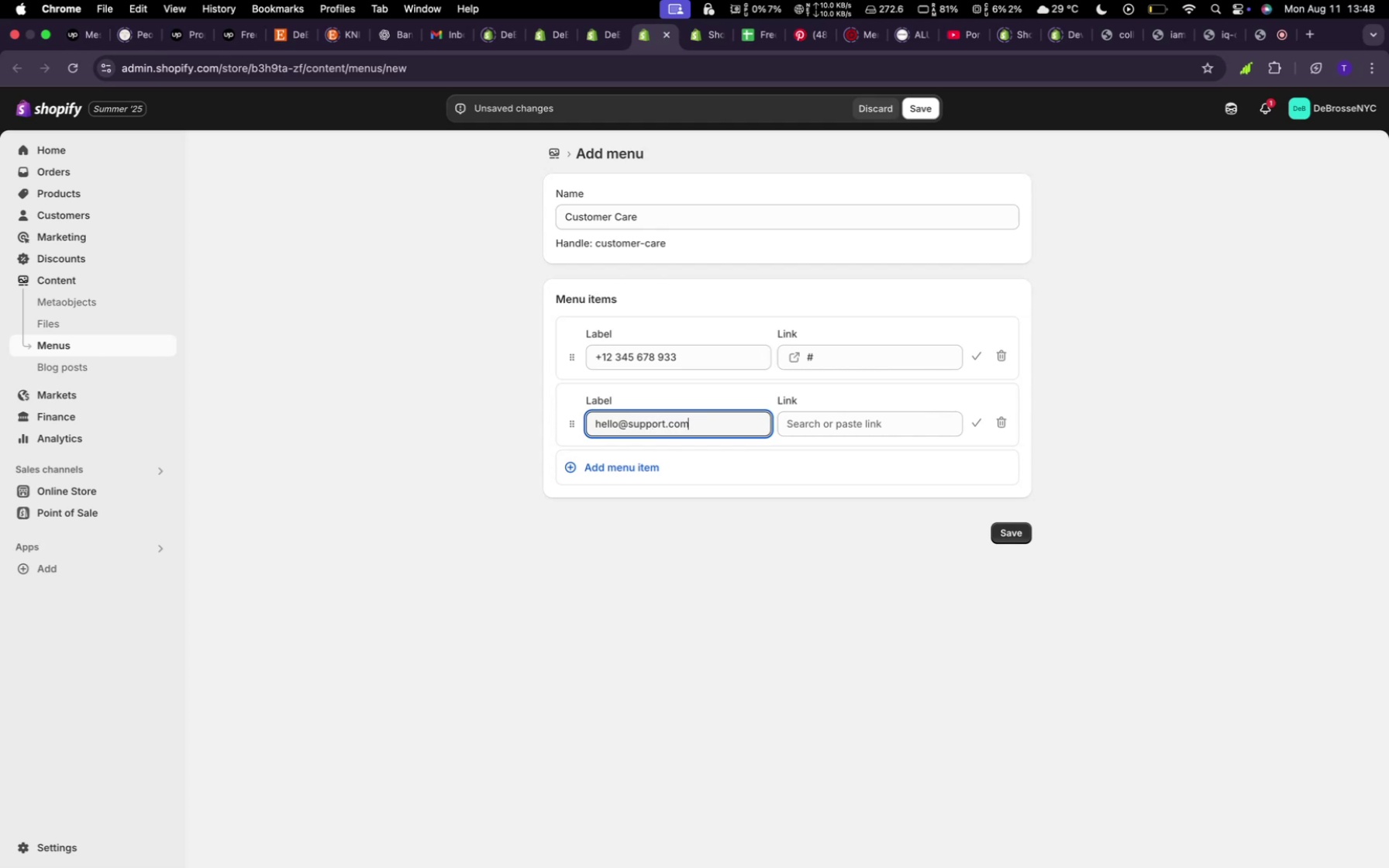 
left_click([829, 428])
 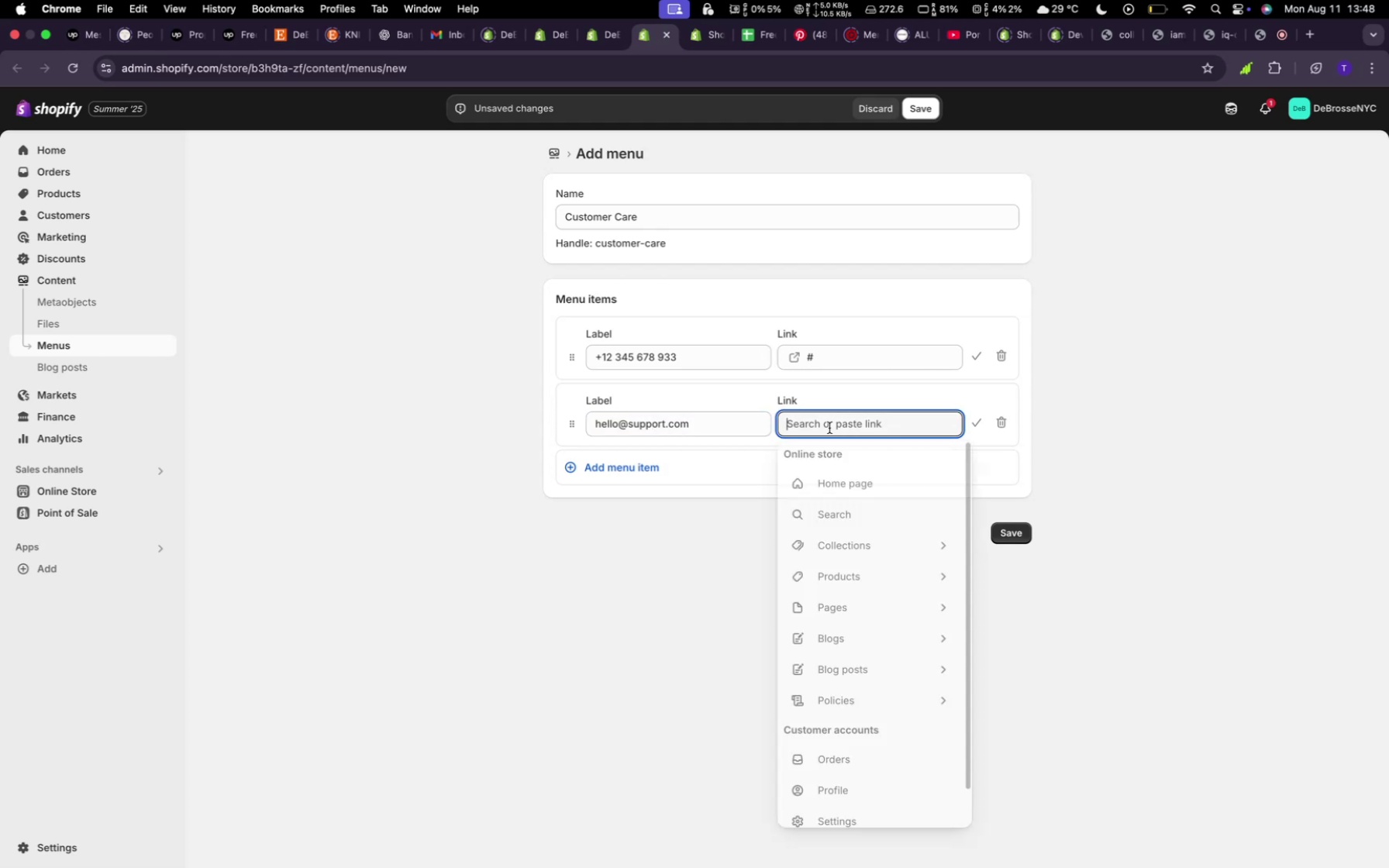 
key(Shift+3)
 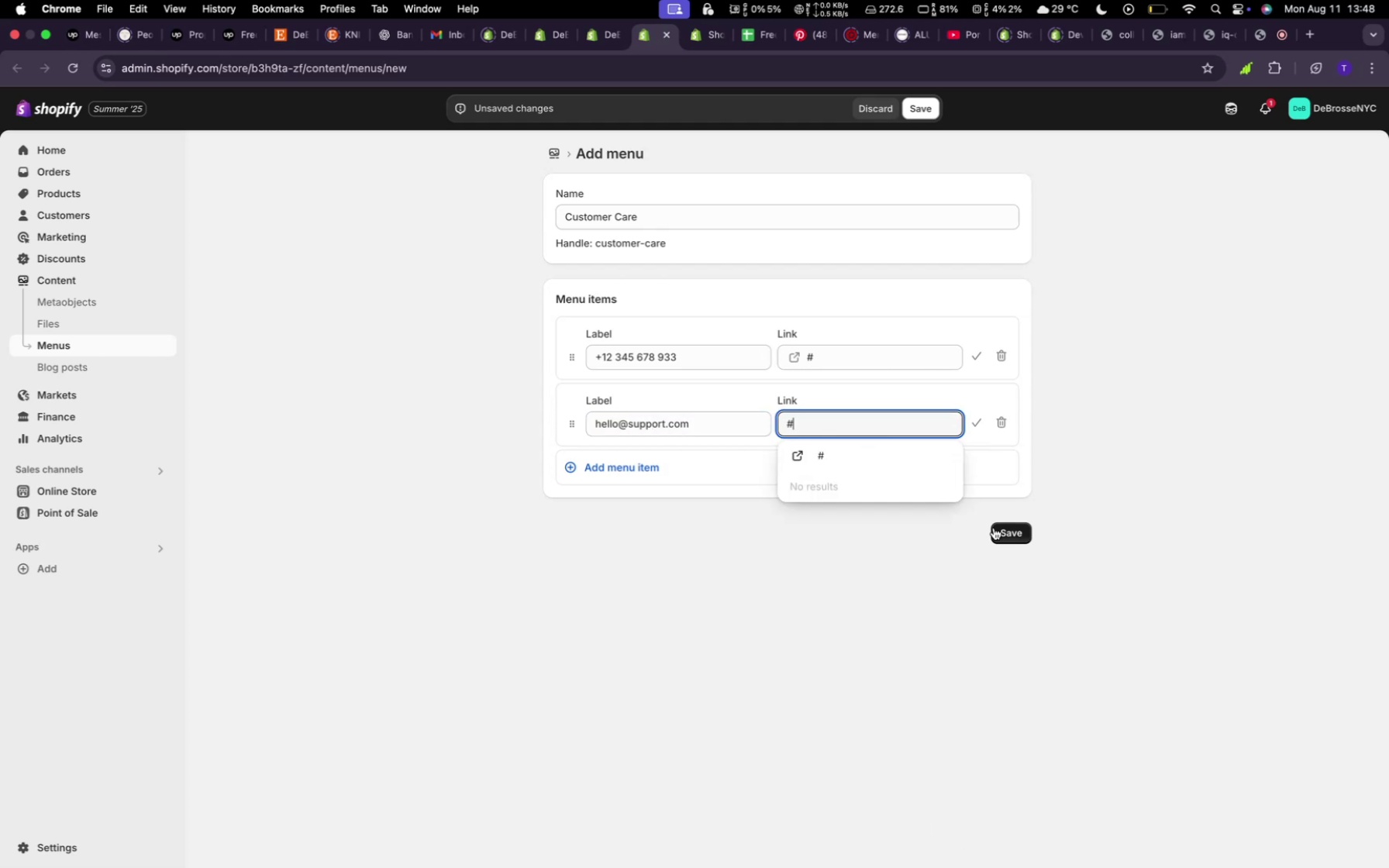 
left_click([926, 449])
 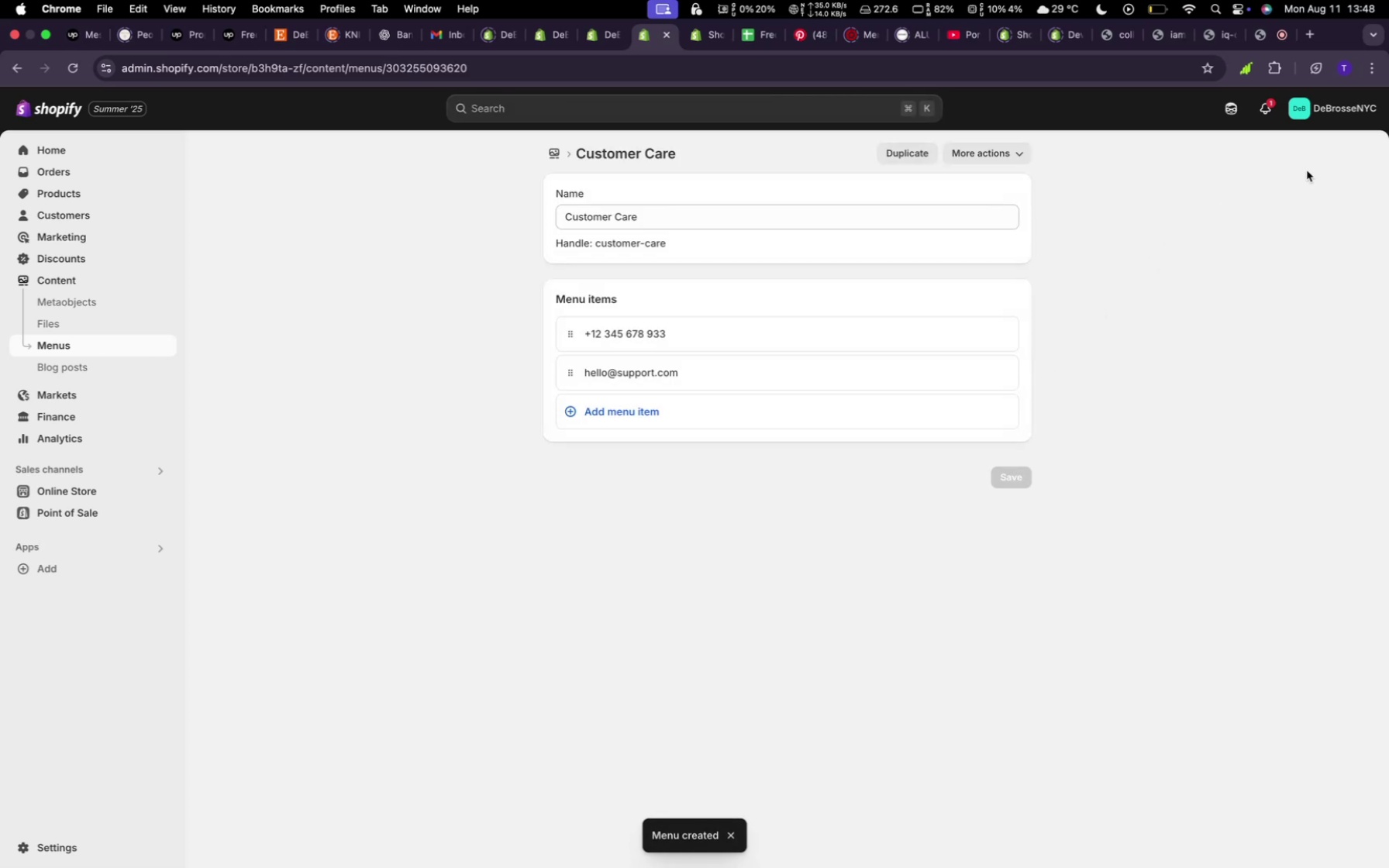 
left_click([549, 143])
 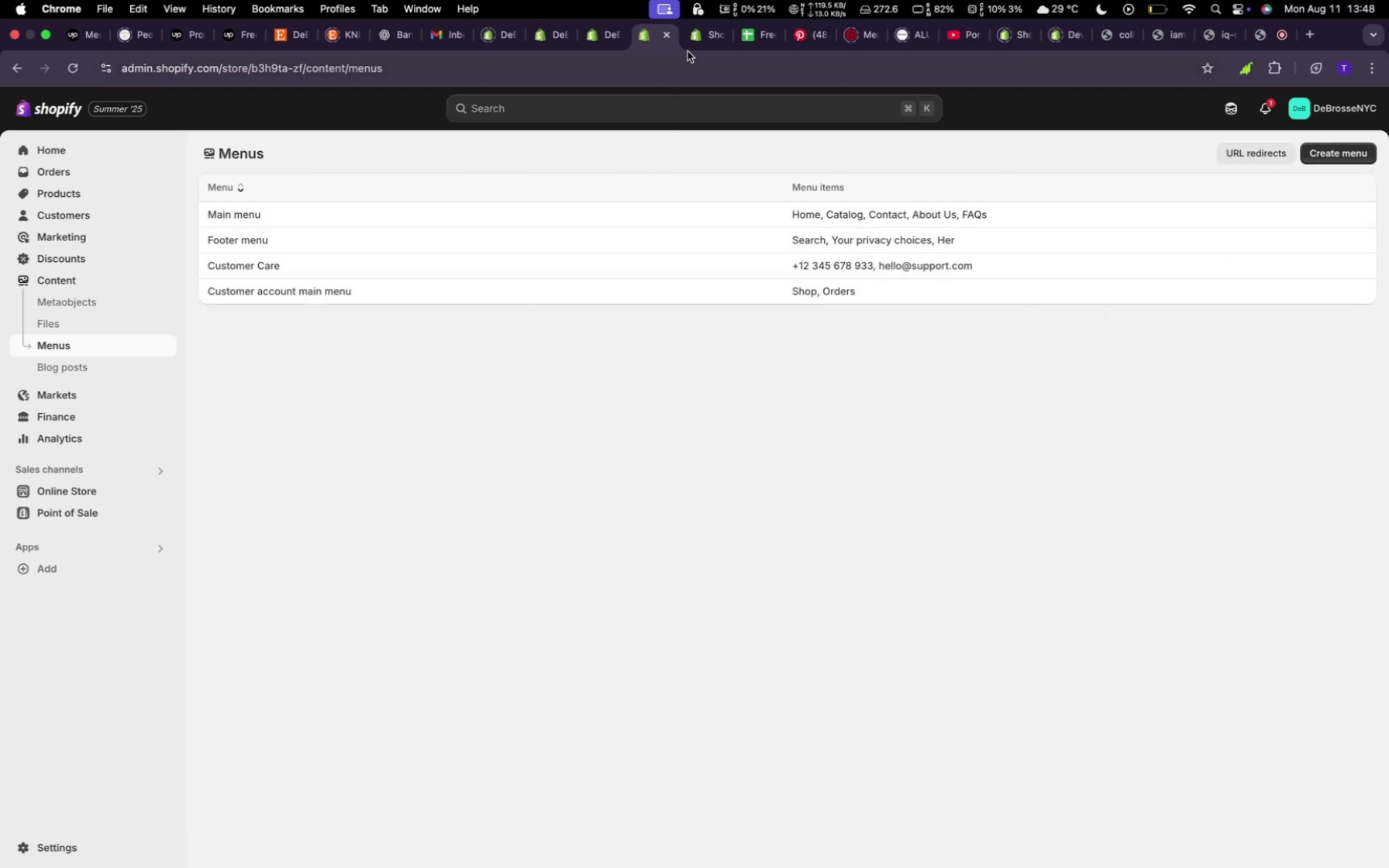 
left_click([608, 48])
 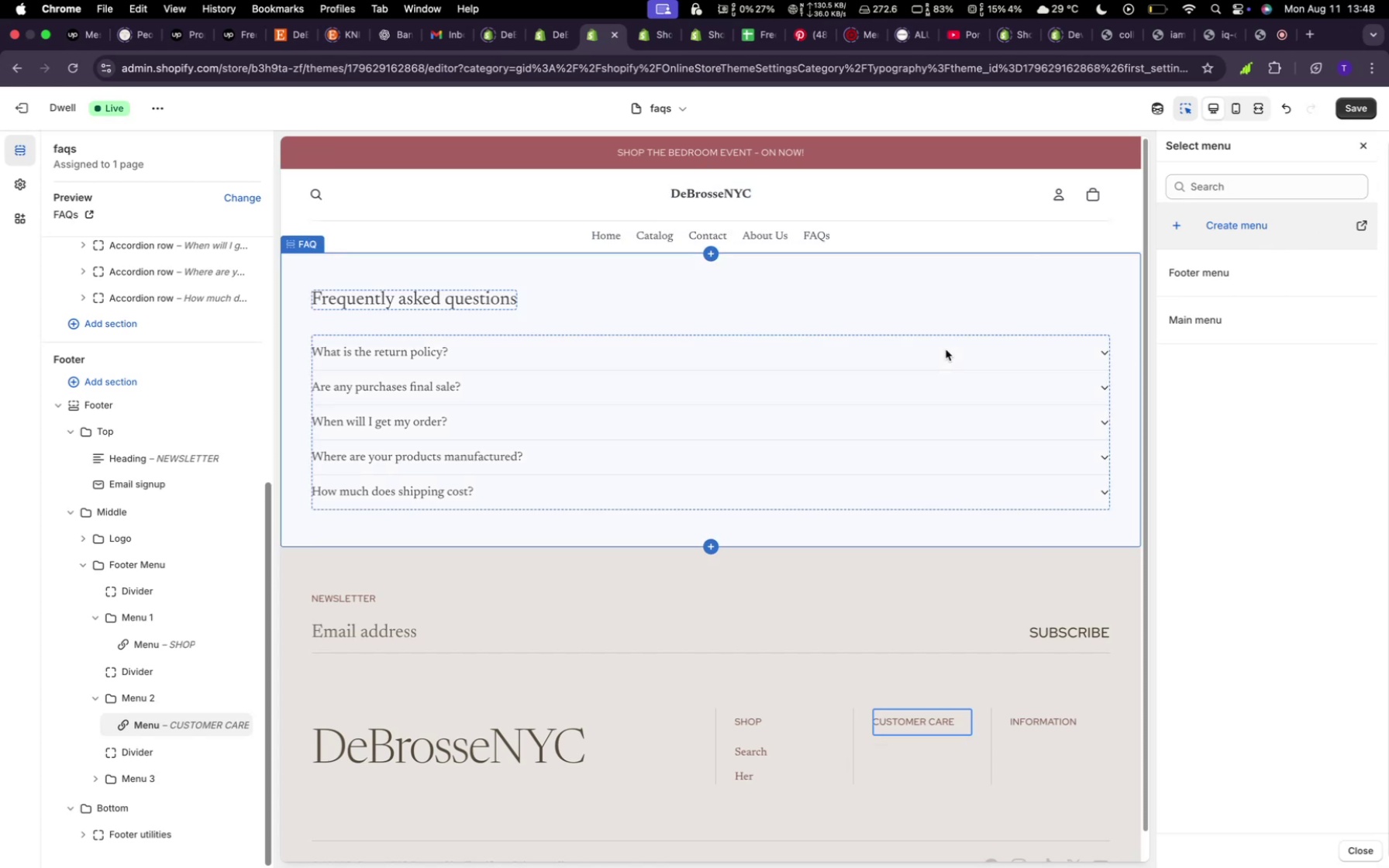 
wait(5.93)
 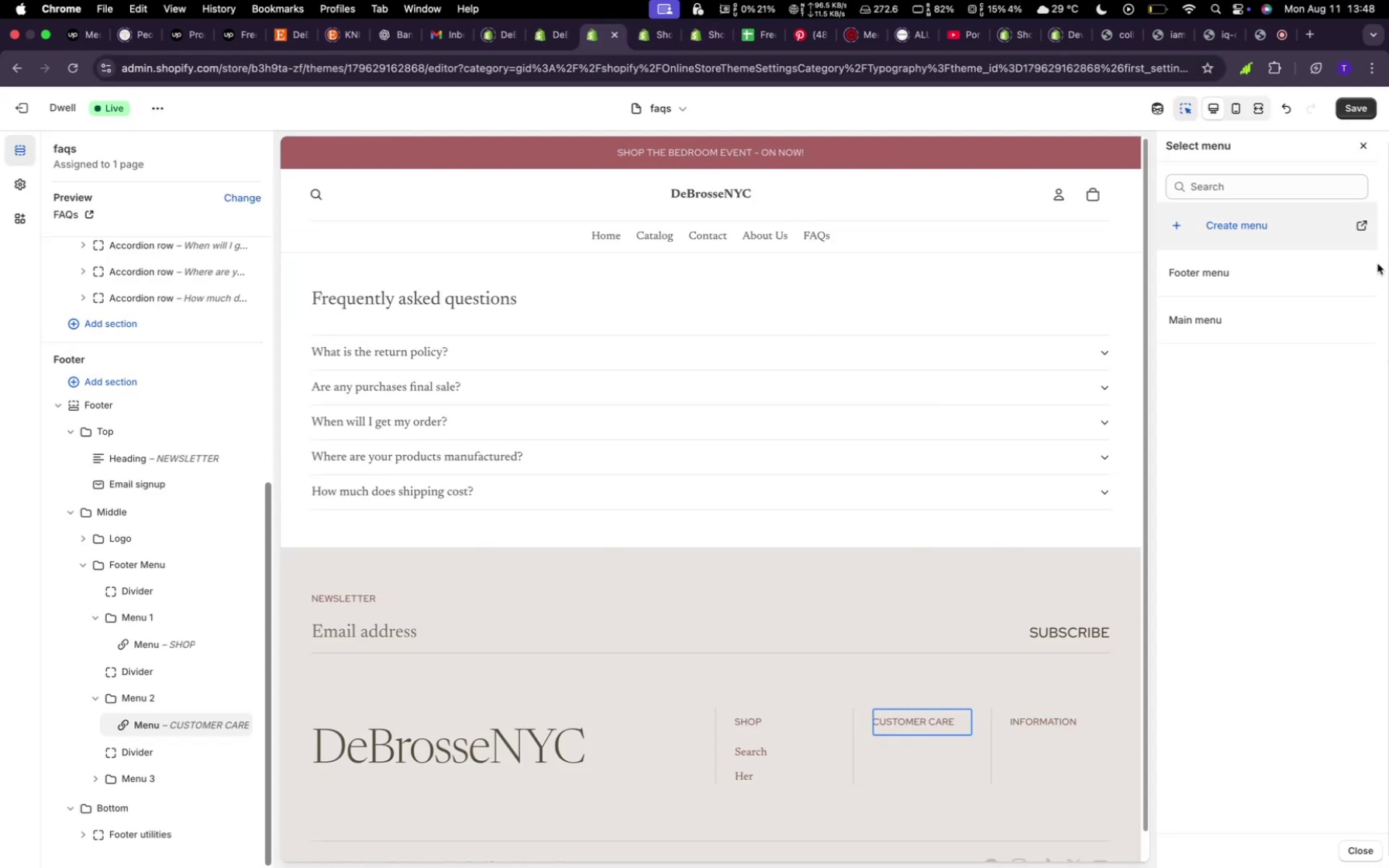 
left_click([1067, 728])
 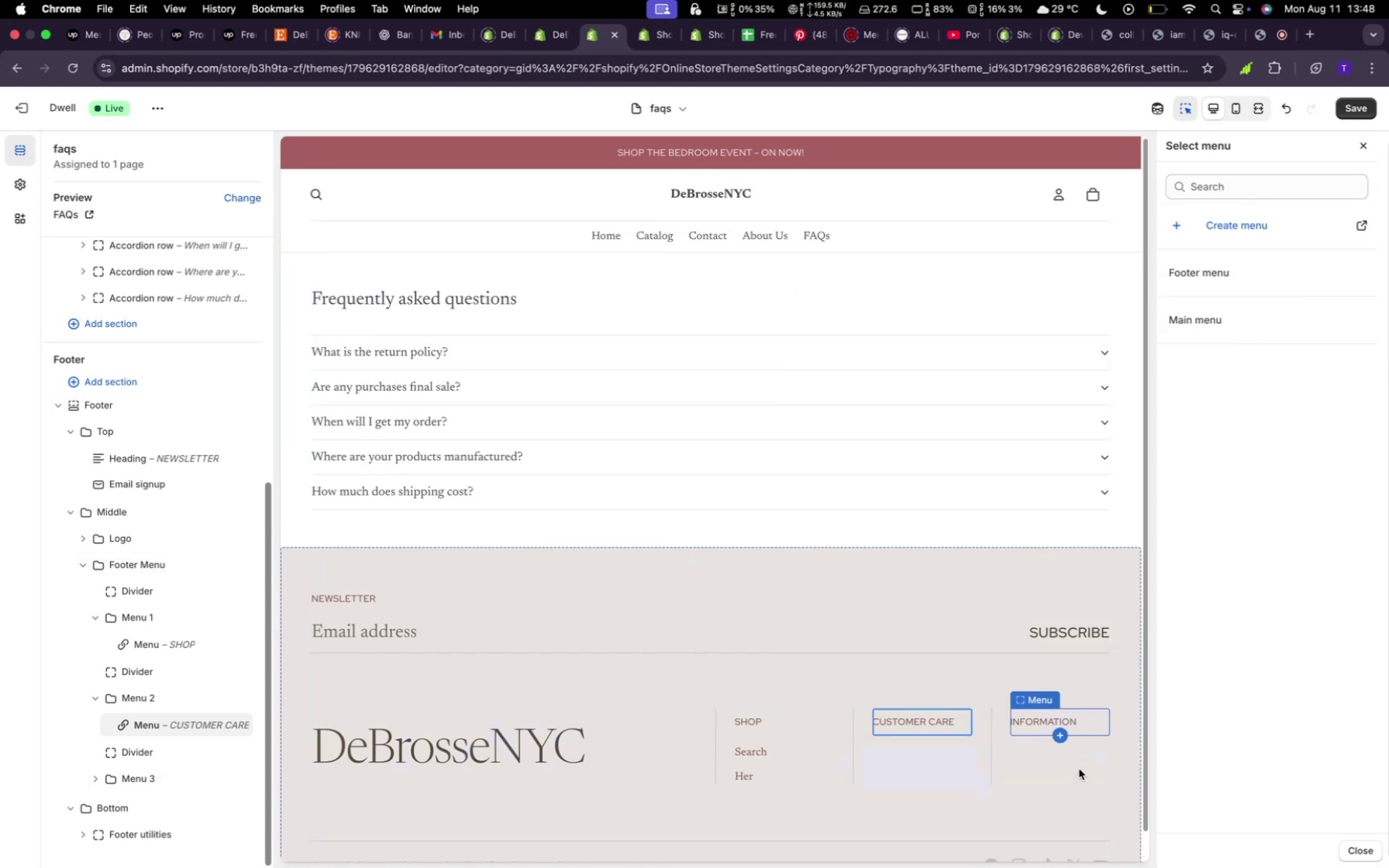 
left_click([1079, 732])
 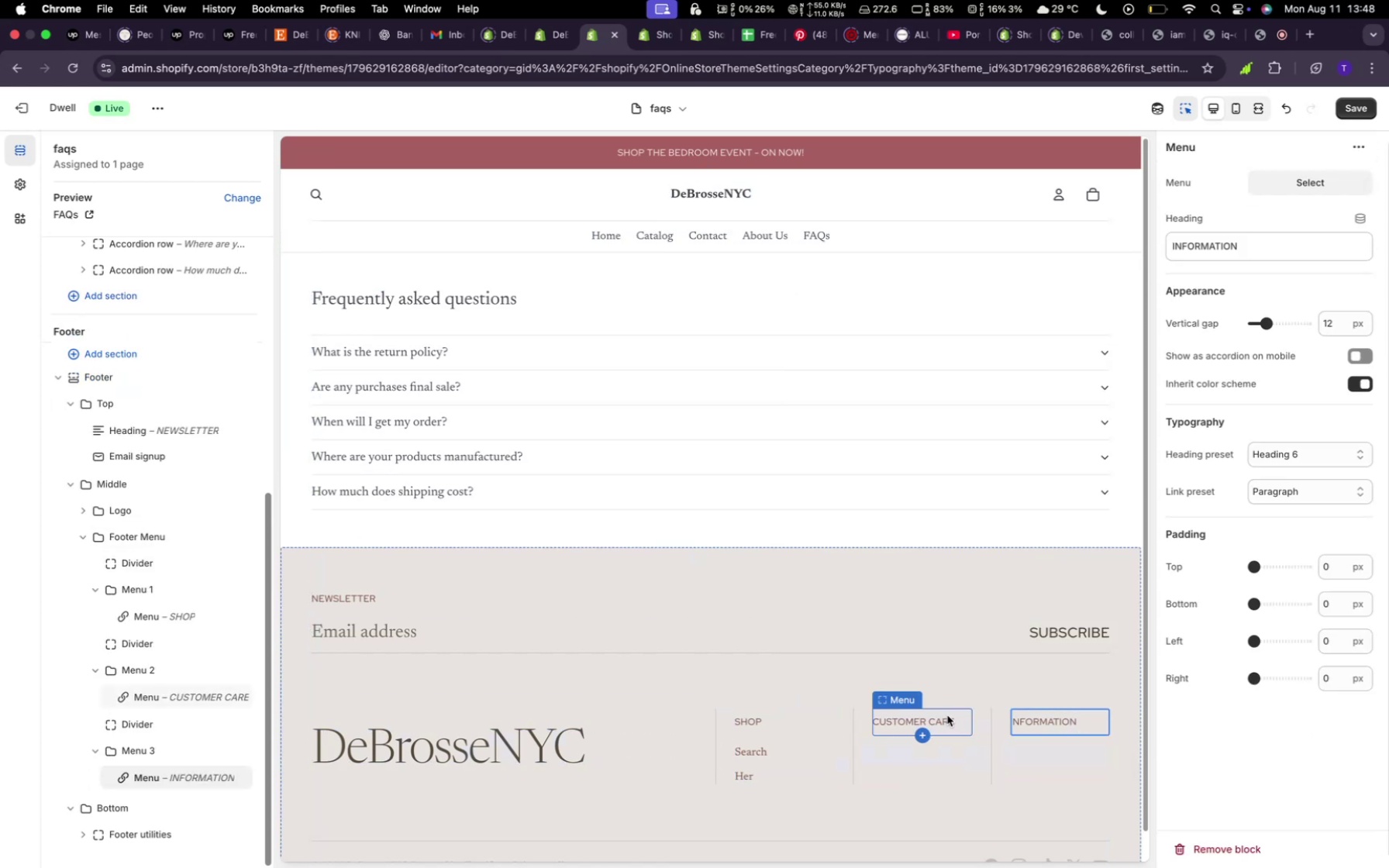 
left_click([950, 719])
 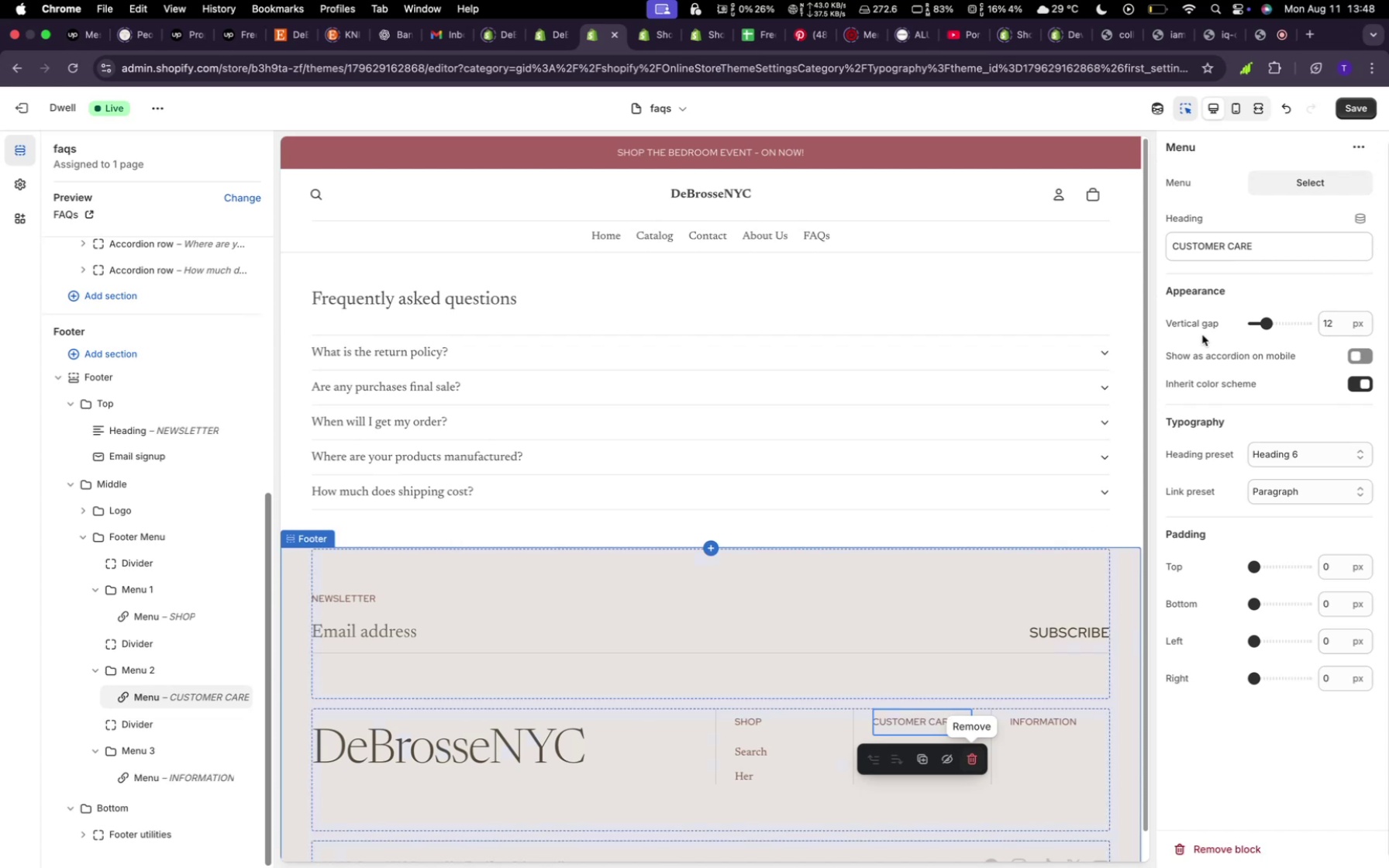 
left_click([1308, 182])
 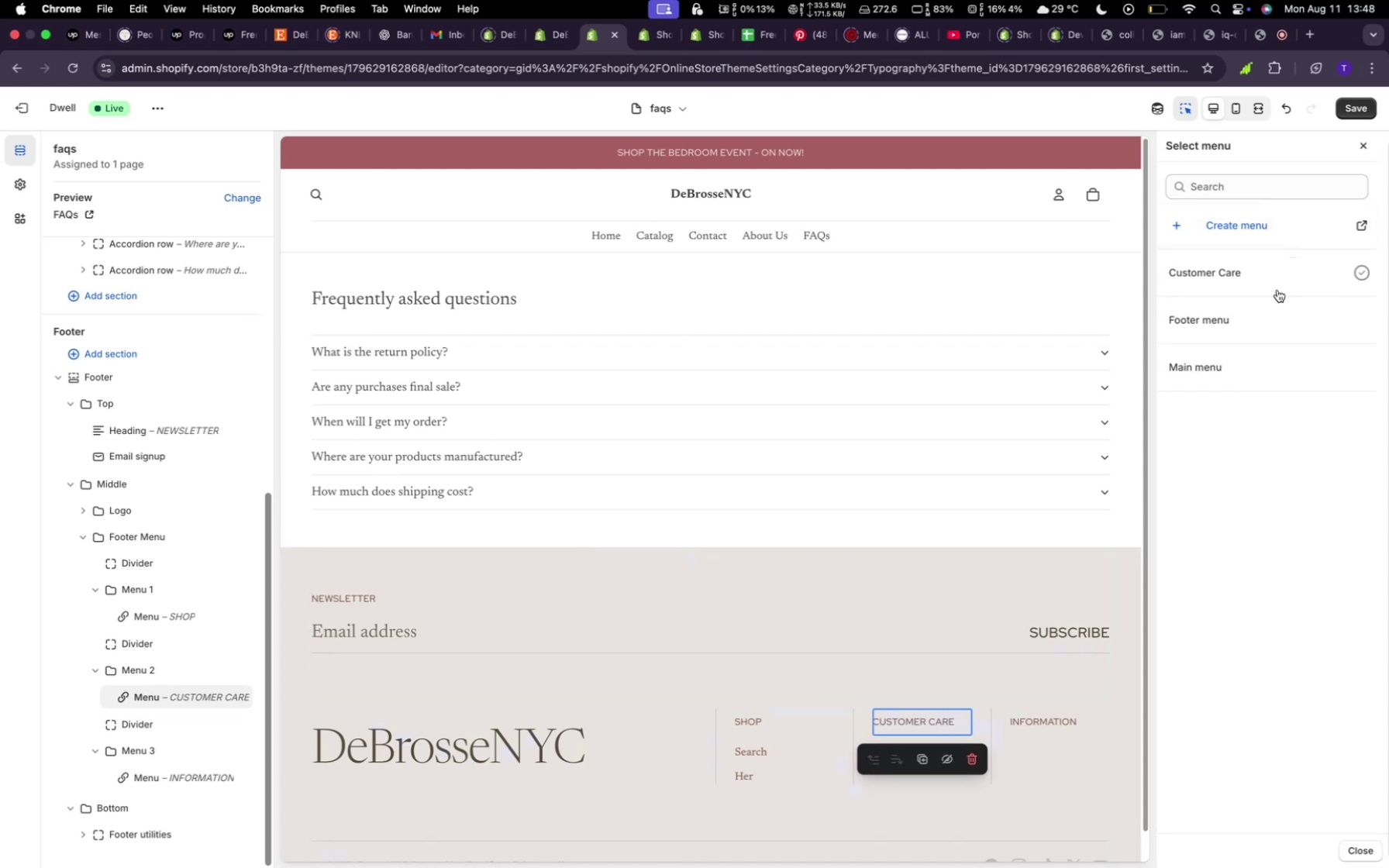 
left_click([1259, 285])
 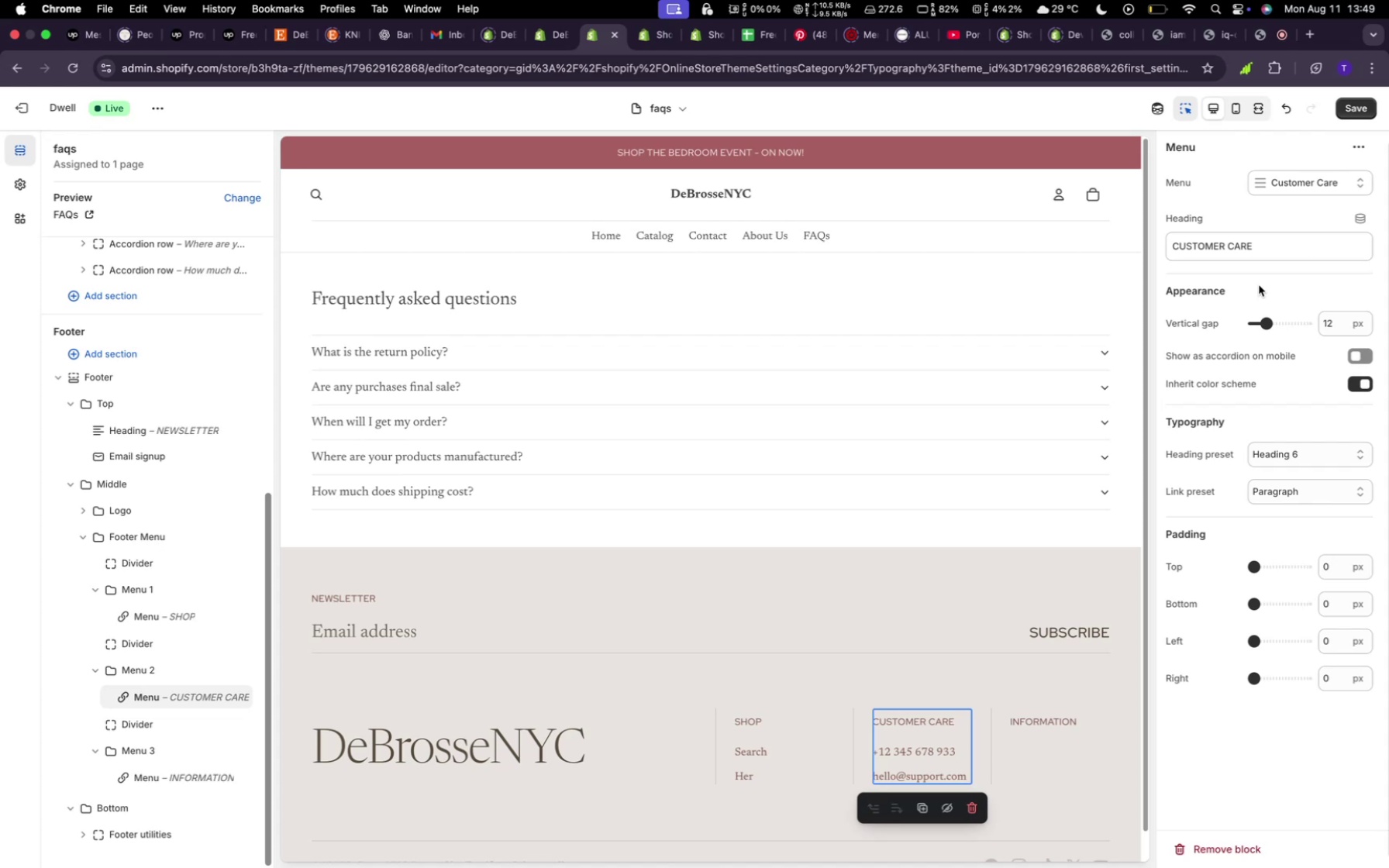 
wait(22.94)
 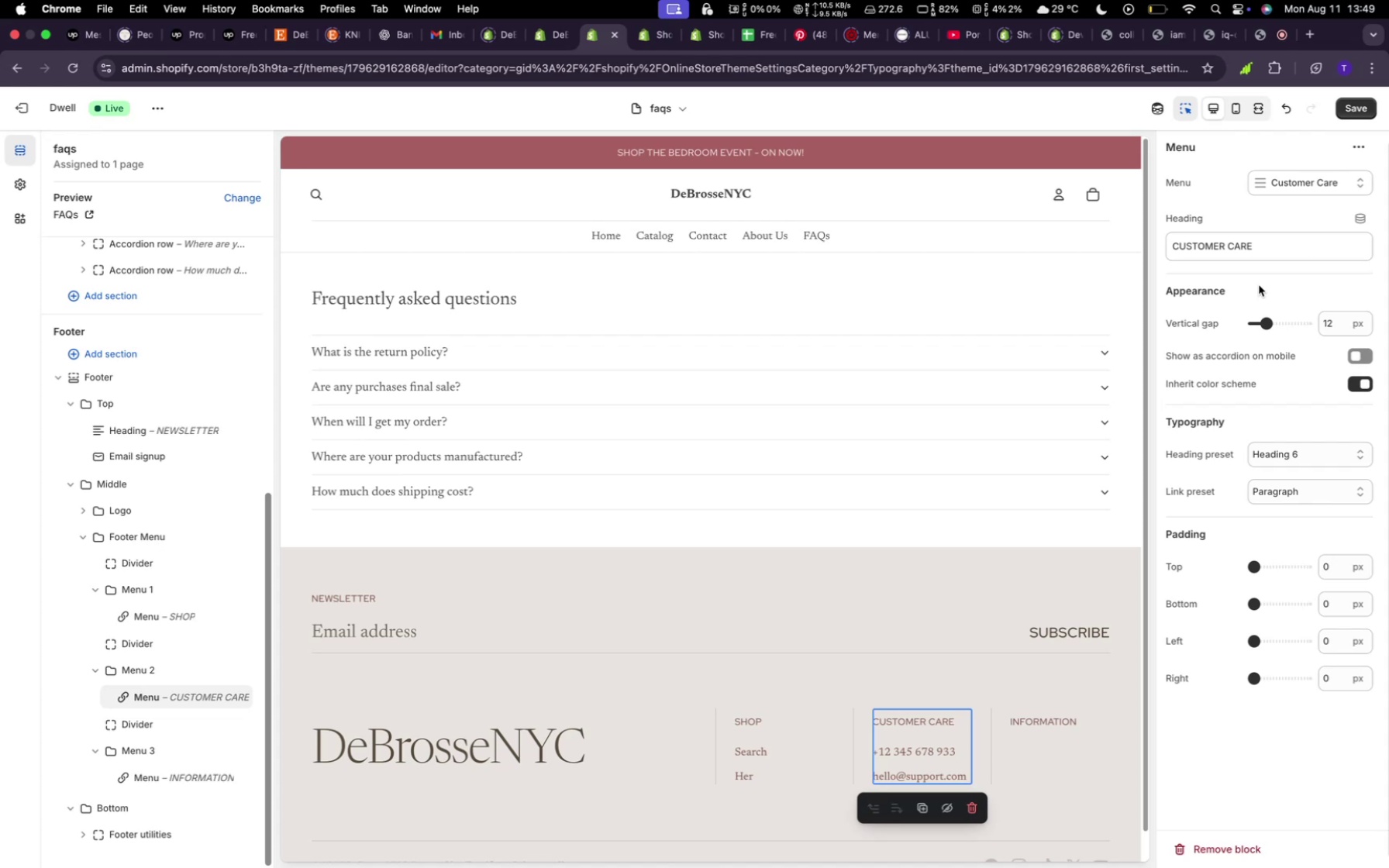 
scroll: coordinate [663, 708], scroll_direction: down, amount: 11.0
 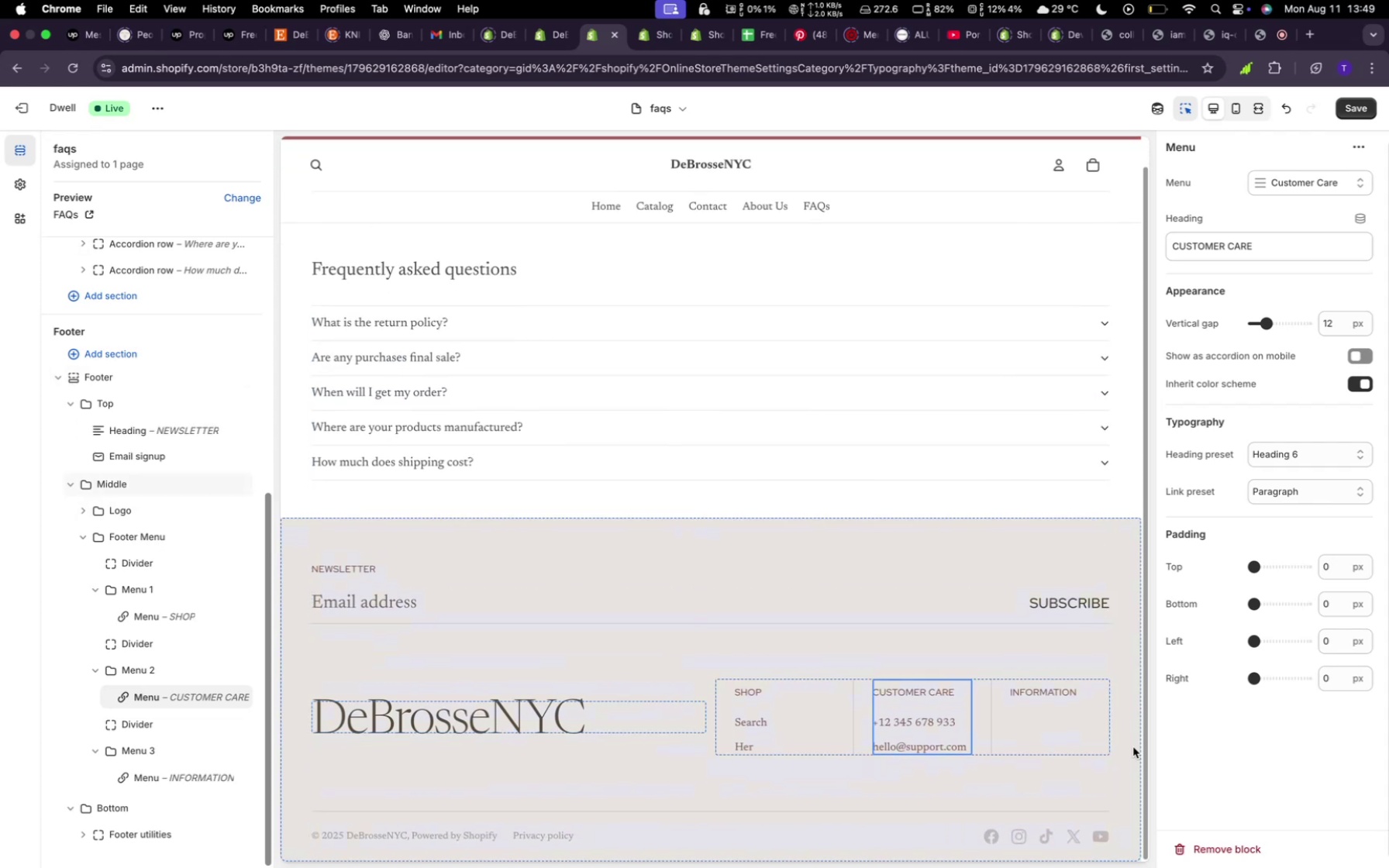 
left_click([1071, 728])
 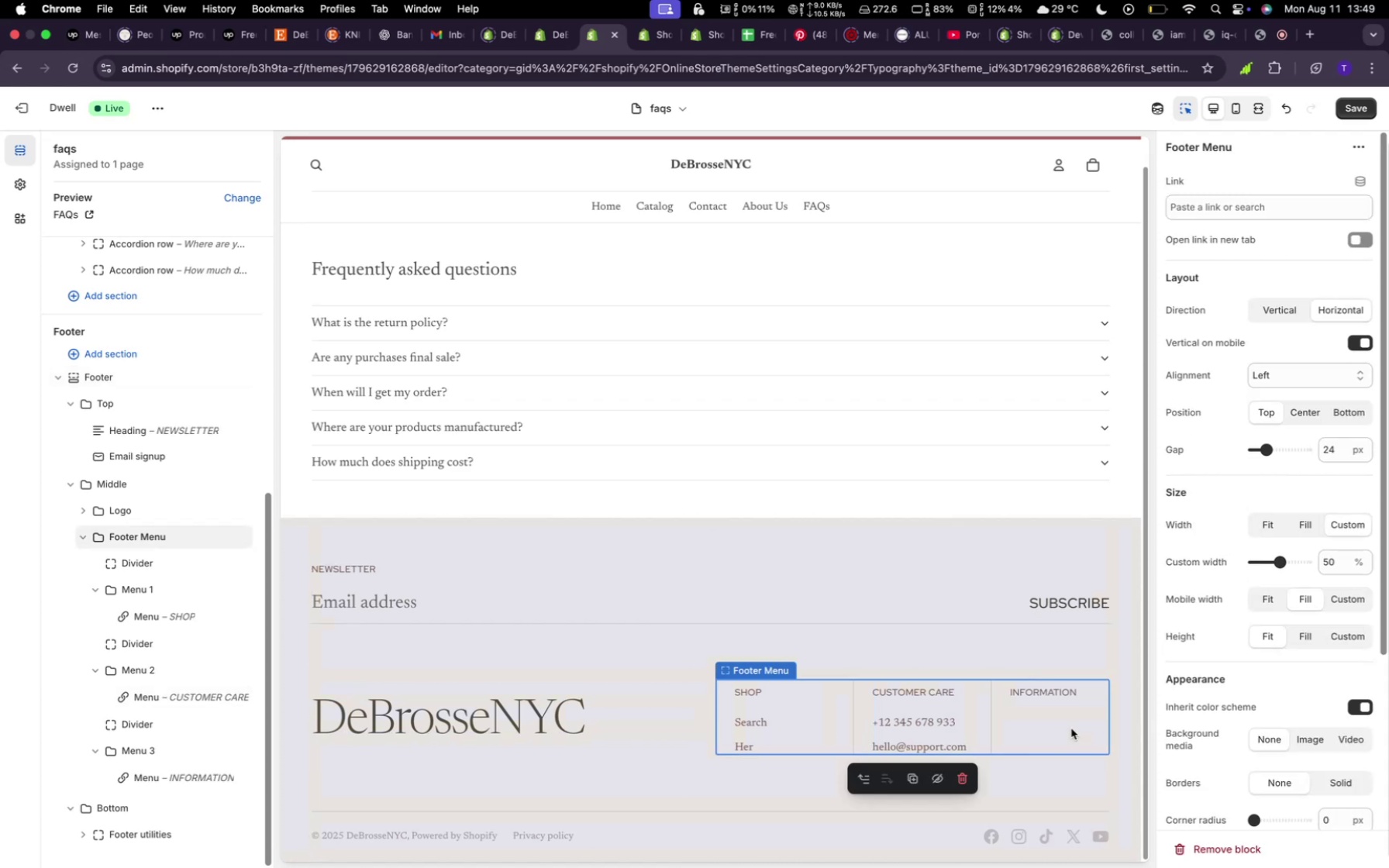 
double_click([1071, 728])
 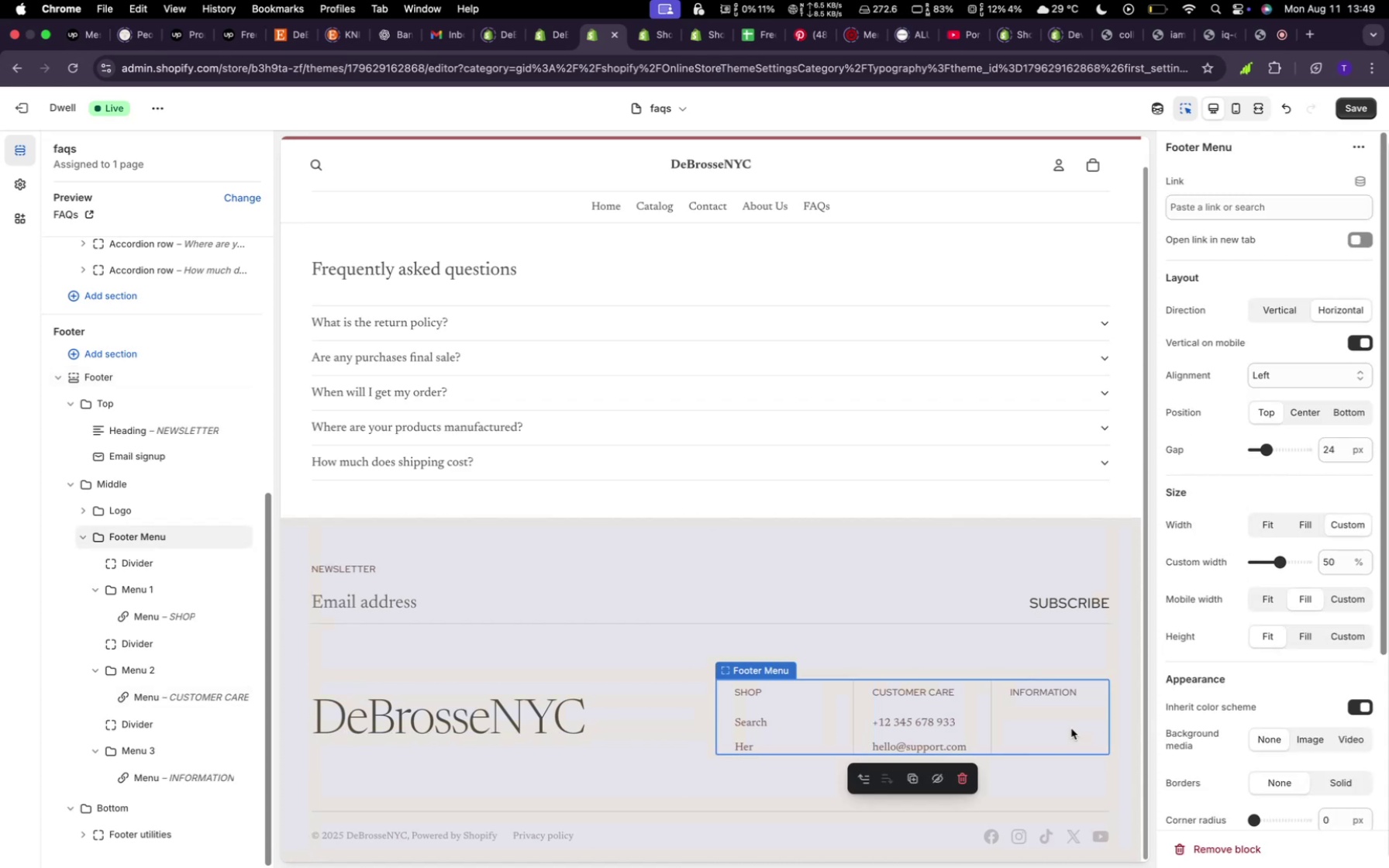 
mouse_move([1080, 675])
 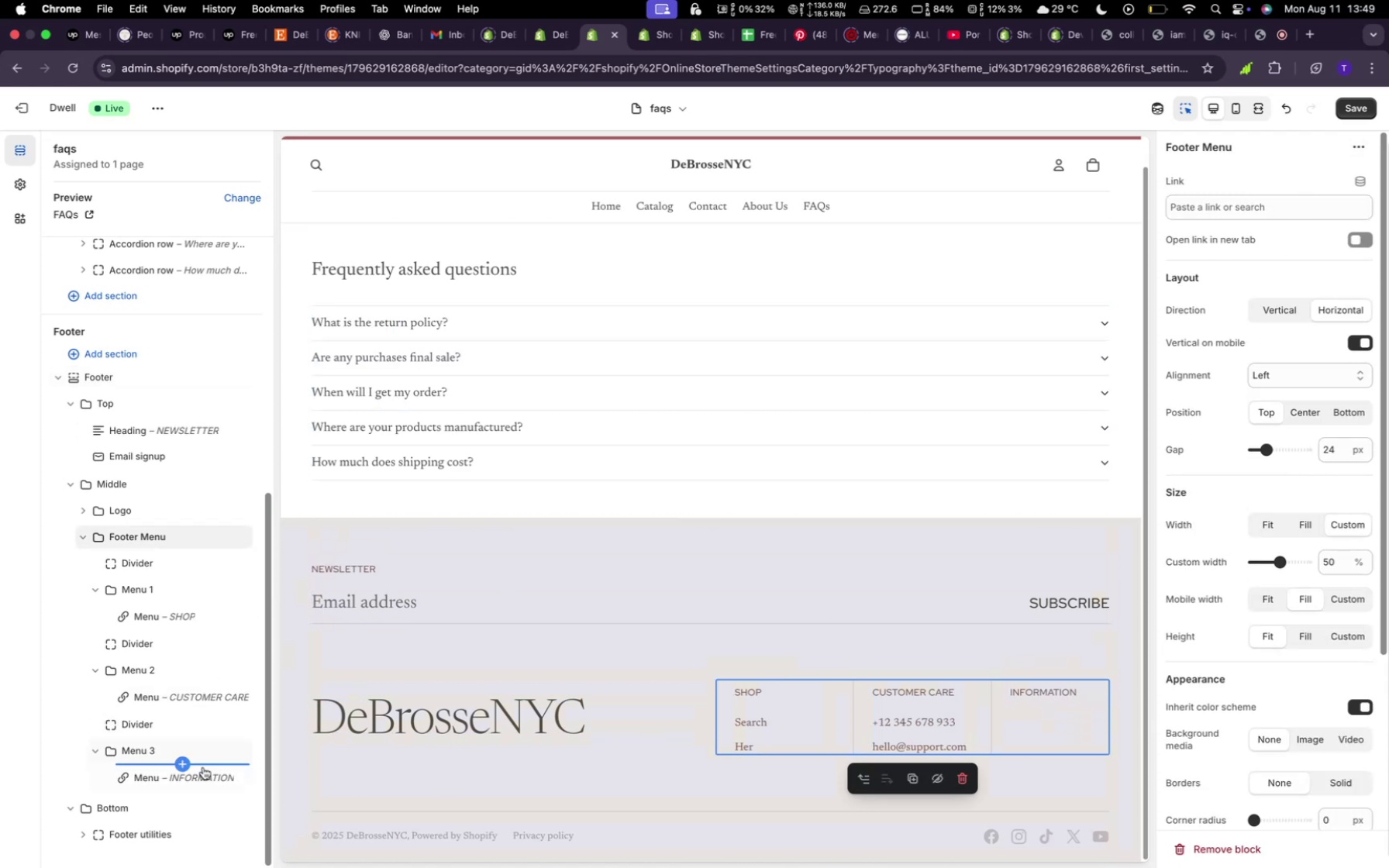 
left_click([244, 751])
 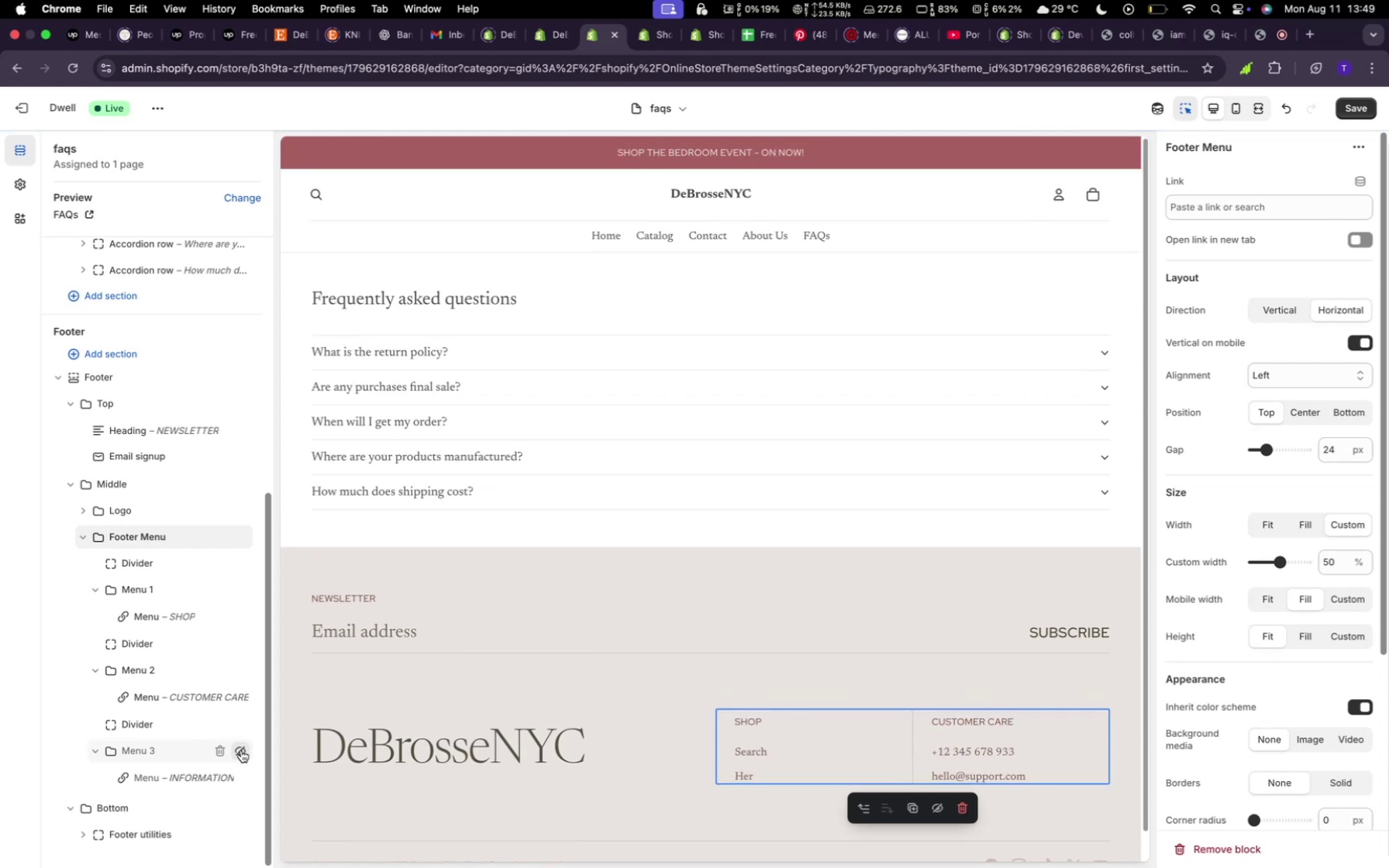 
wait(7.04)
 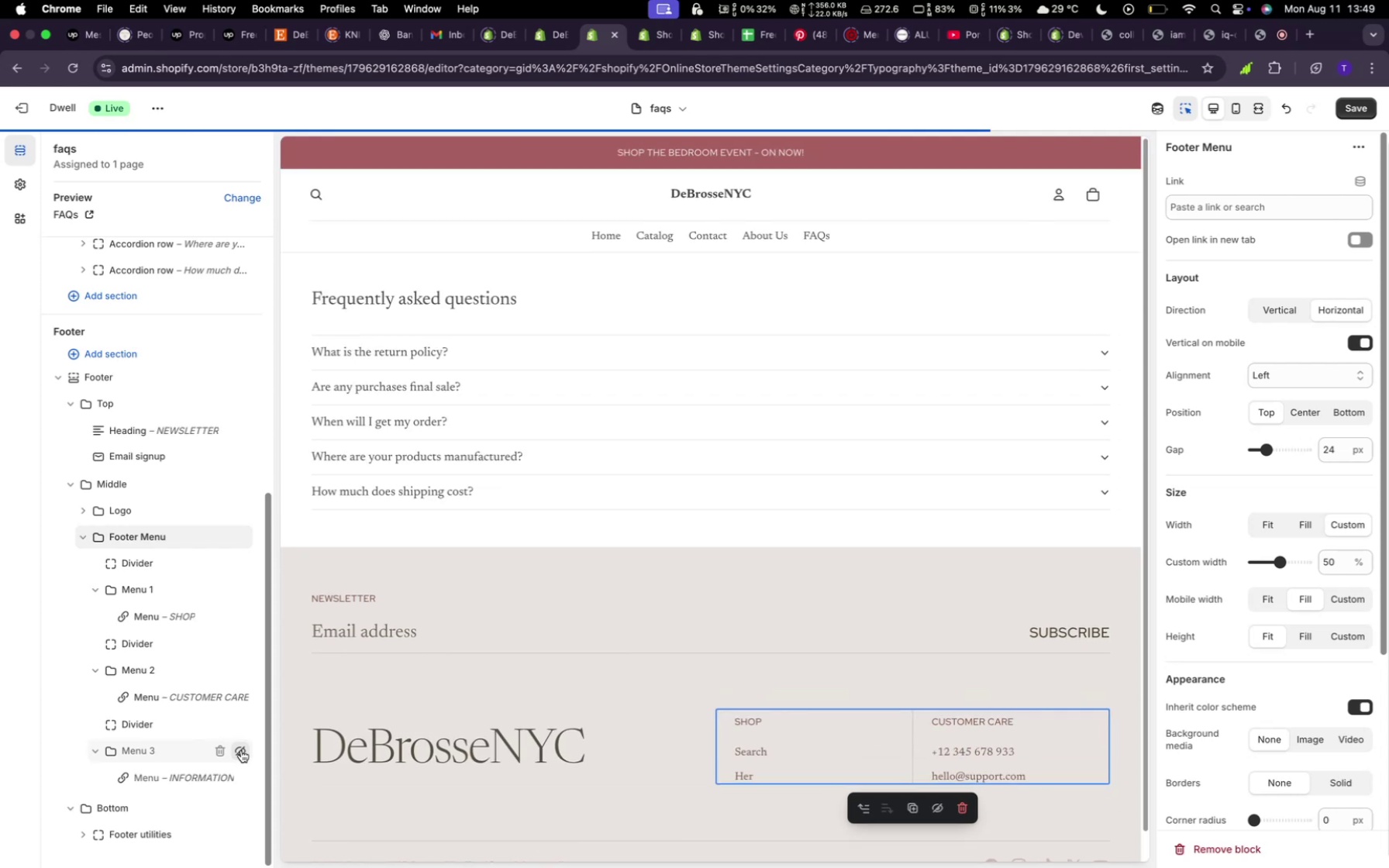 
left_click([702, 36])
 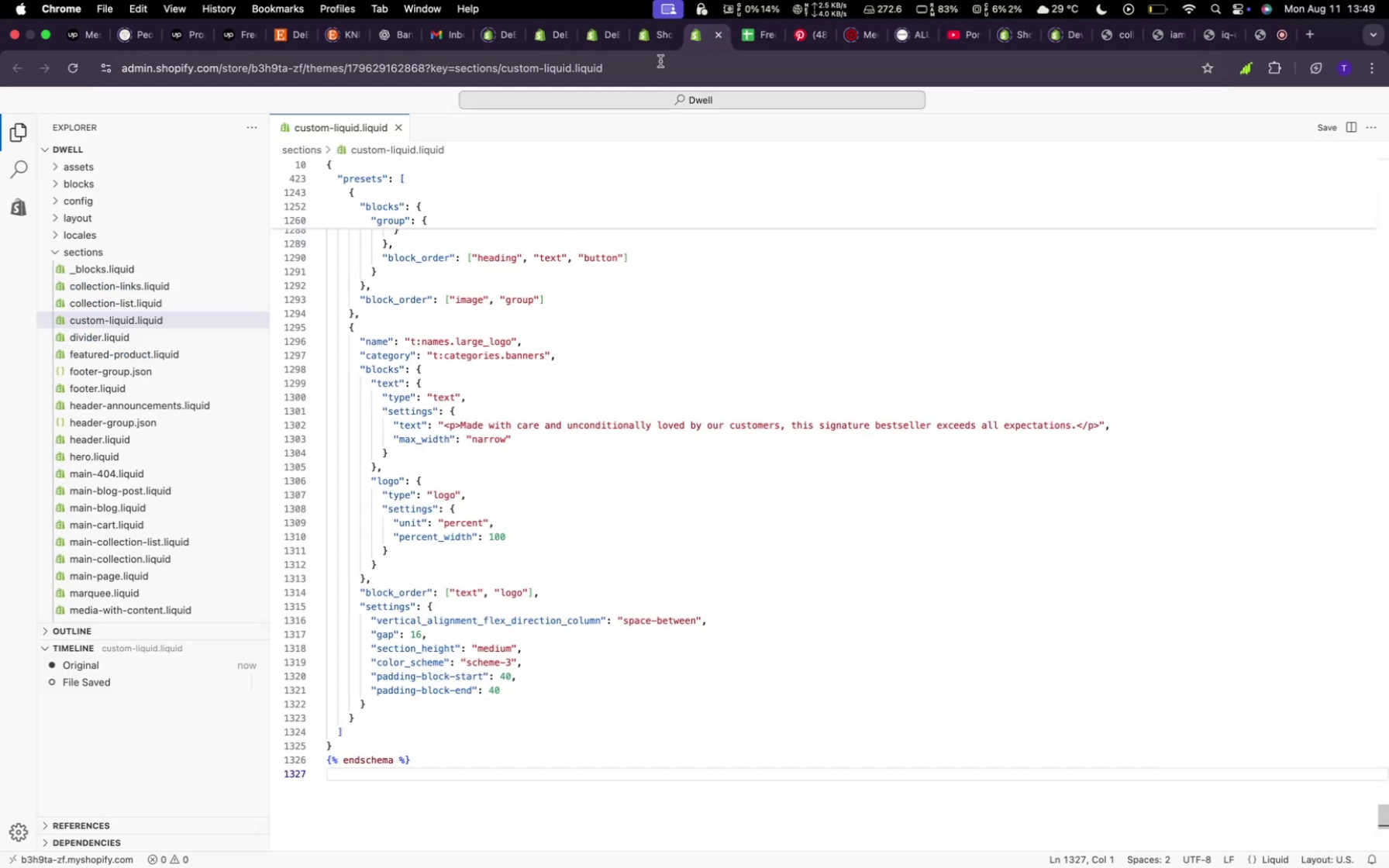 
left_click([660, 43])
 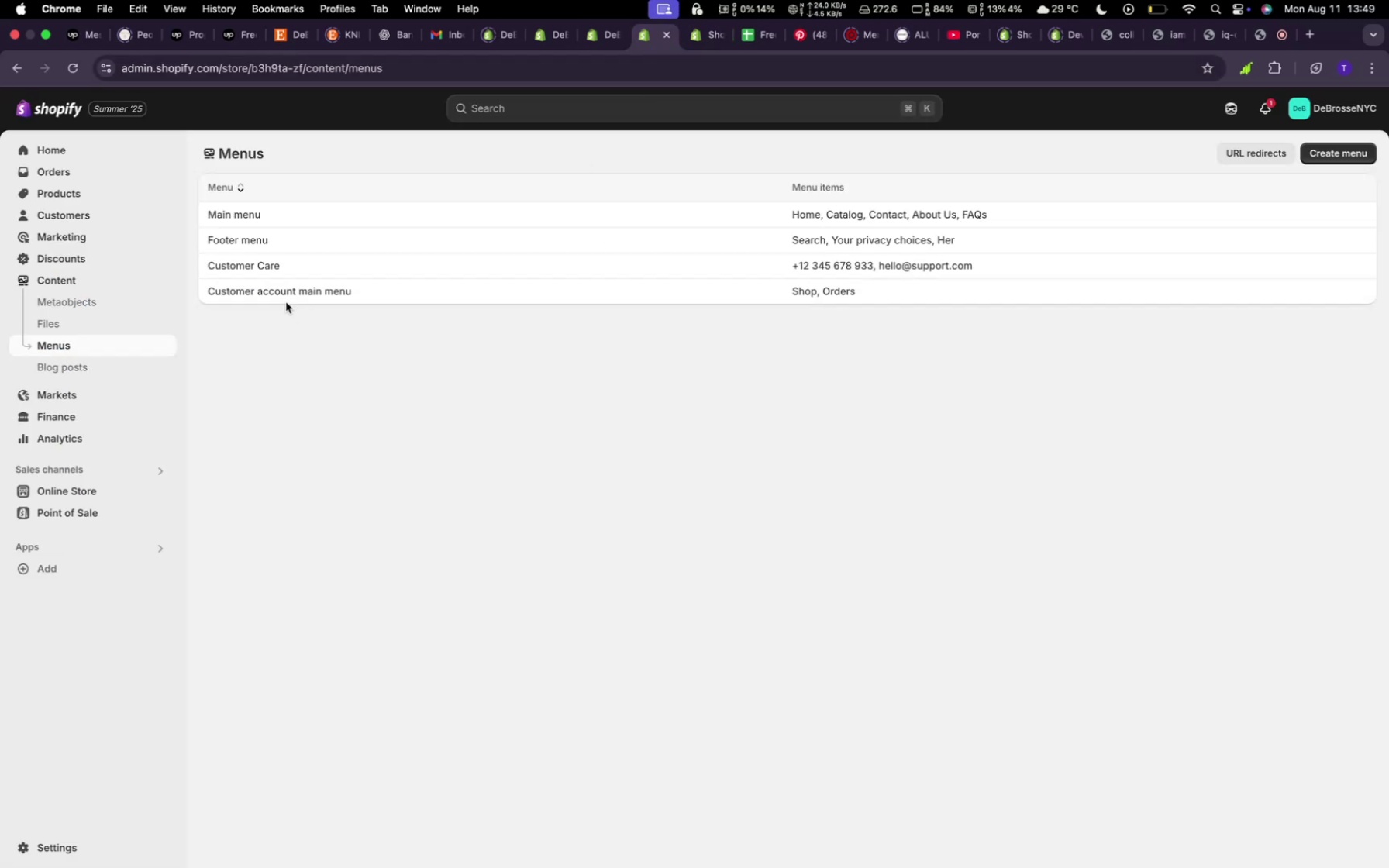 
left_click([260, 236])
 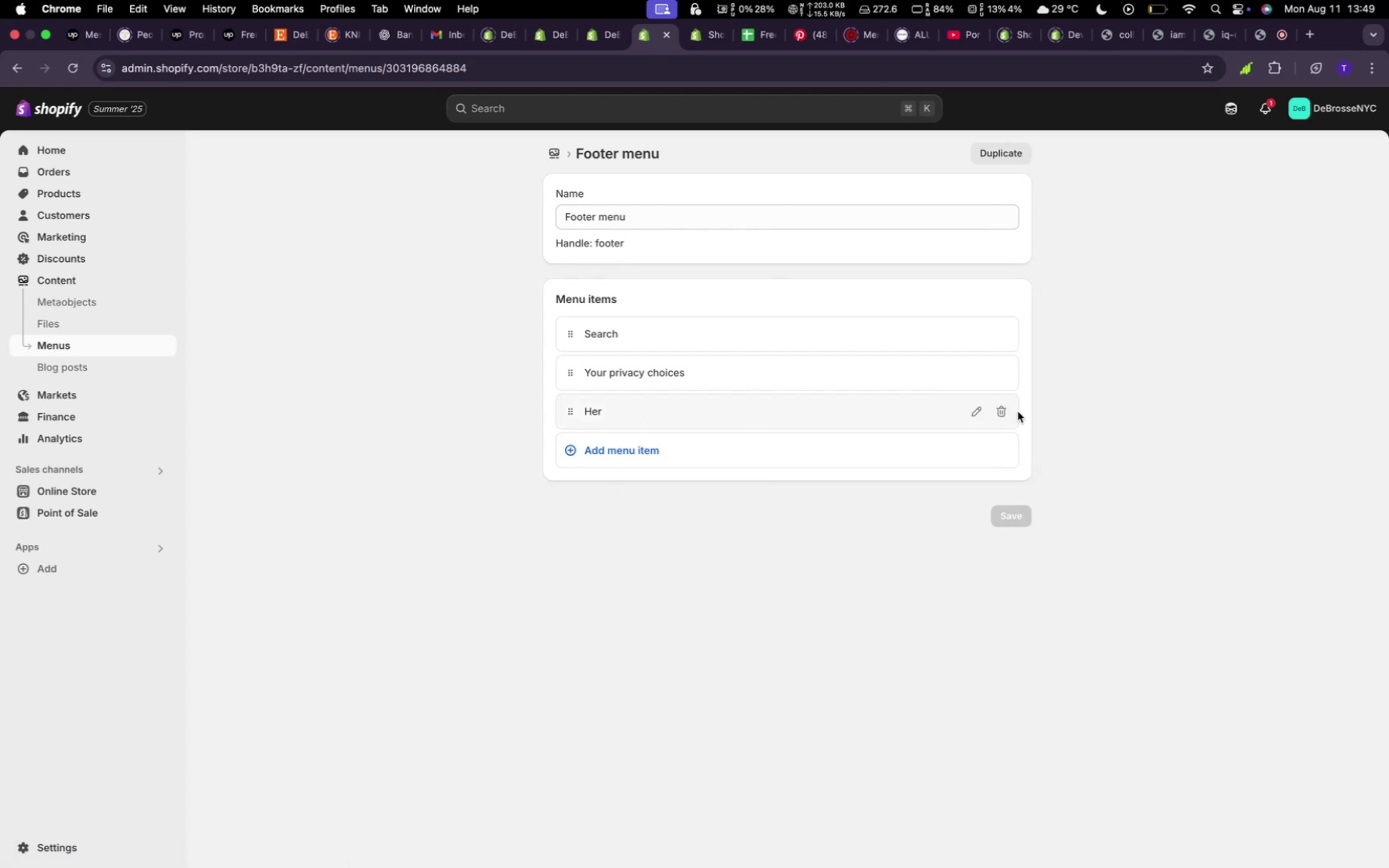 
left_click([1004, 411])
 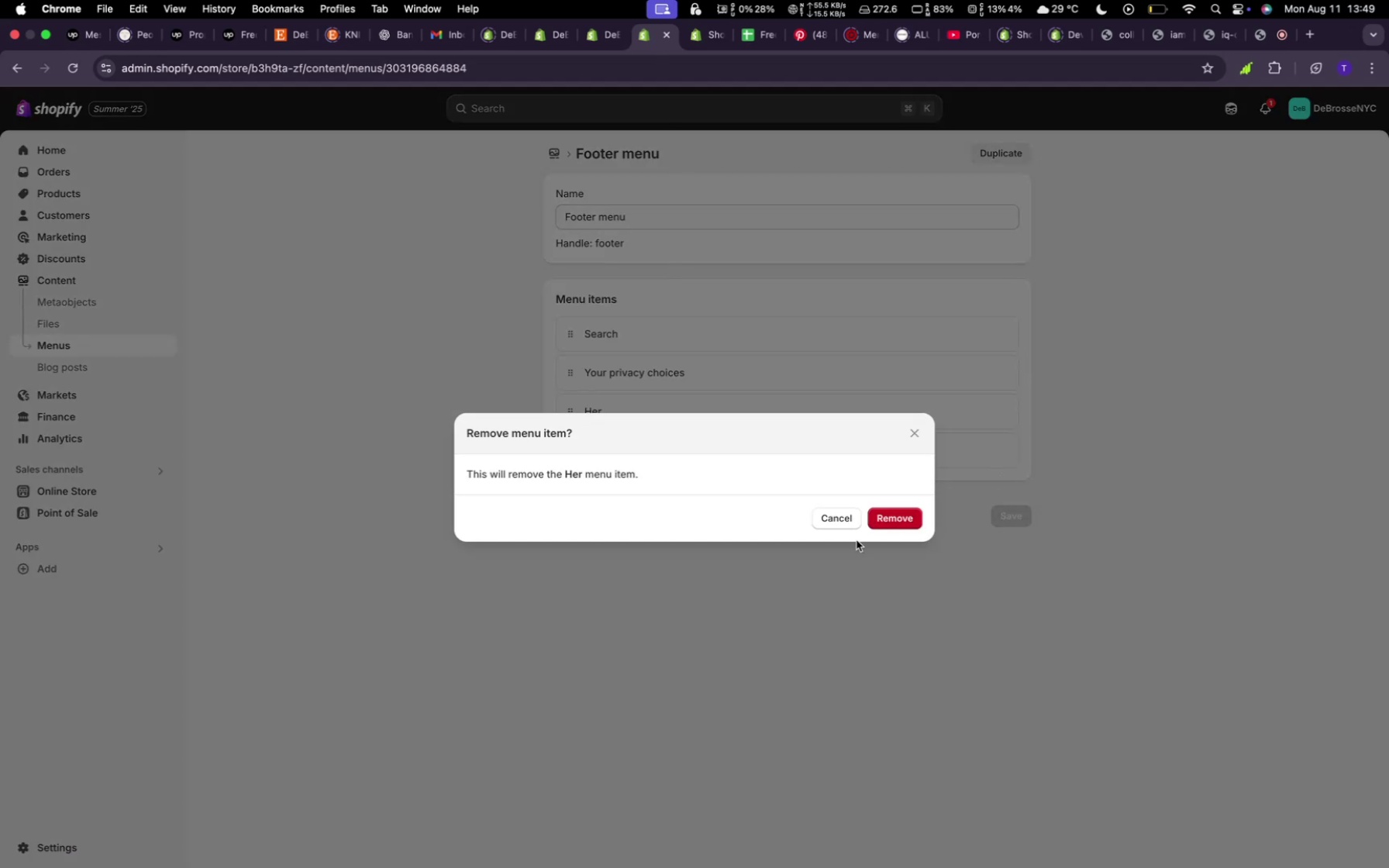 
left_click([888, 515])
 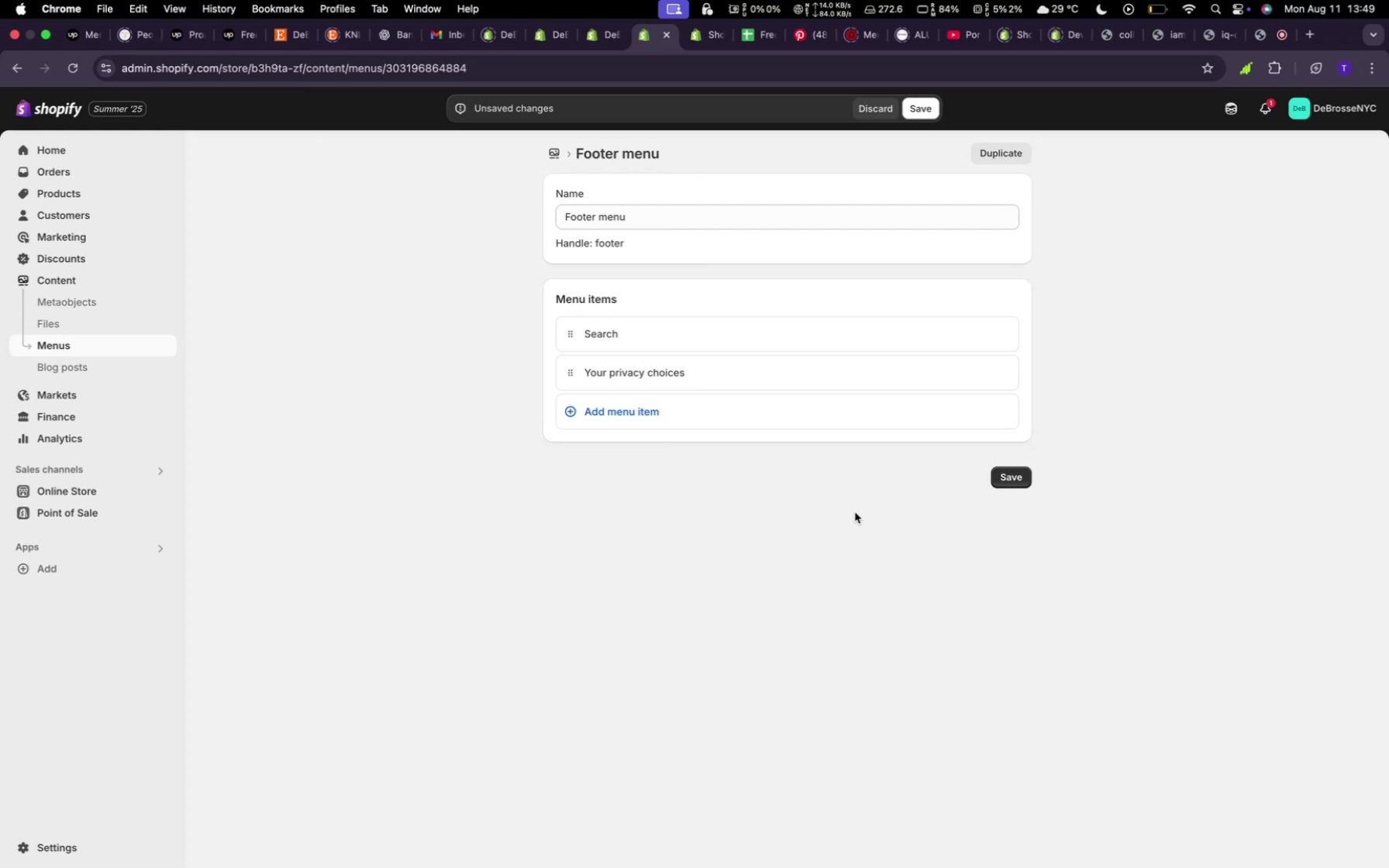 
wait(14.42)
 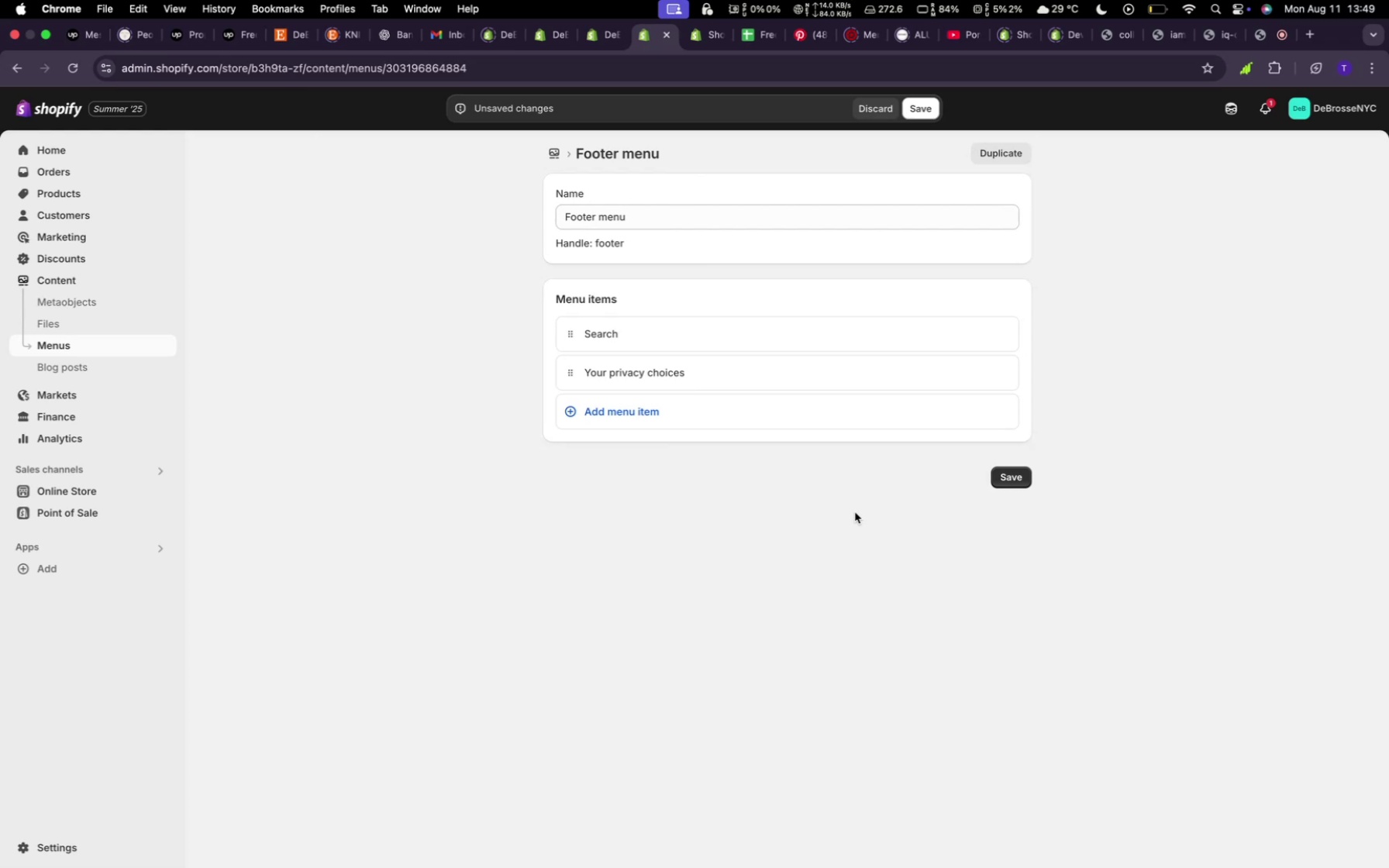 
left_click([1012, 483])
 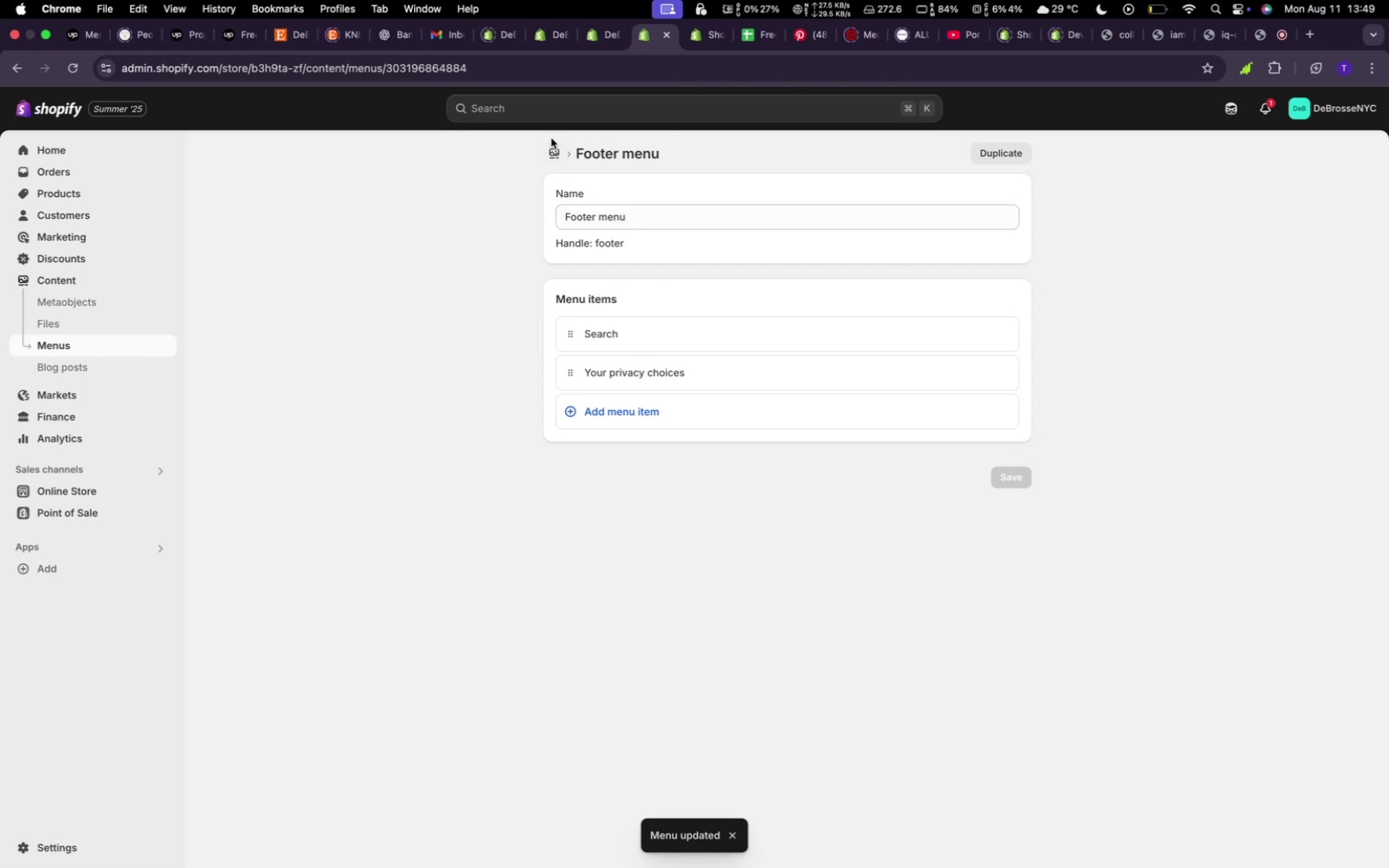 
left_click([555, 150])
 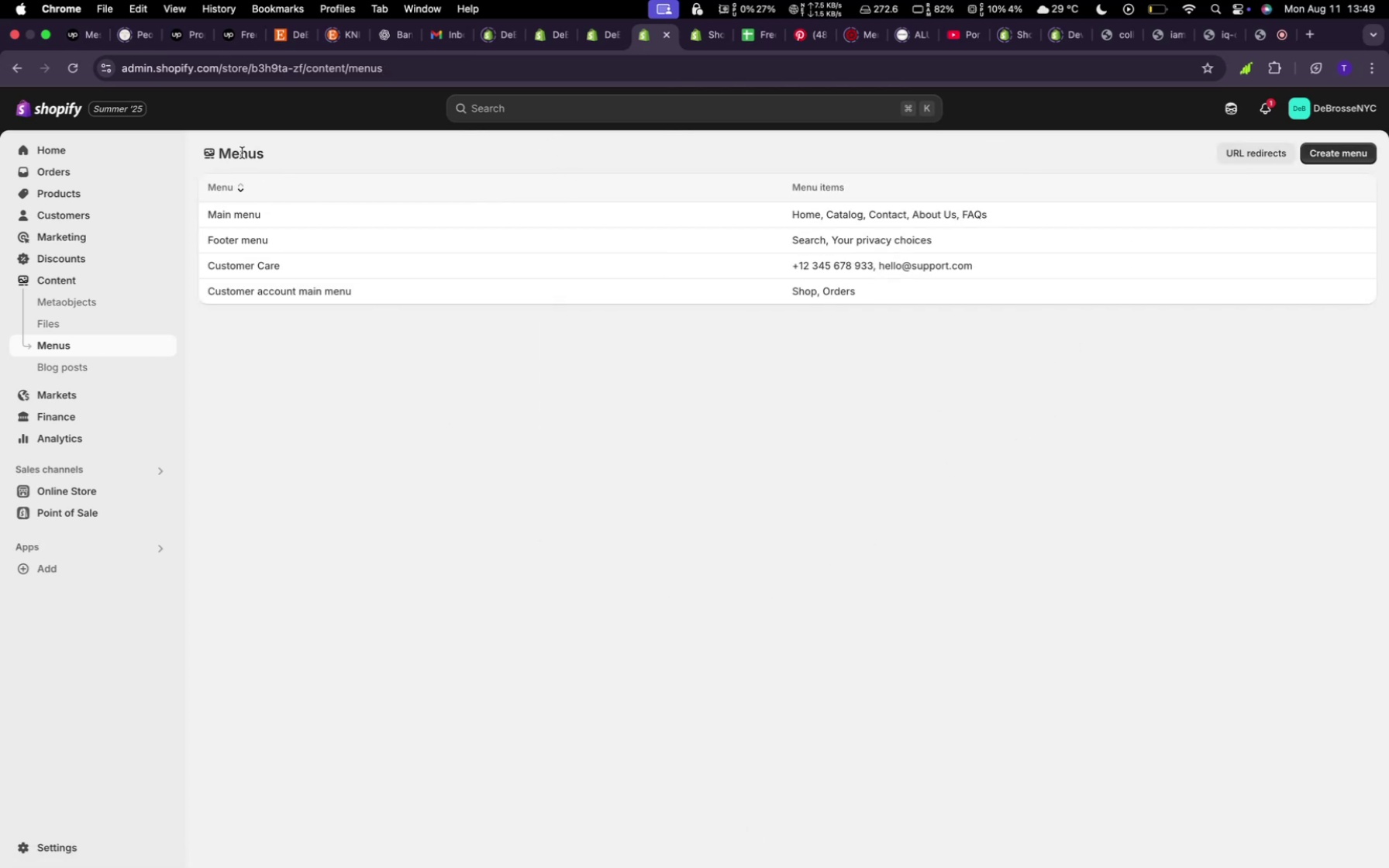 
left_click([209, 153])
 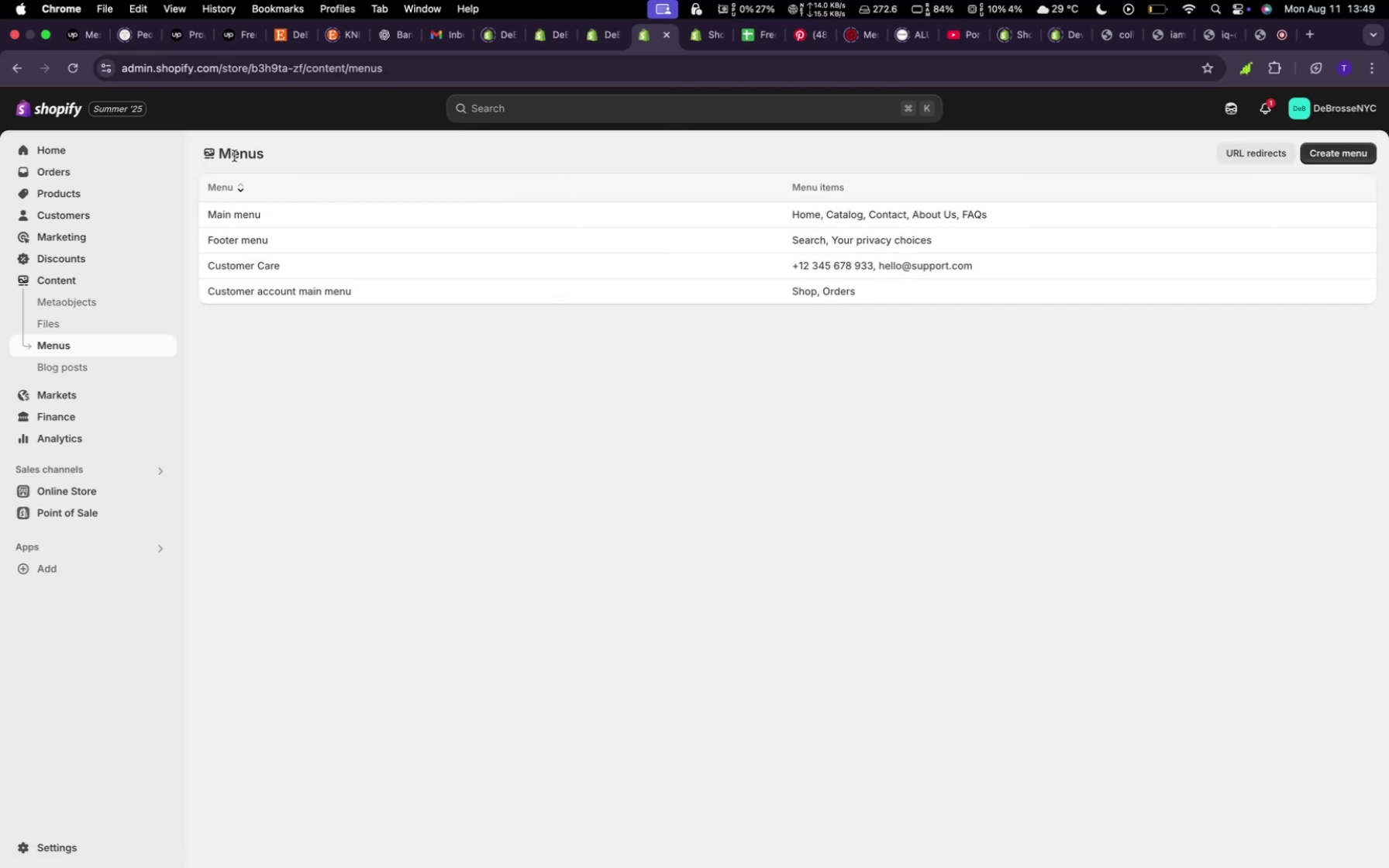 
left_click([238, 156])
 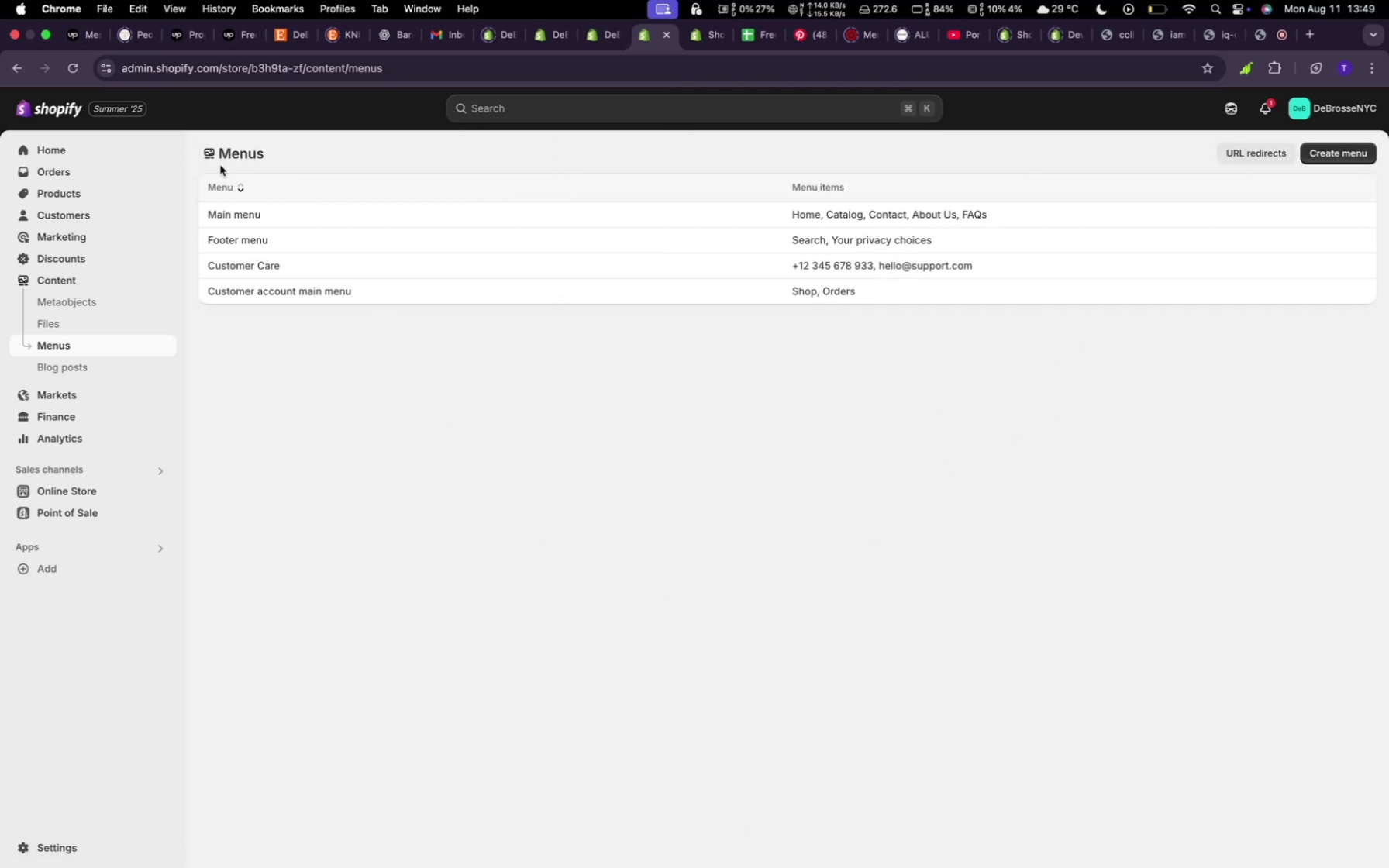 
left_click([209, 158])
 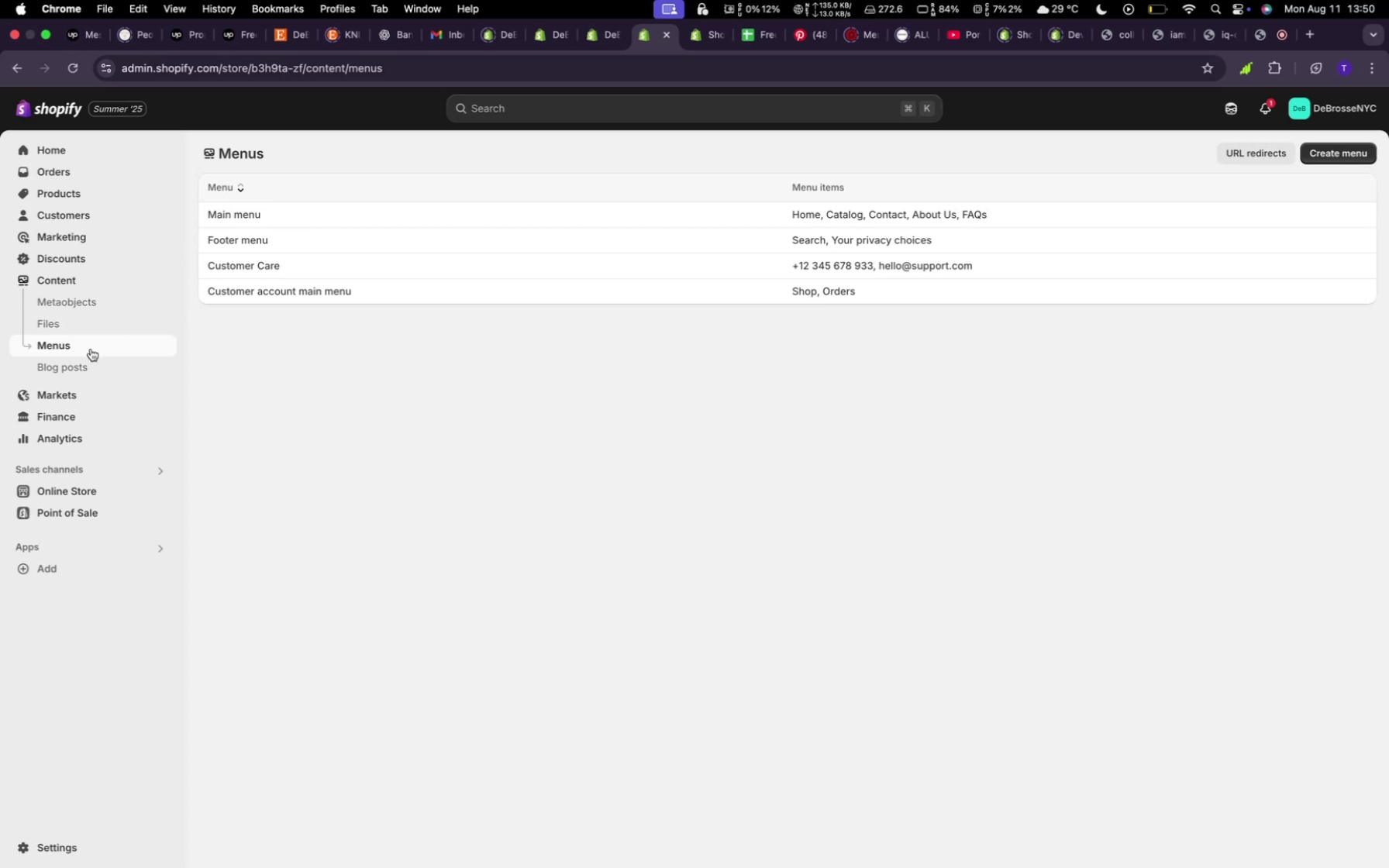 
left_click([595, 37])
 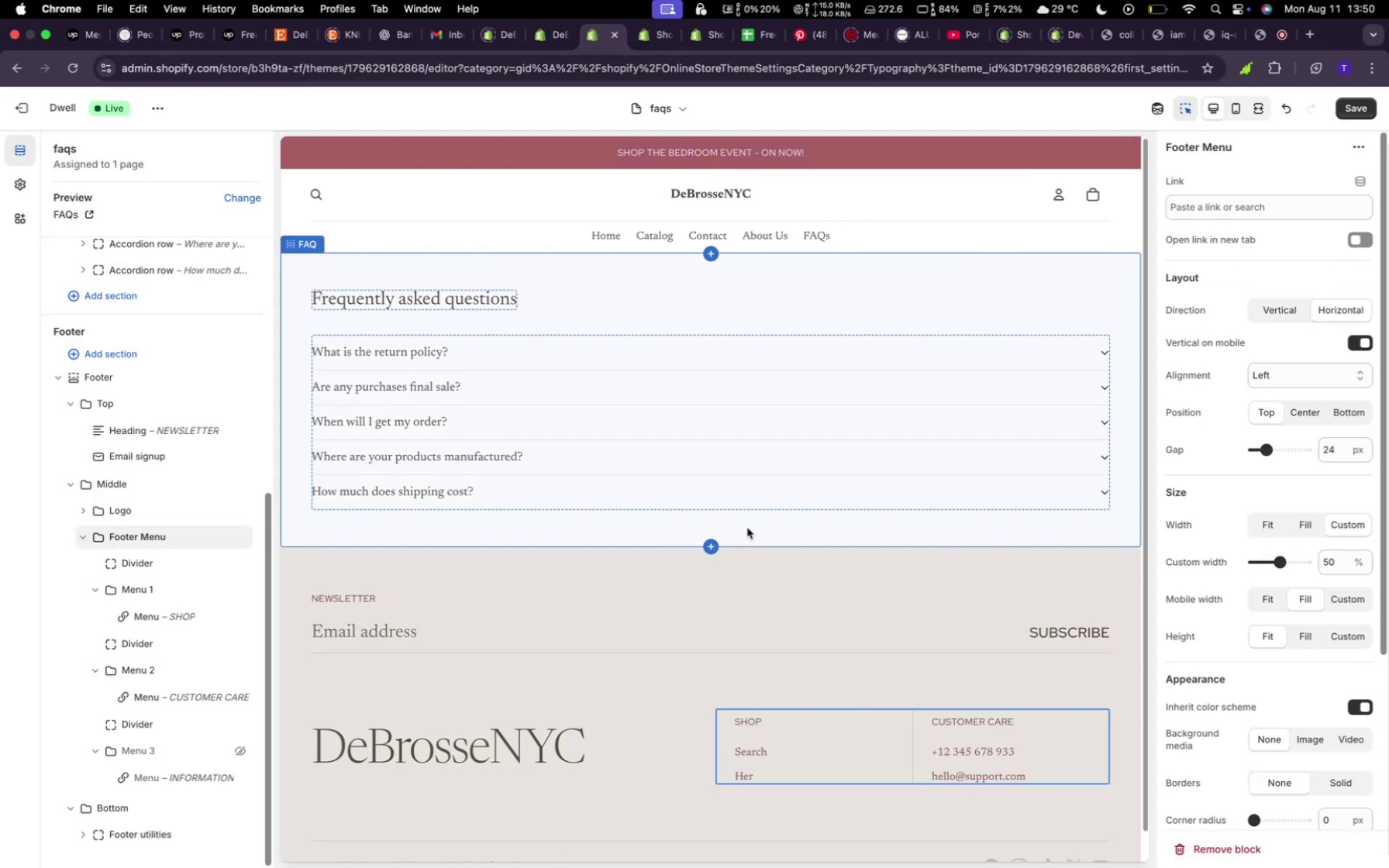 
scroll: coordinate [750, 527], scroll_direction: up, amount: 32.0
 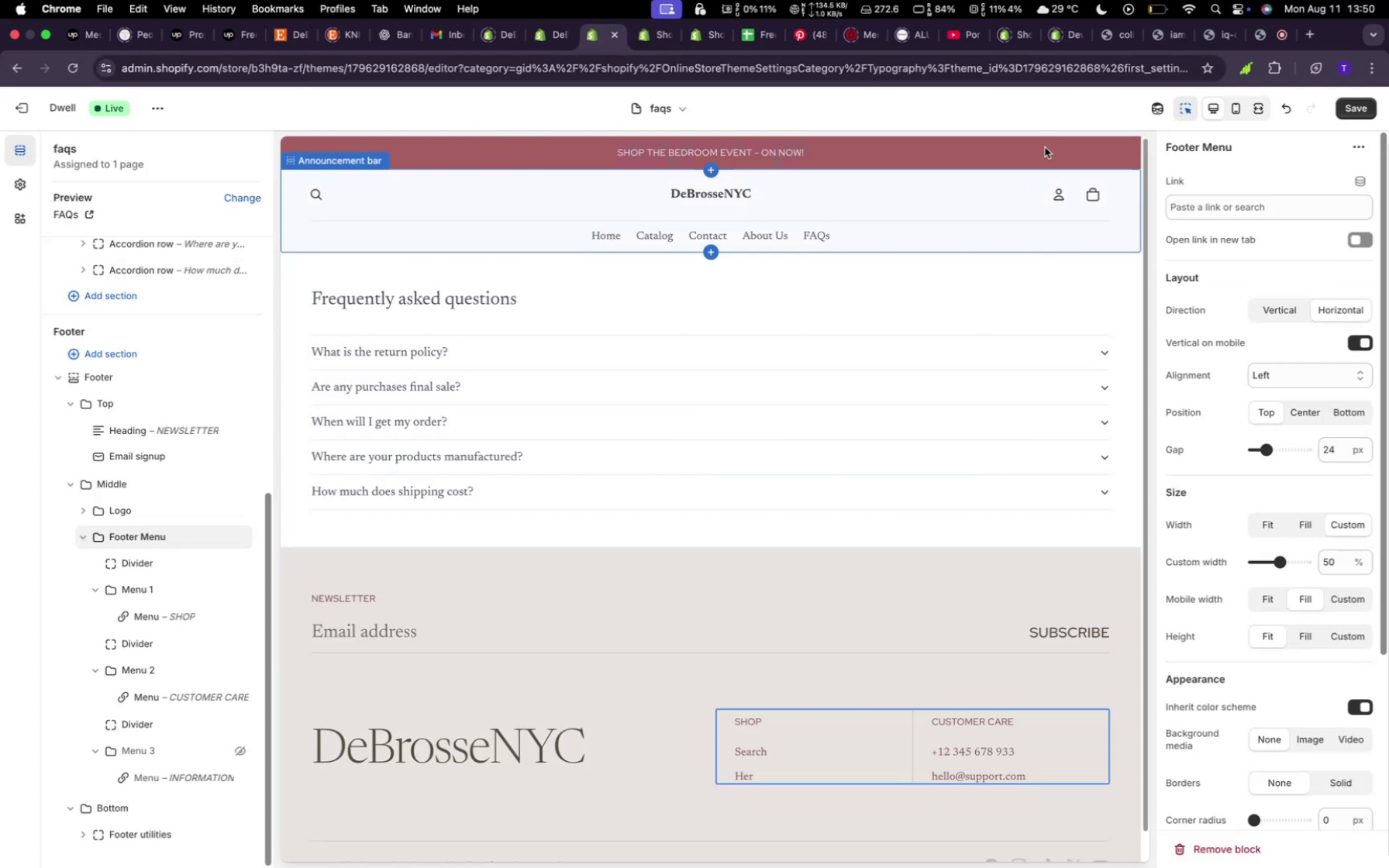 
left_click([1338, 101])
 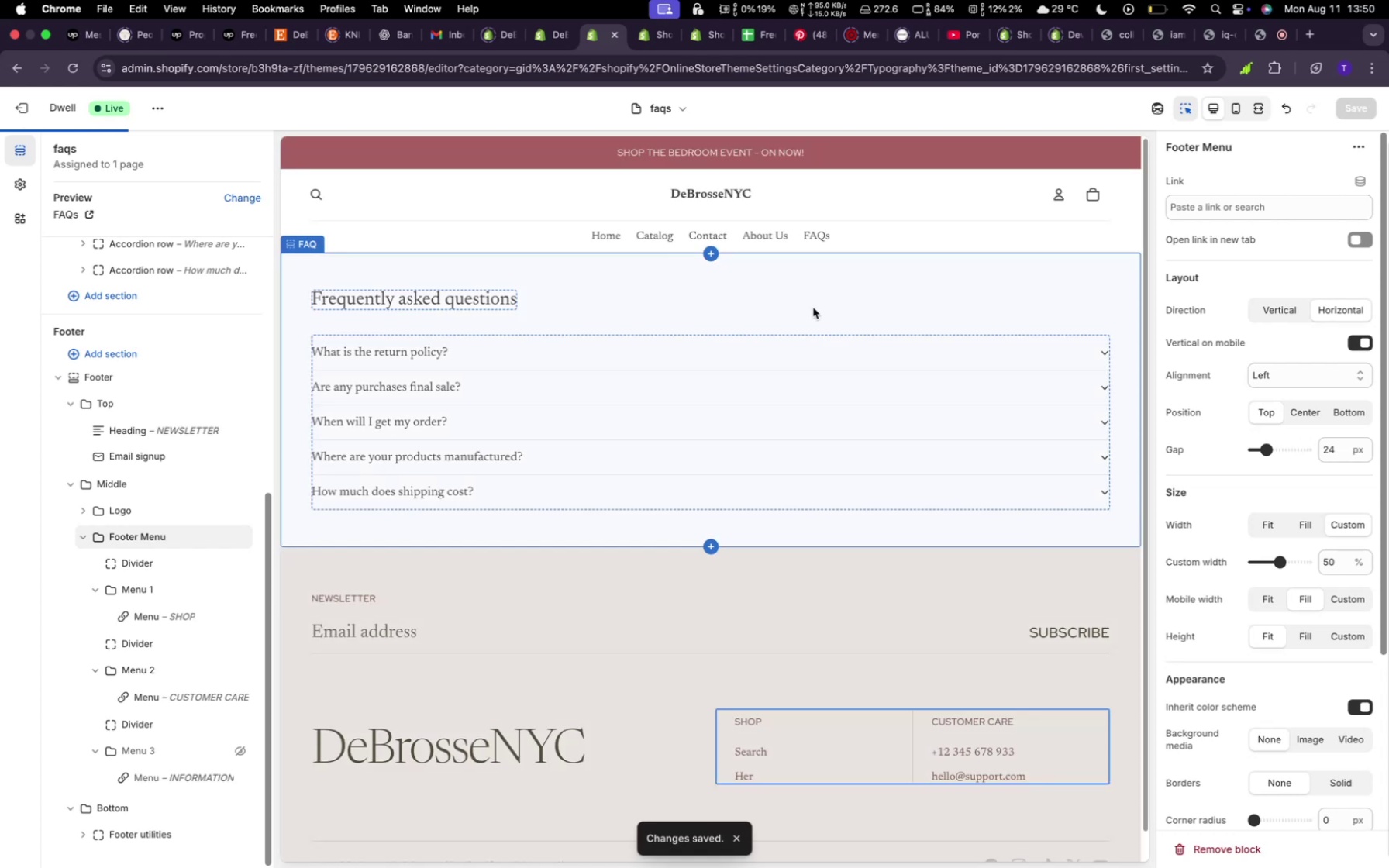 
scroll: coordinate [549, 331], scroll_direction: down, amount: 8.0
 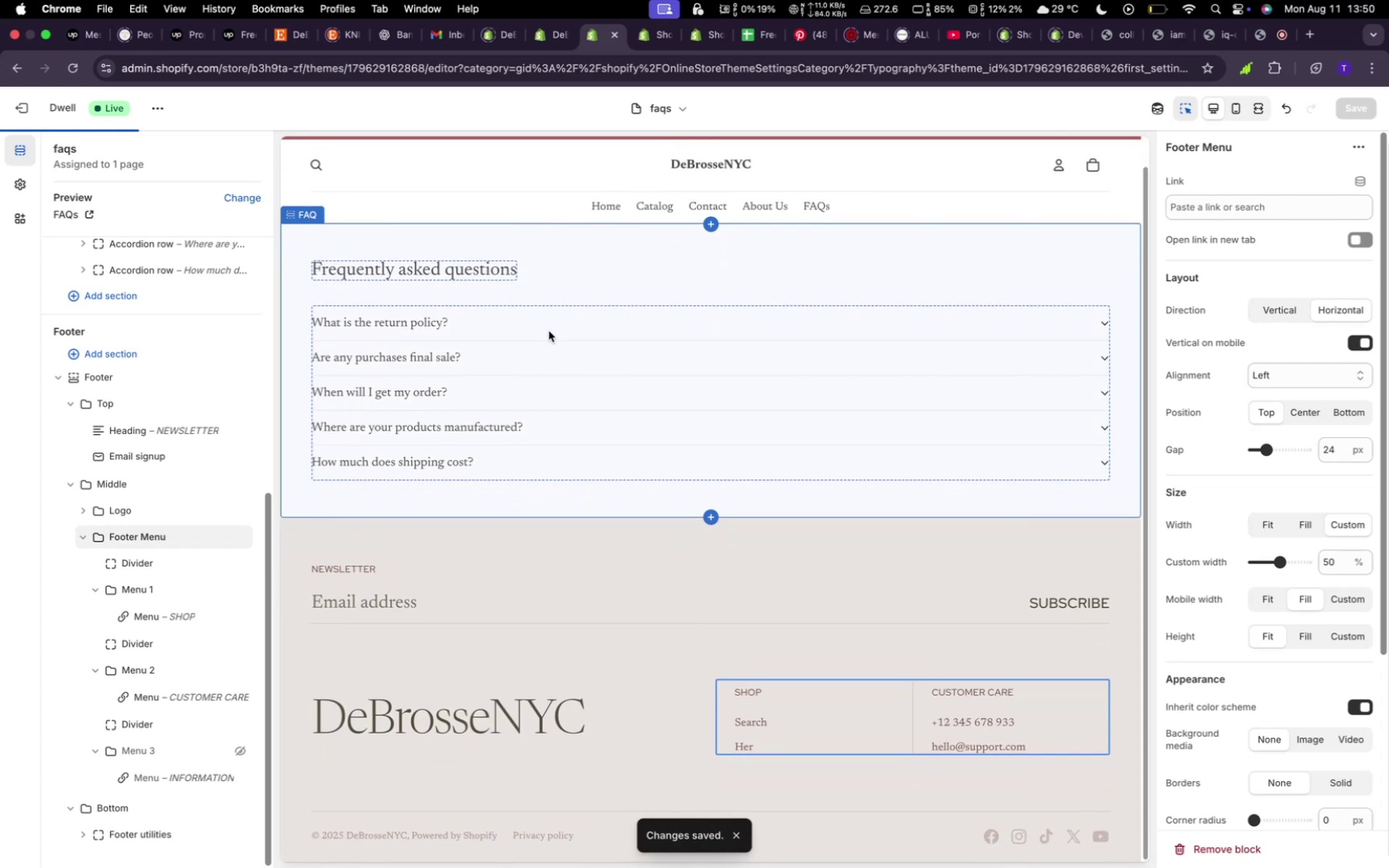 
scroll: coordinate [549, 331], scroll_direction: up, amount: 8.0
 